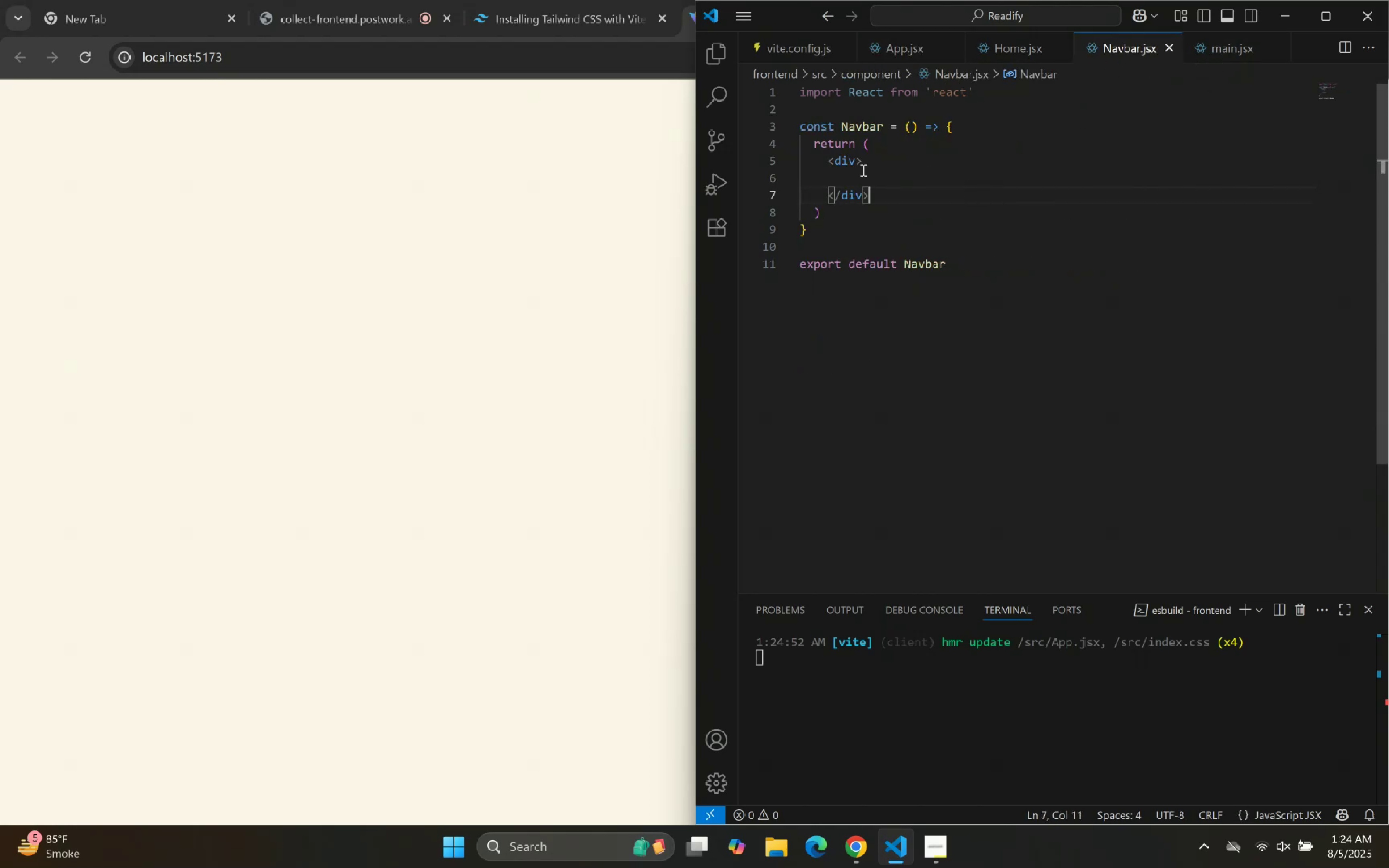 
triple_click([862, 169])
 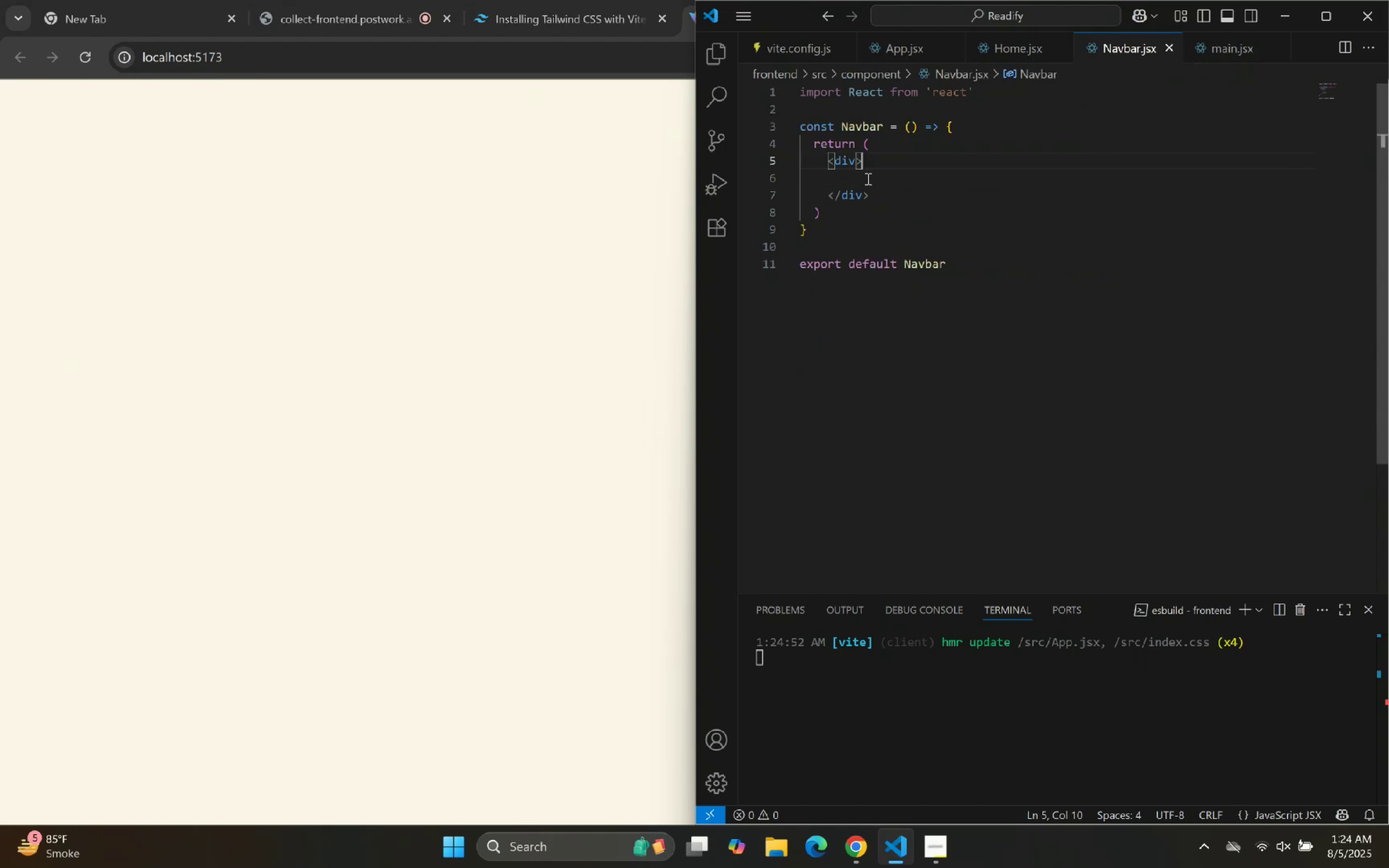 
key(ArrowDown)
 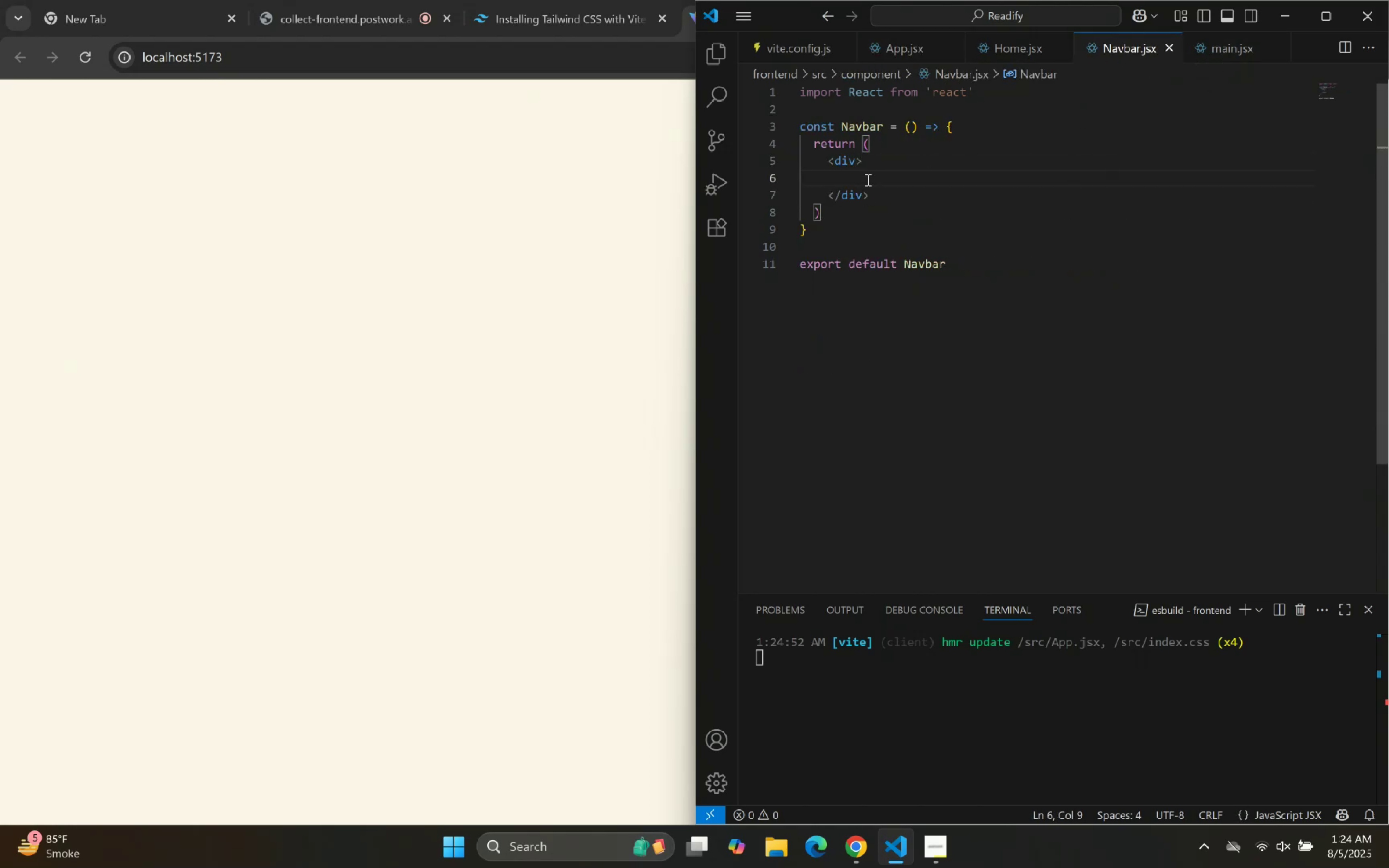 
type(div)
 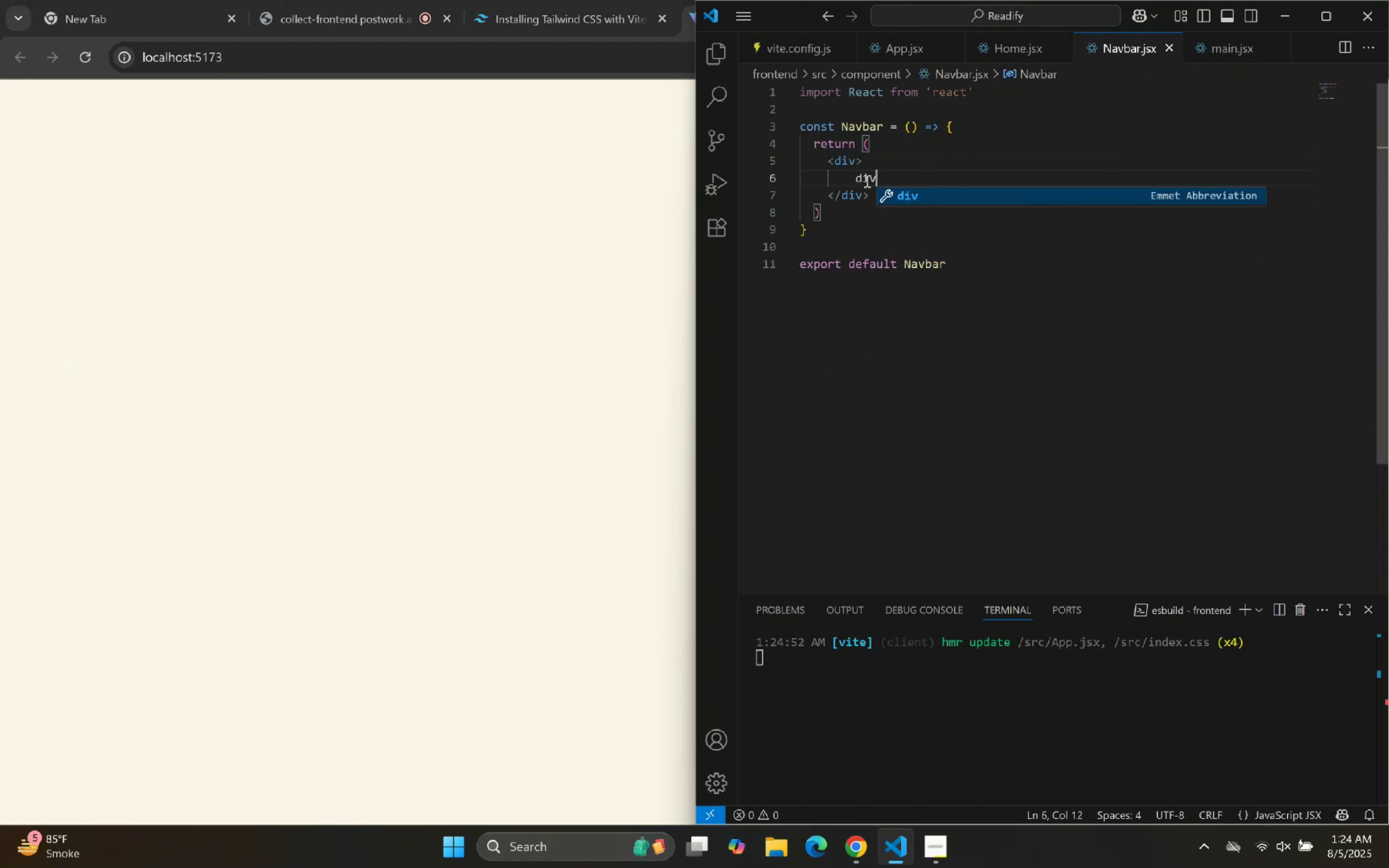 
key(Enter)
 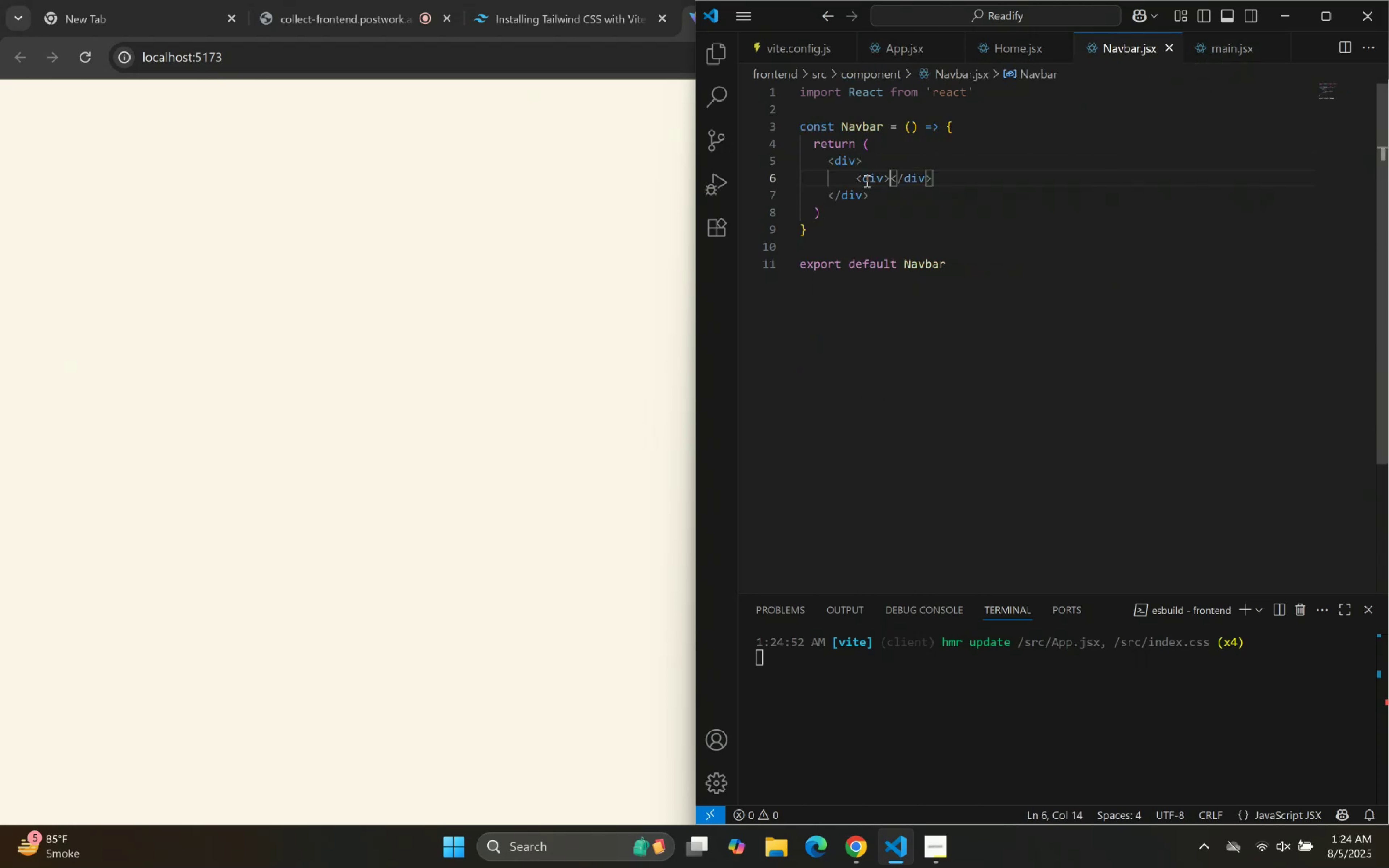 
key(Enter)
 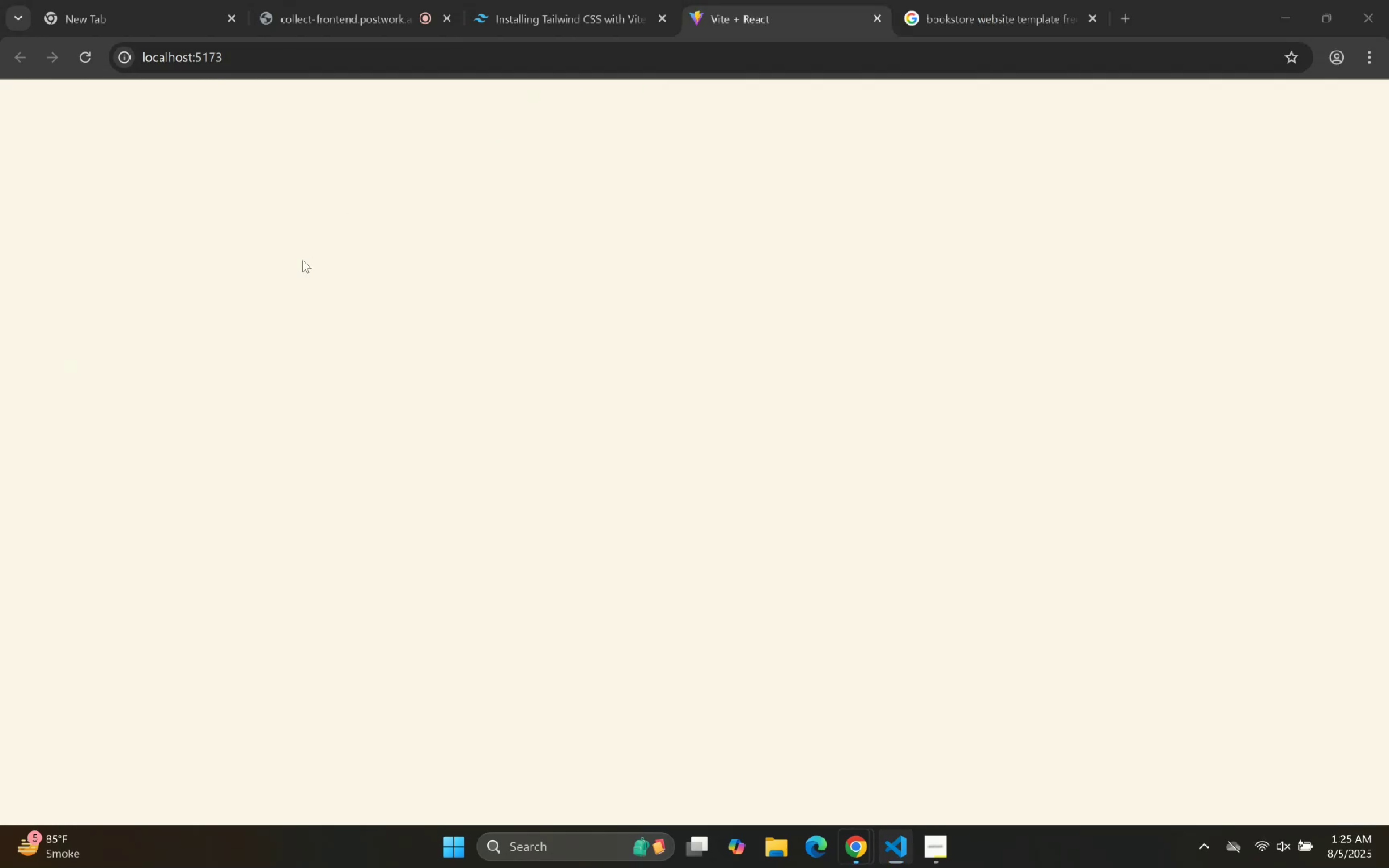 
wait(5.22)
 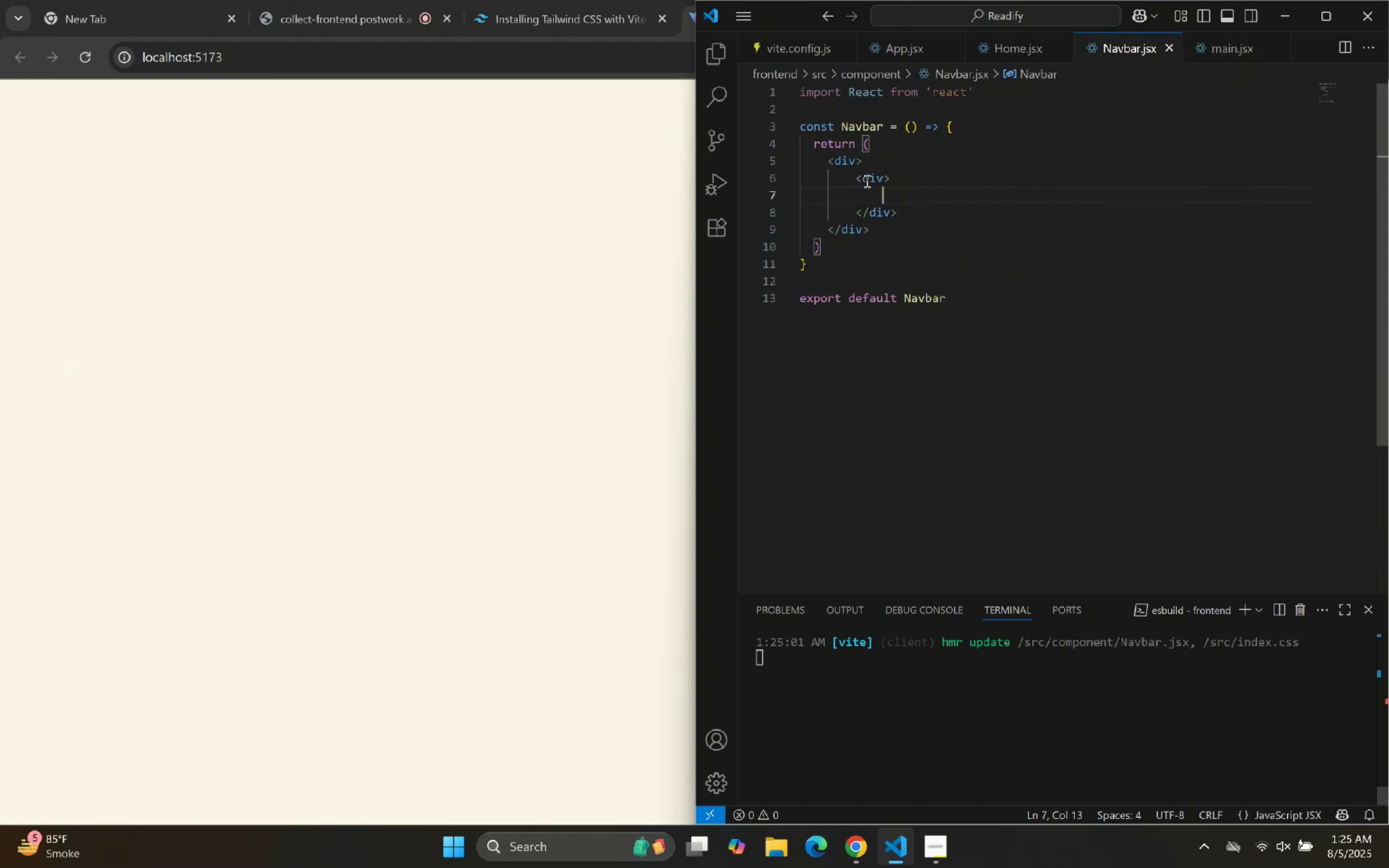 
left_click([1125, 14])
 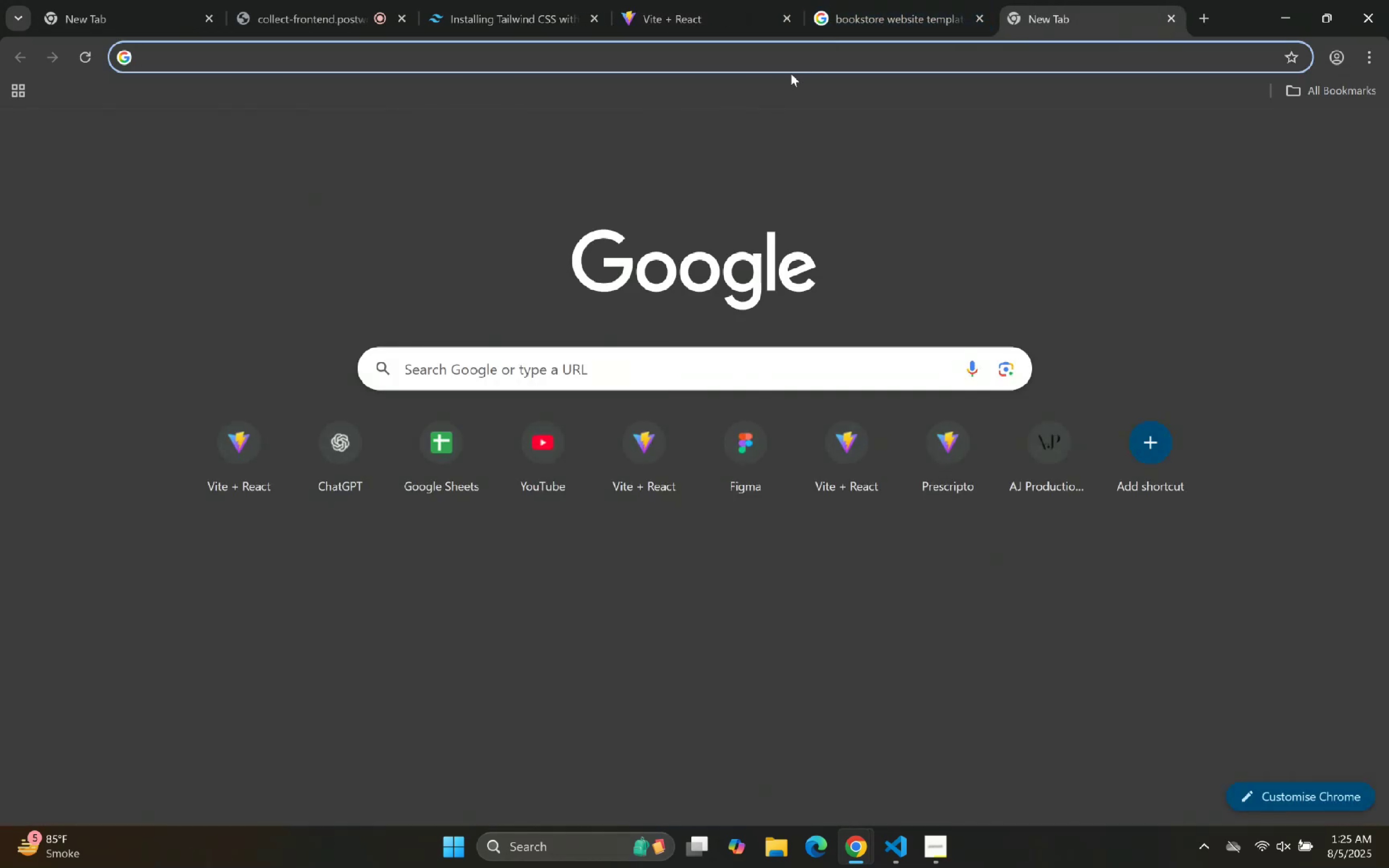 
double_click([788, 63])
 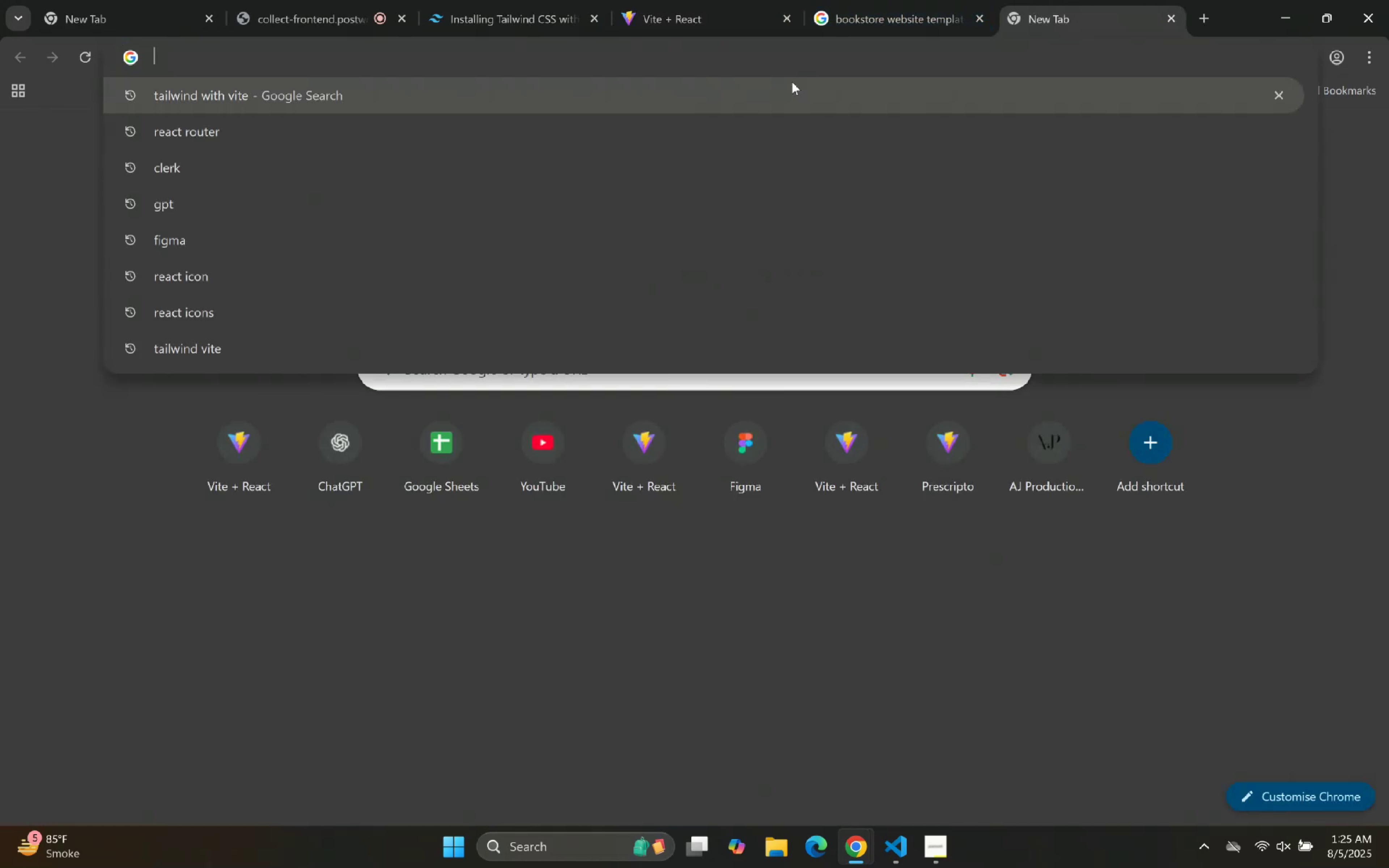 
type(React icons)
 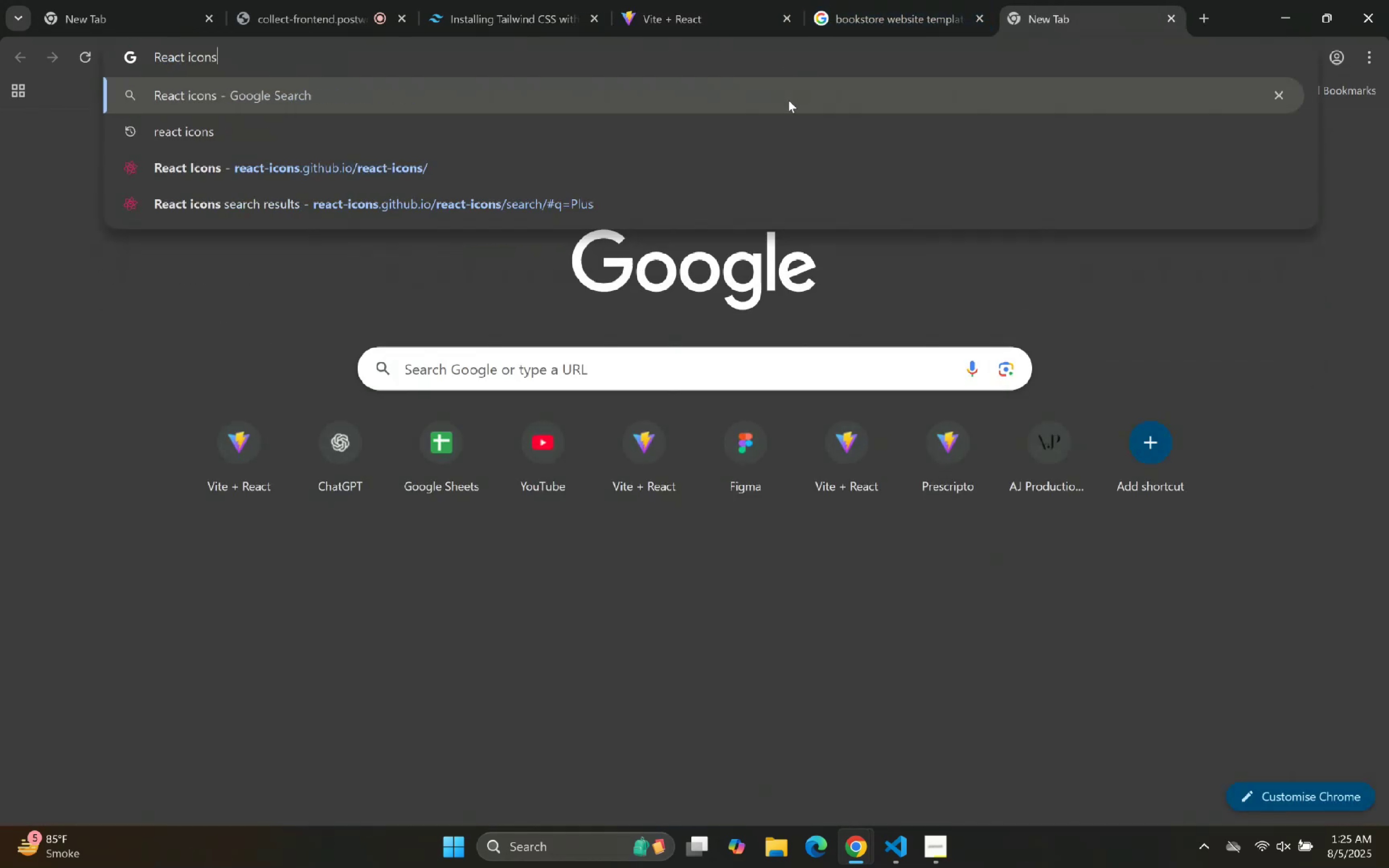 
key(Enter)
 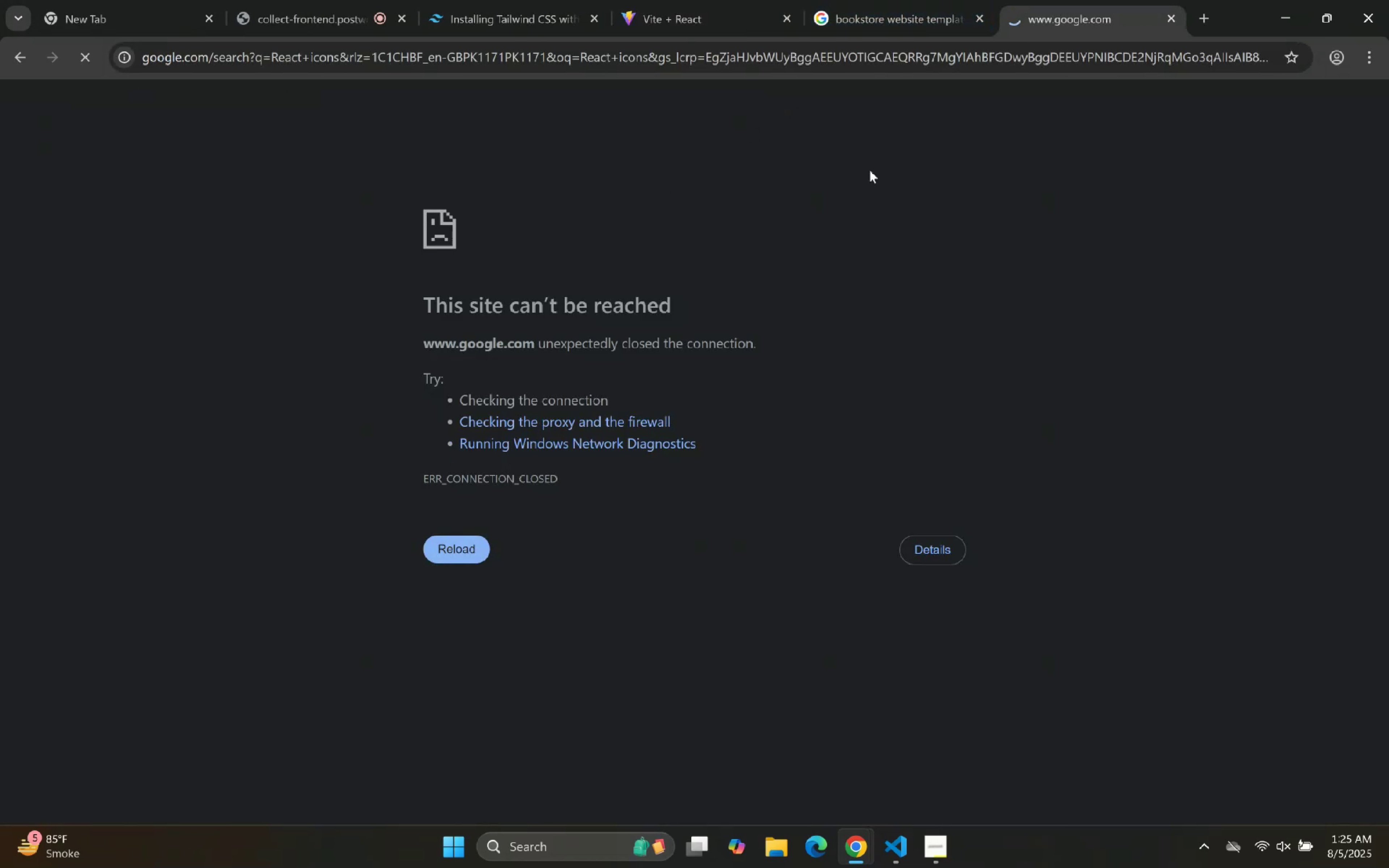 
wait(5.53)
 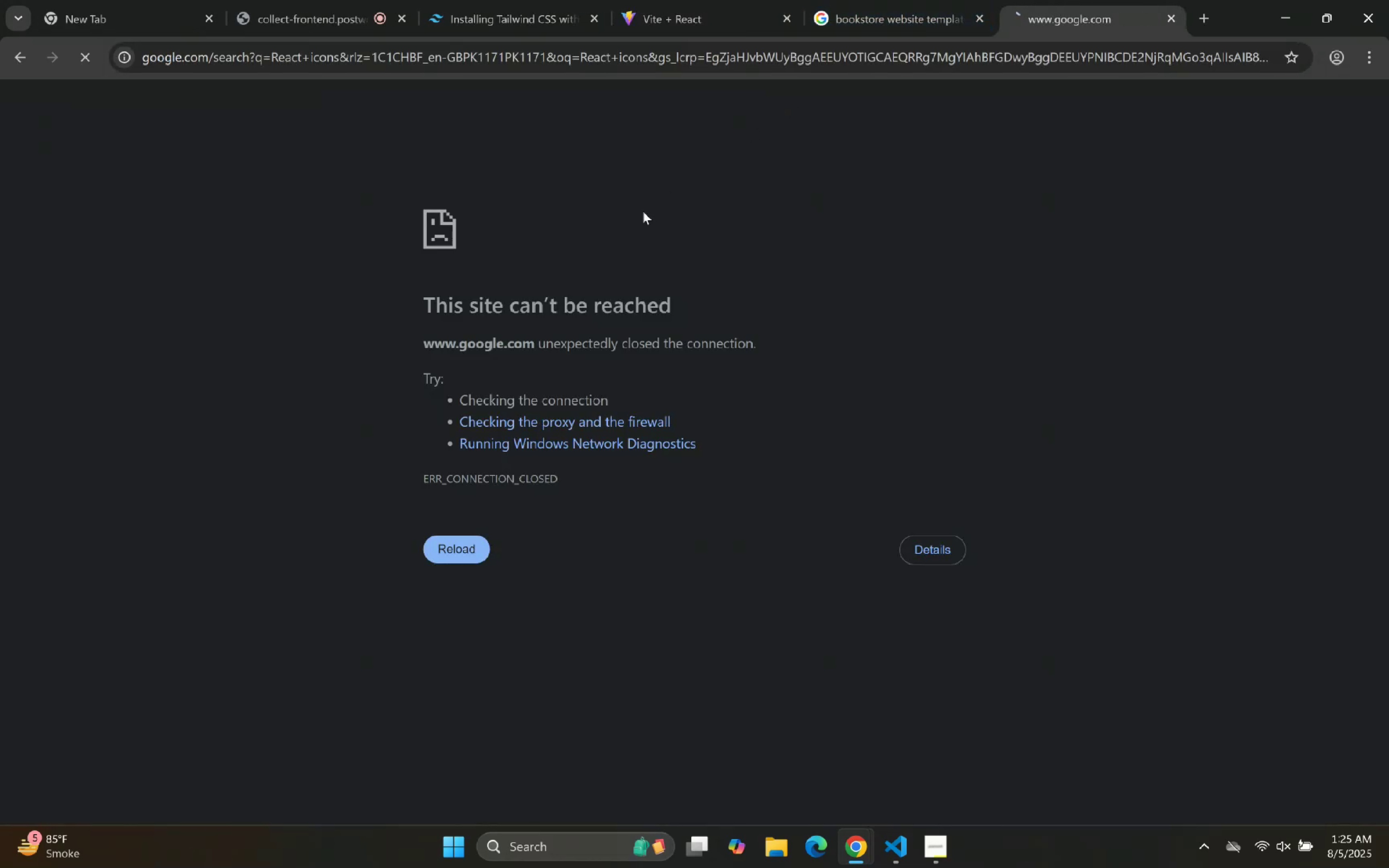 
left_click([1210, 23])
 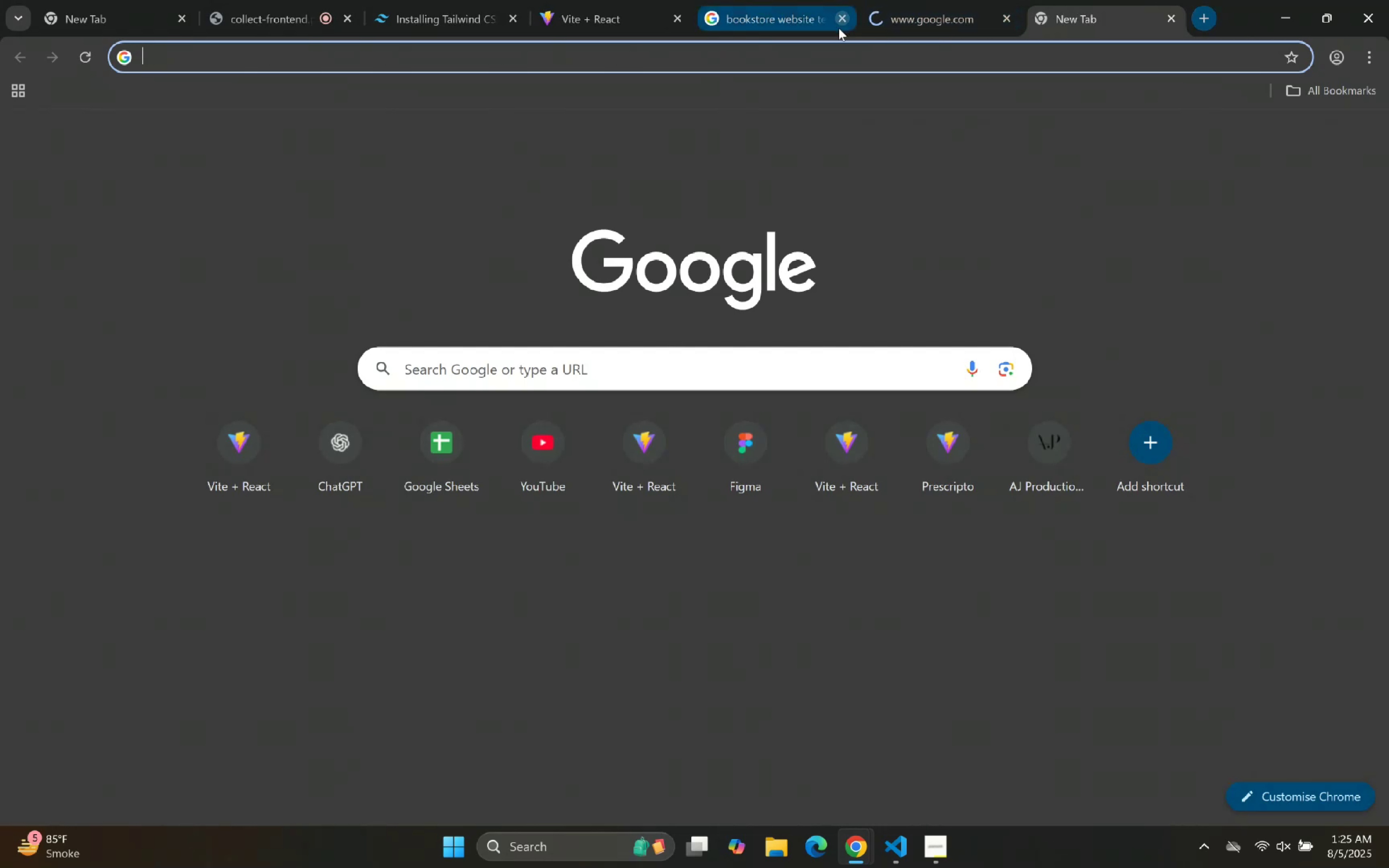 
left_click([827, 44])
 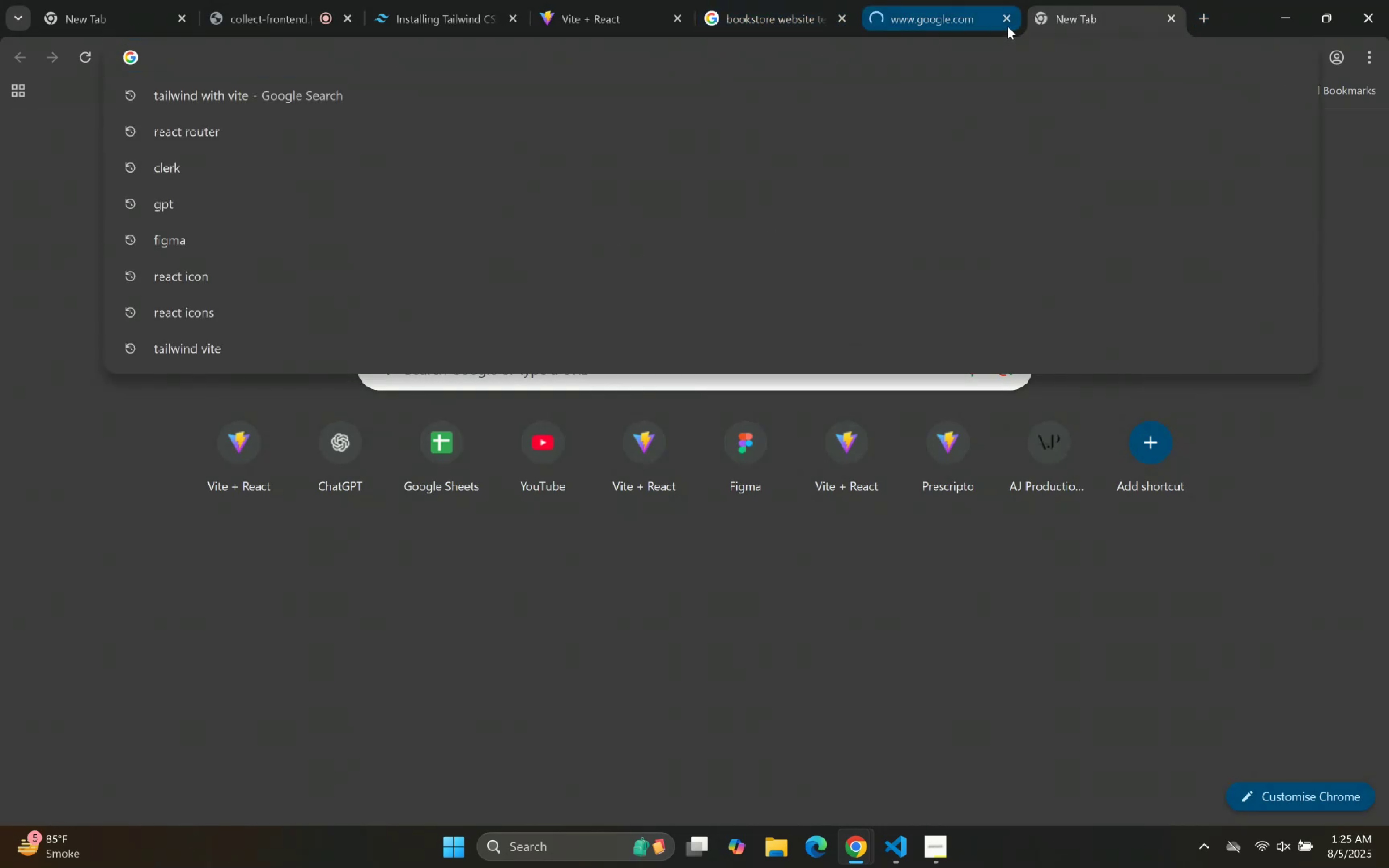 
left_click([1005, 24])
 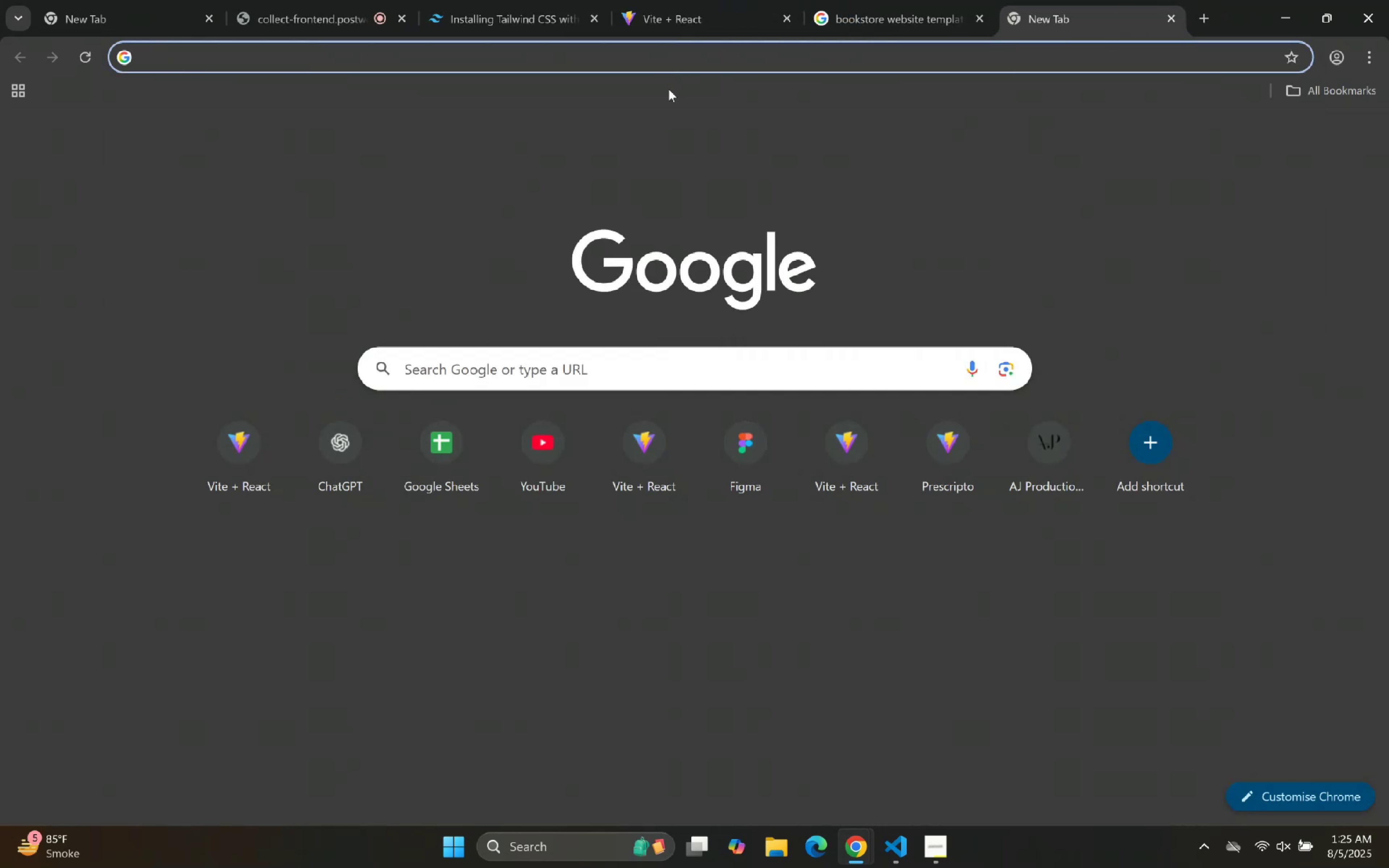 
type(react)
 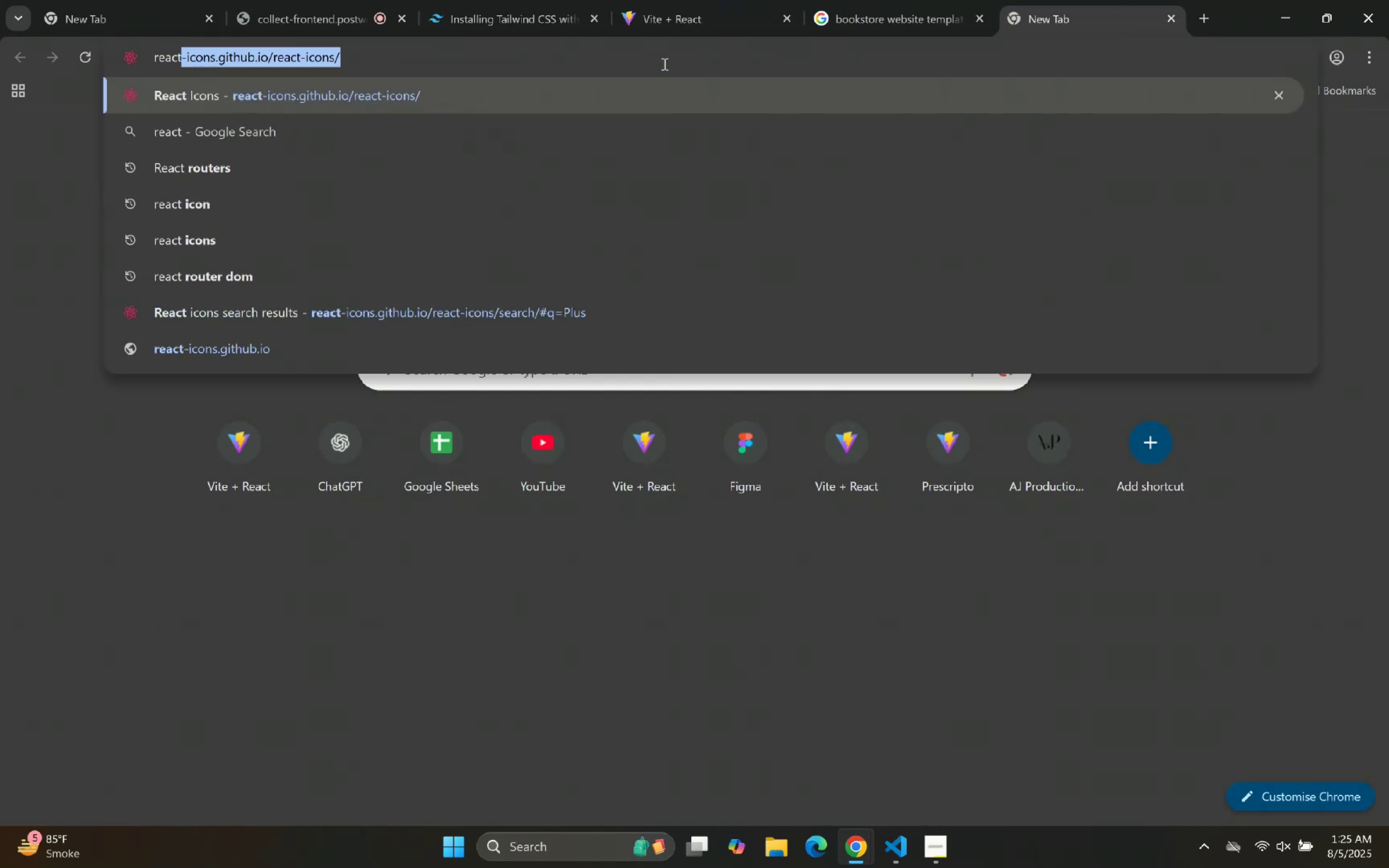 
key(ArrowDown)
 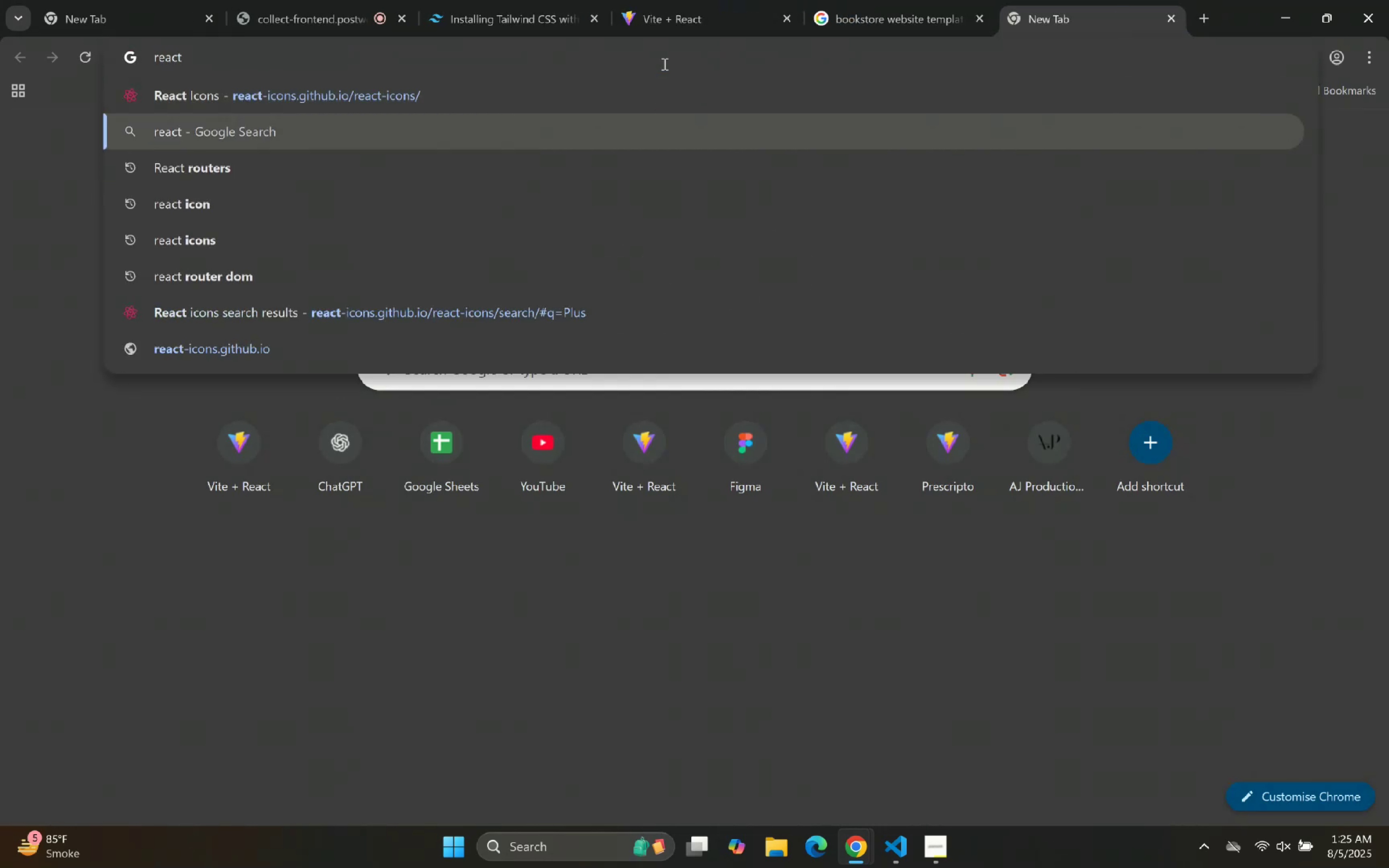 
key(ArrowDown)
 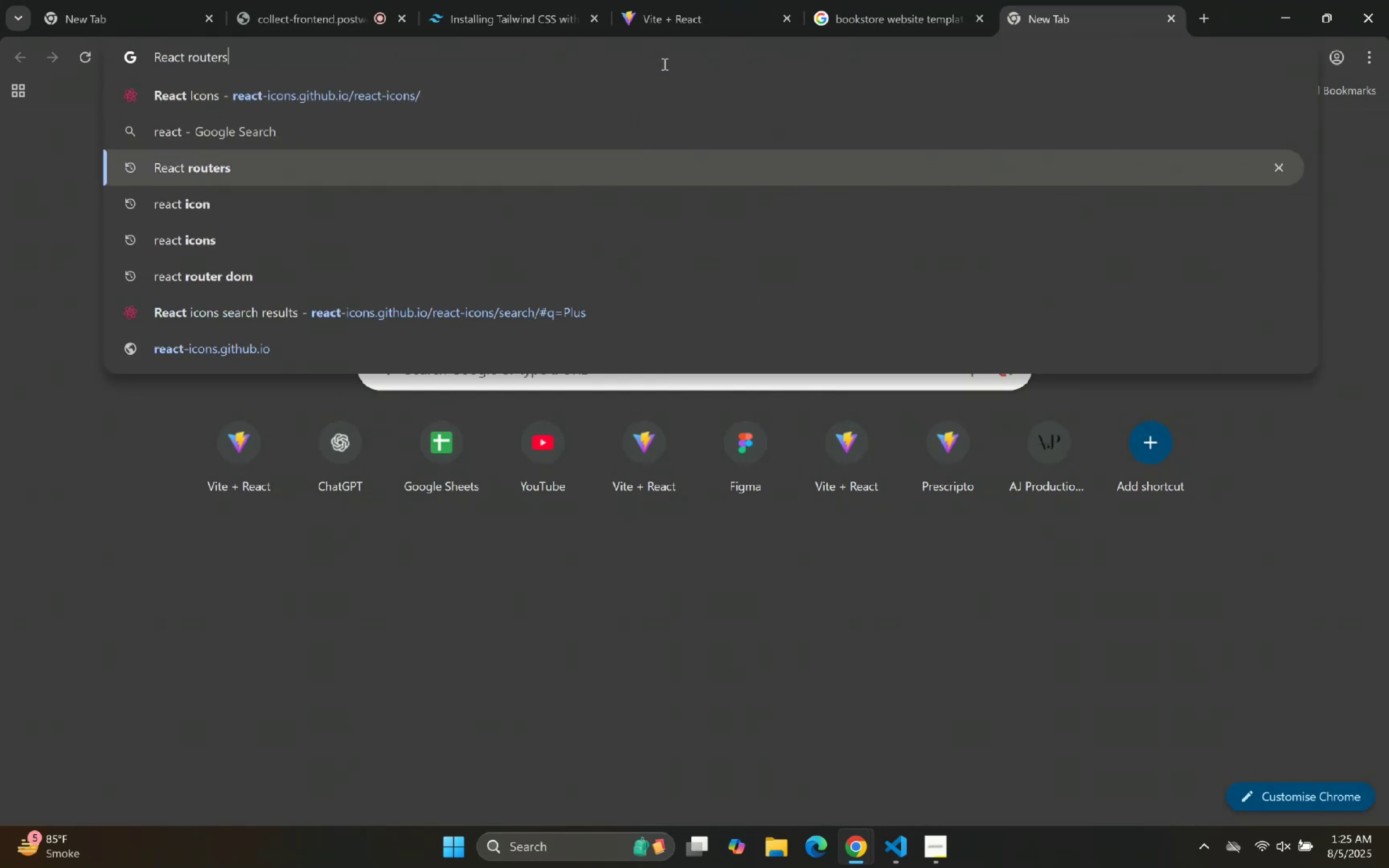 
key(ArrowDown)
 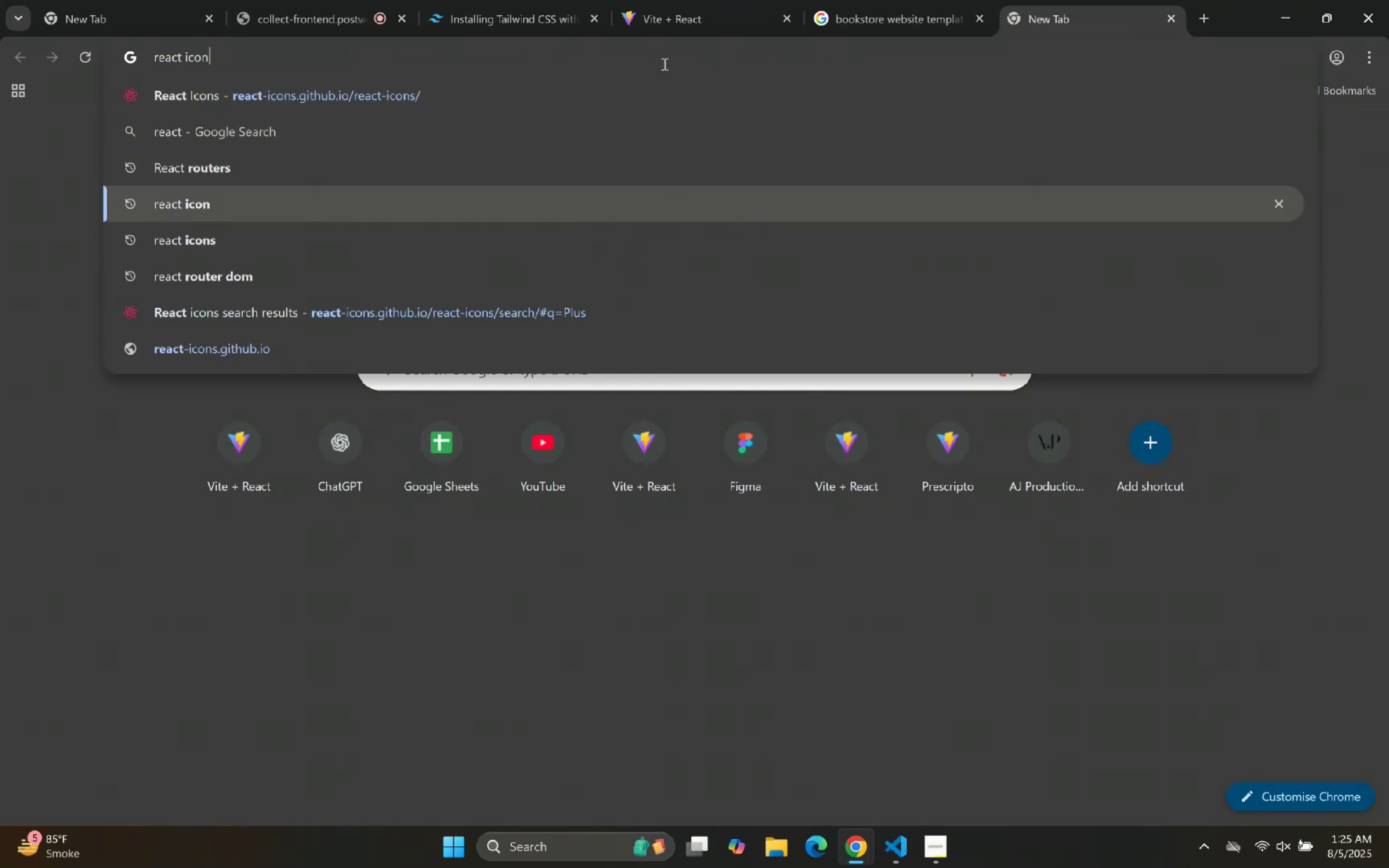 
key(Enter)
 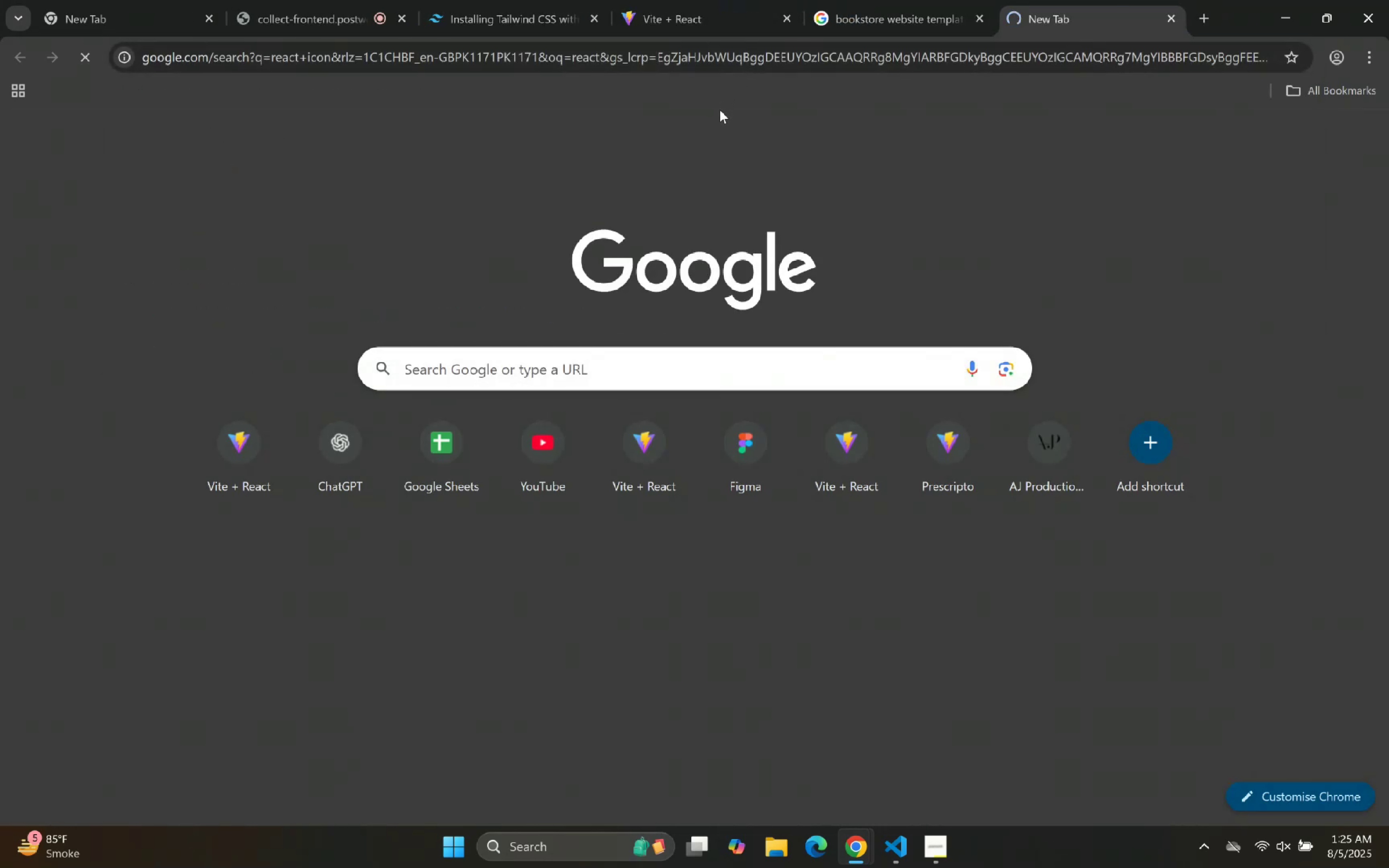 
double_click([1008, 0])
 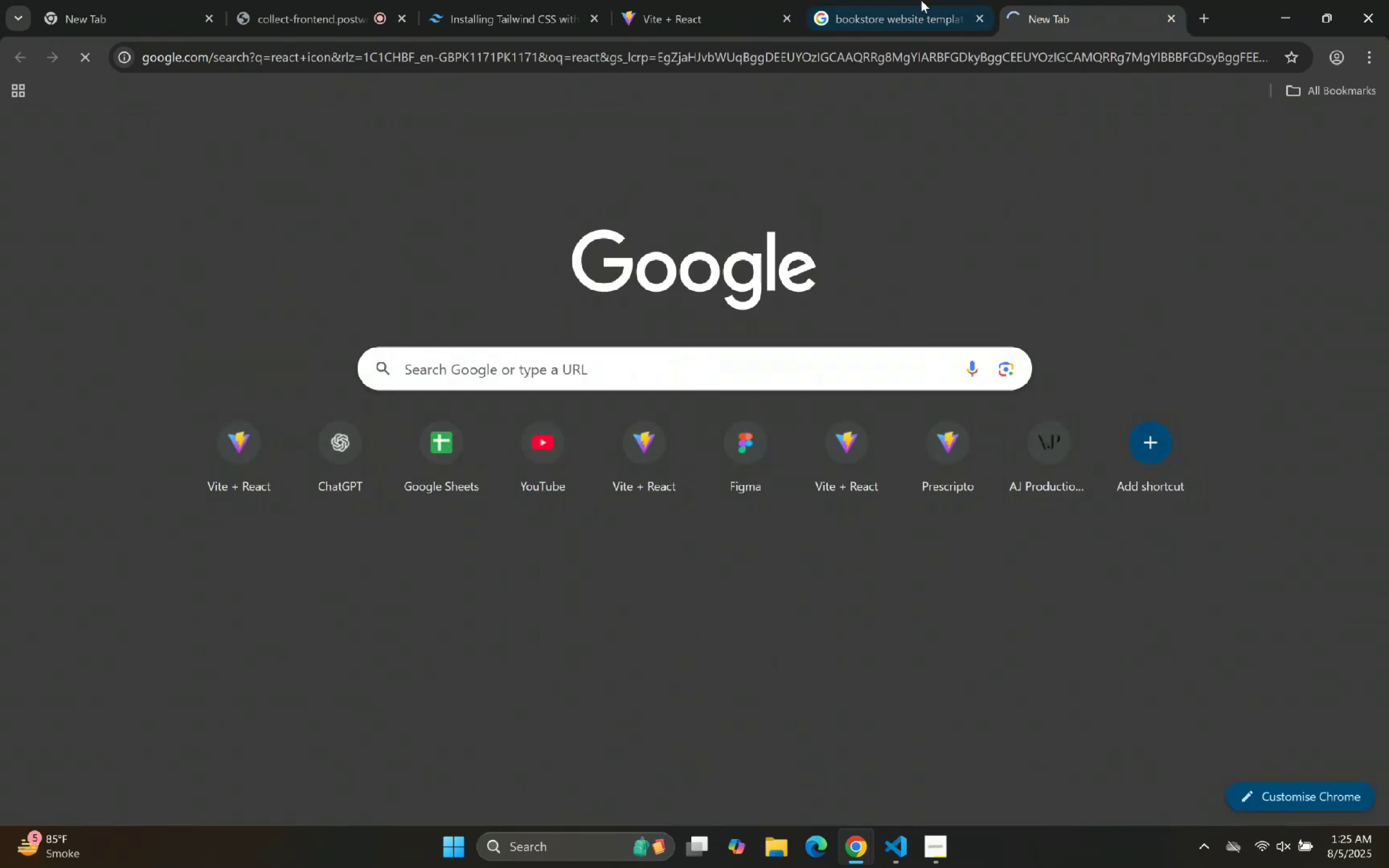 
left_click([913, 0])
 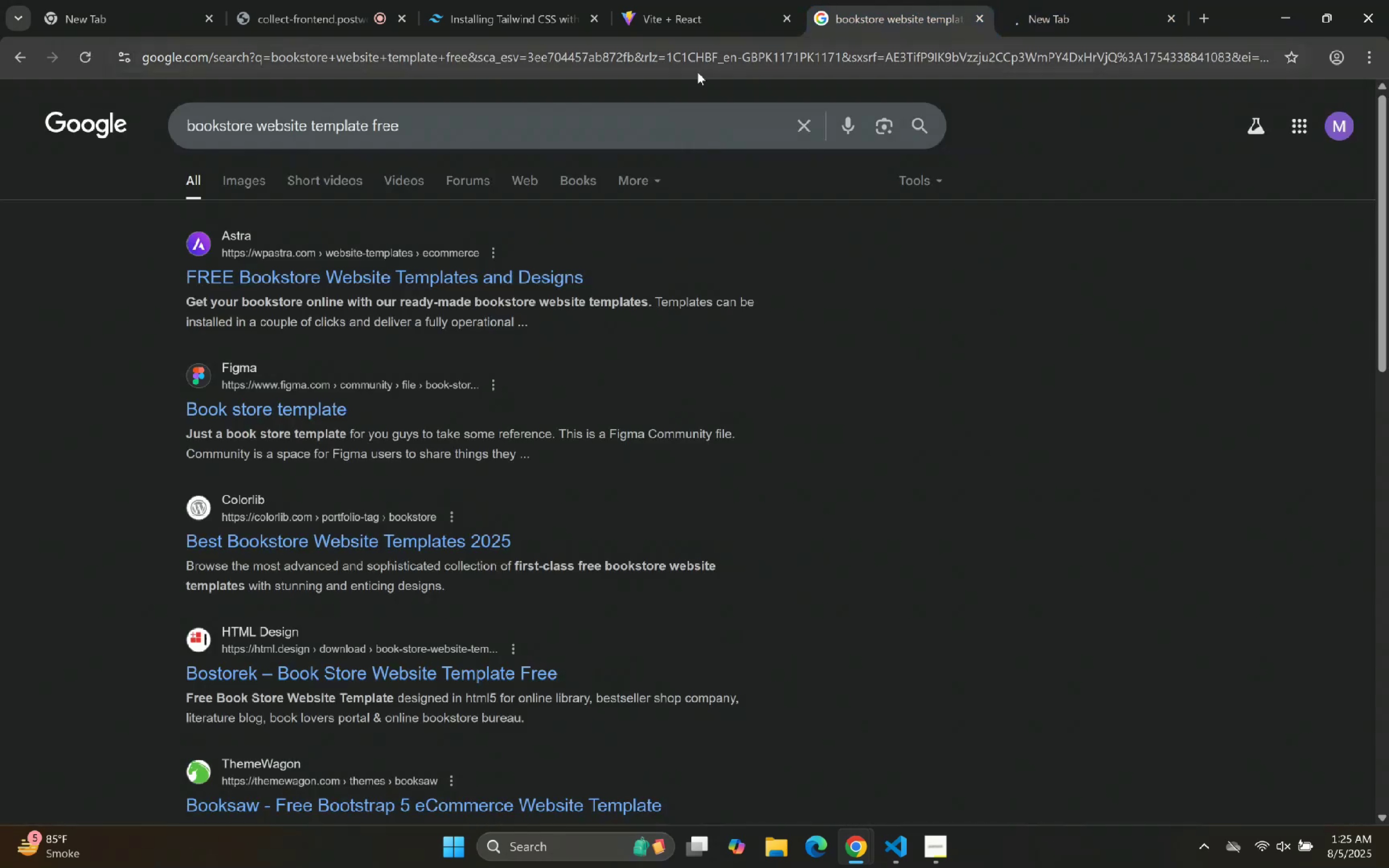 
left_click_drag(start_coordinate=[575, 63], to_coordinate=[568, 56])
 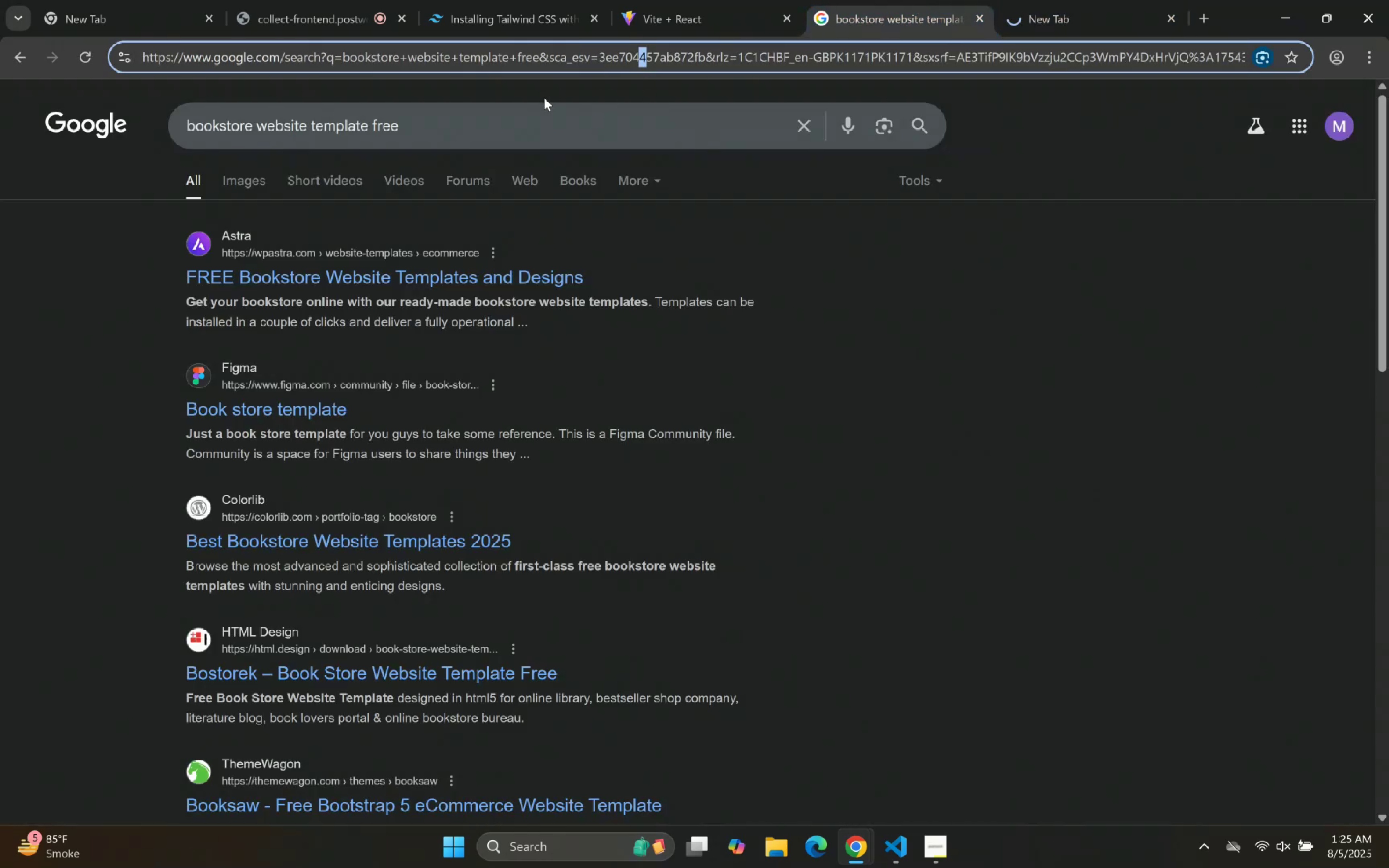 
left_click([533, 118])
 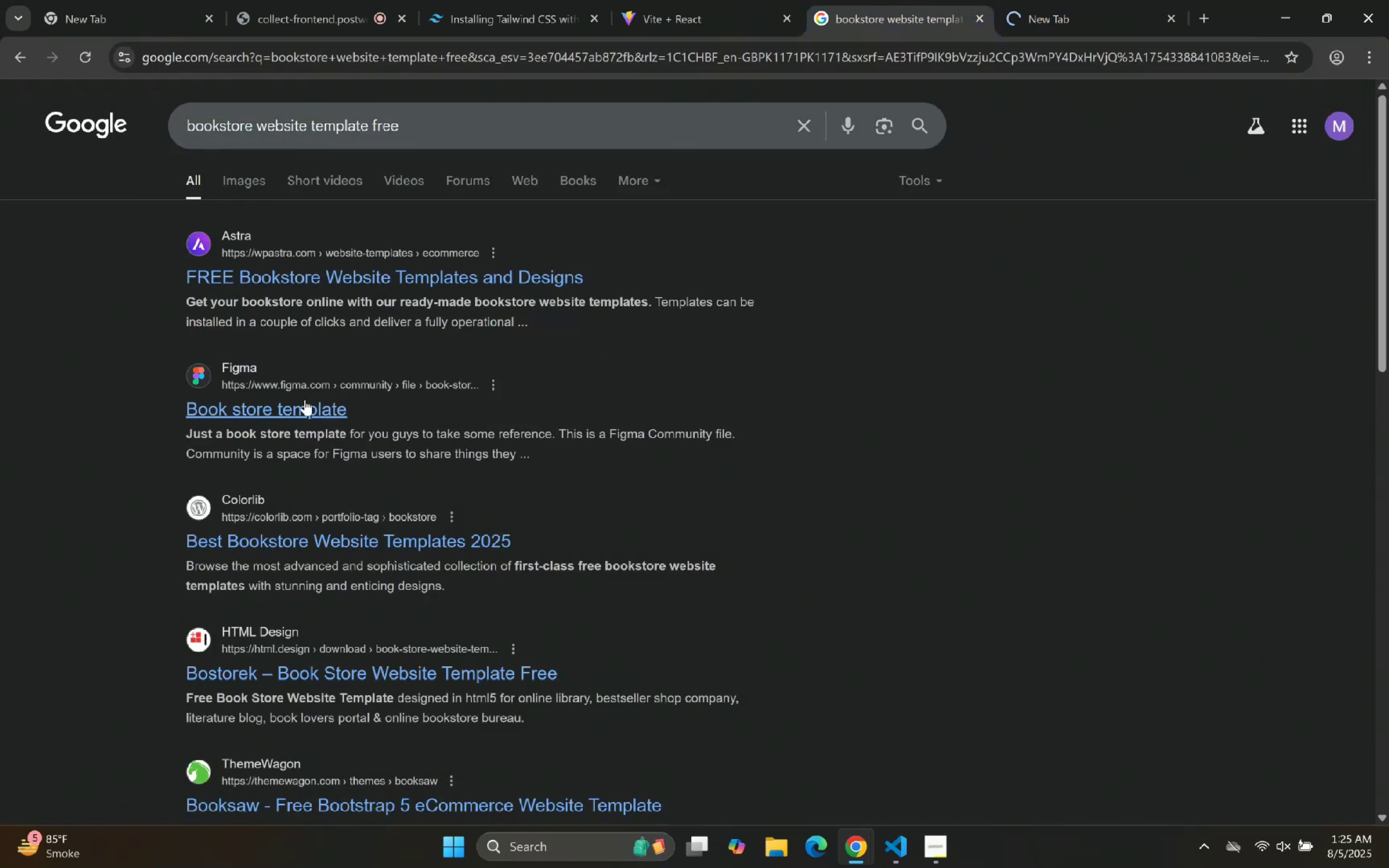 
hold_key(key=ControlLeft, duration=0.77)
 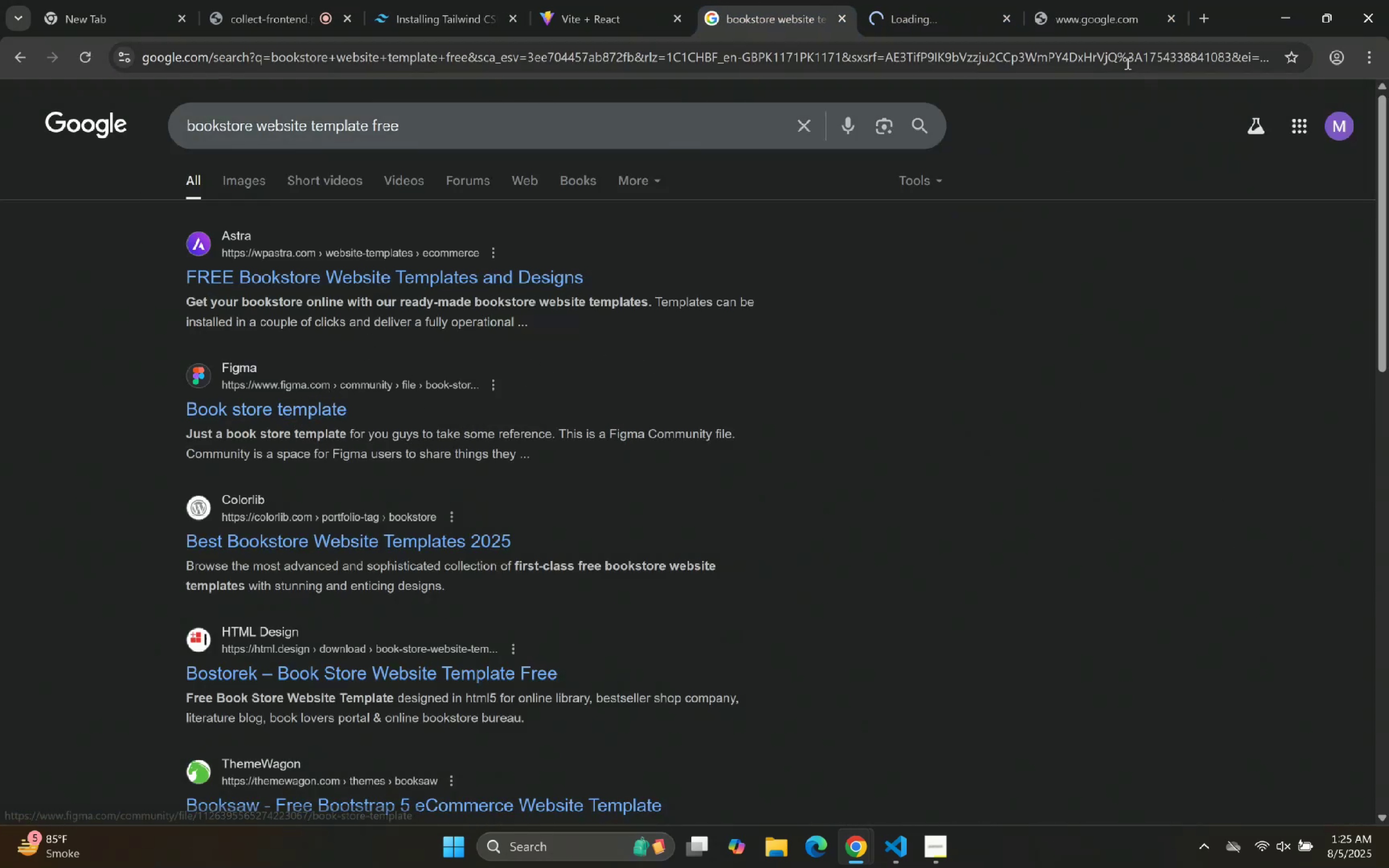 
left_click([1085, 1])
 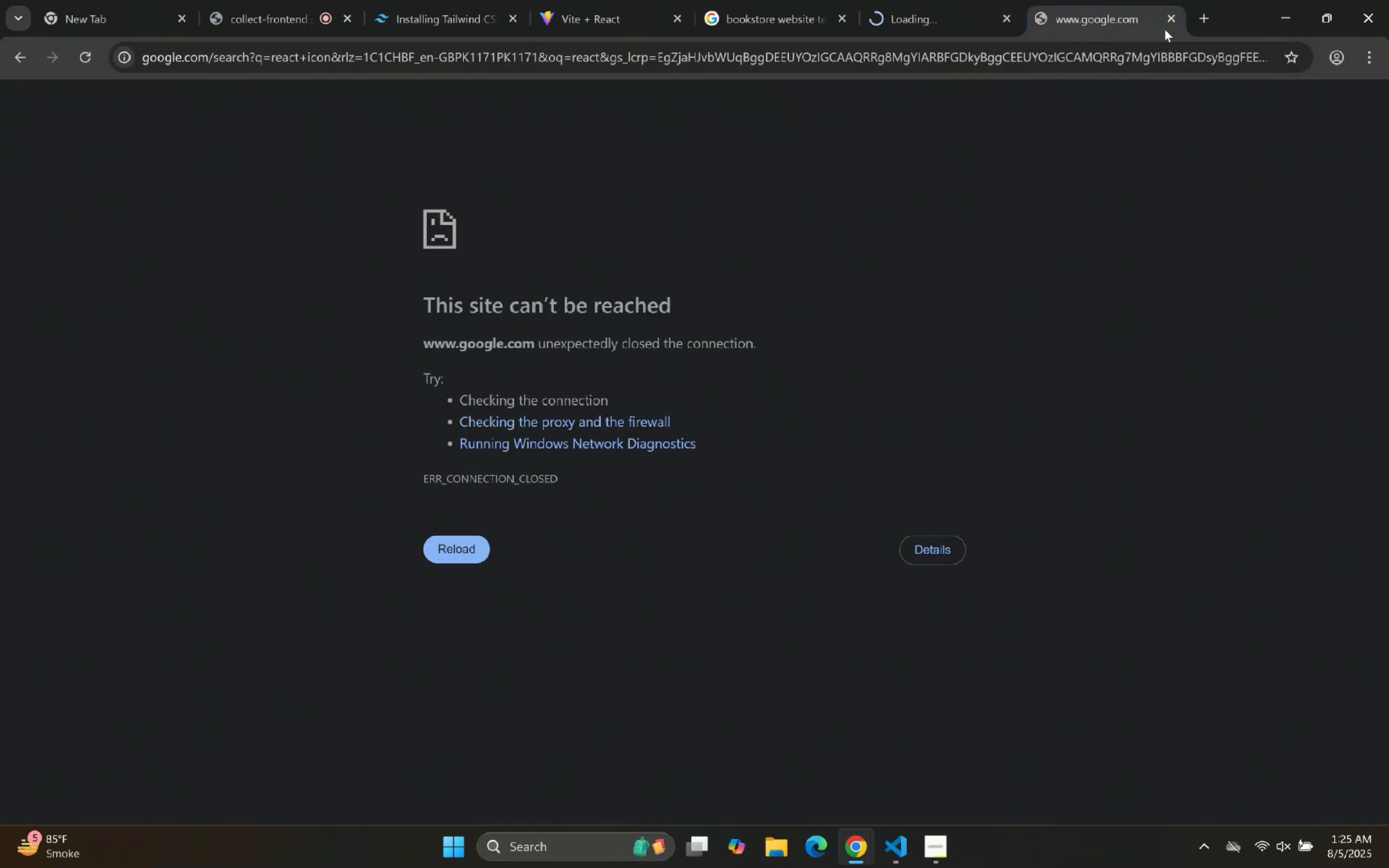 
left_click([1165, 21])
 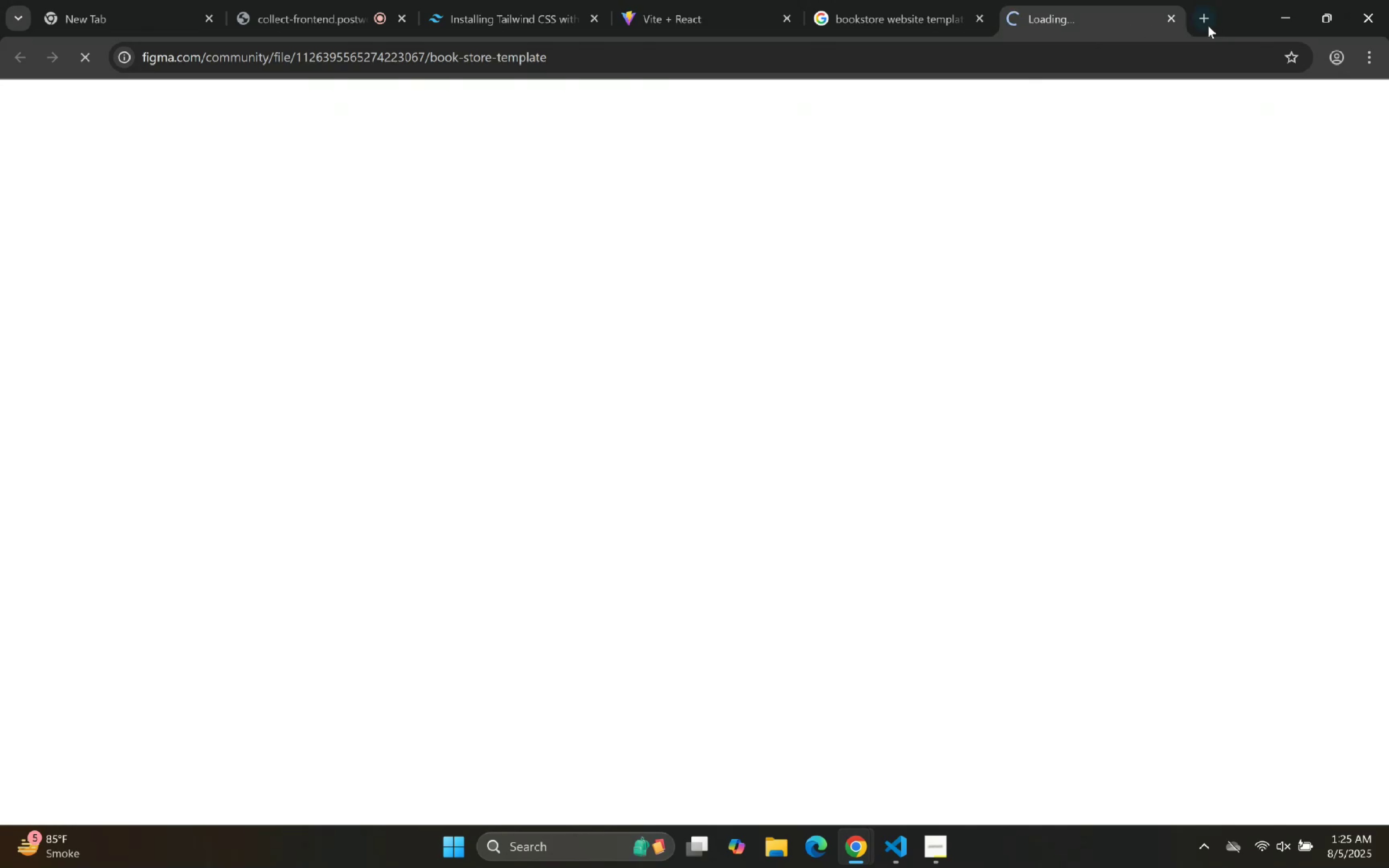 
left_click([1209, 20])
 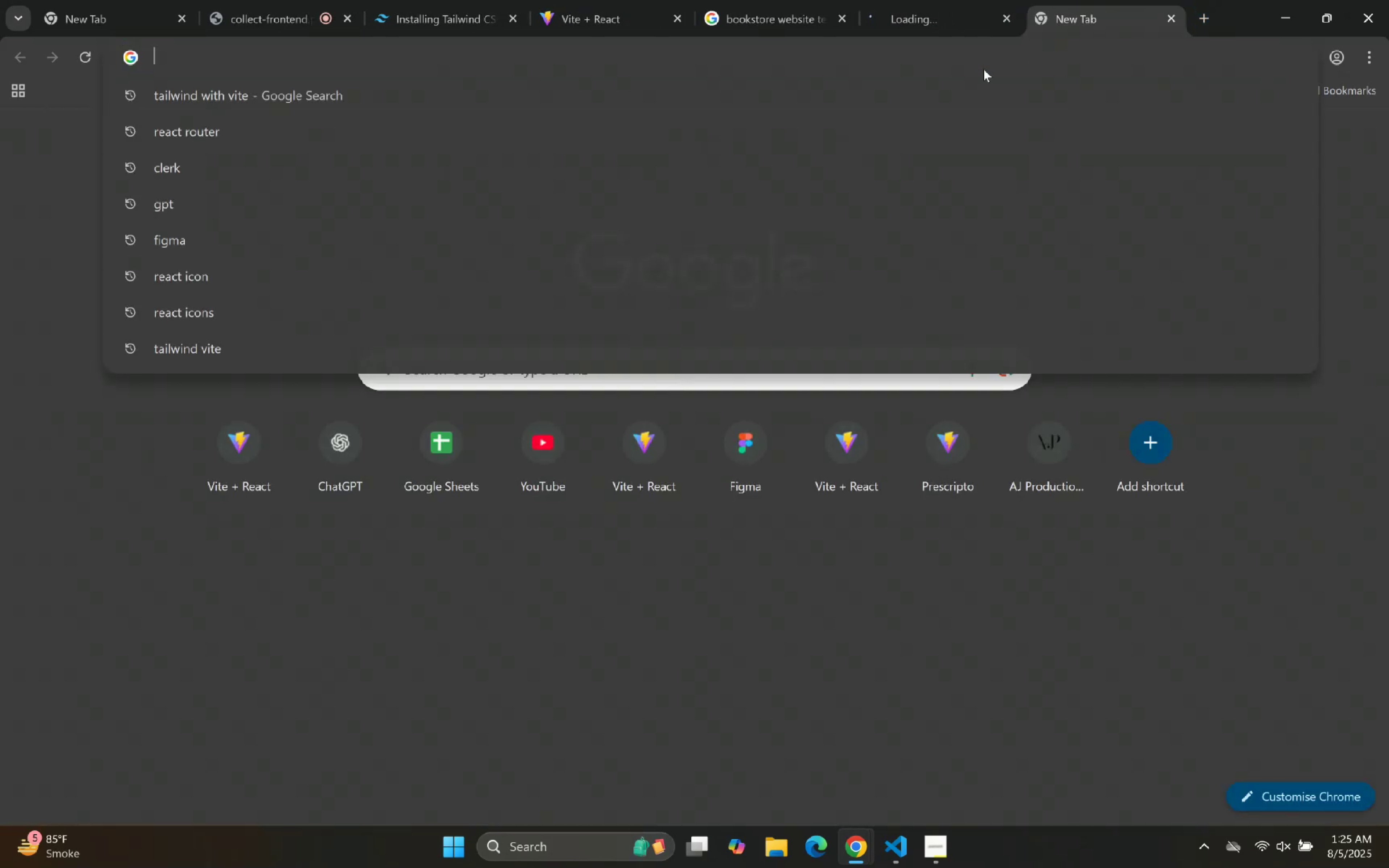 
double_click([985, 60])
 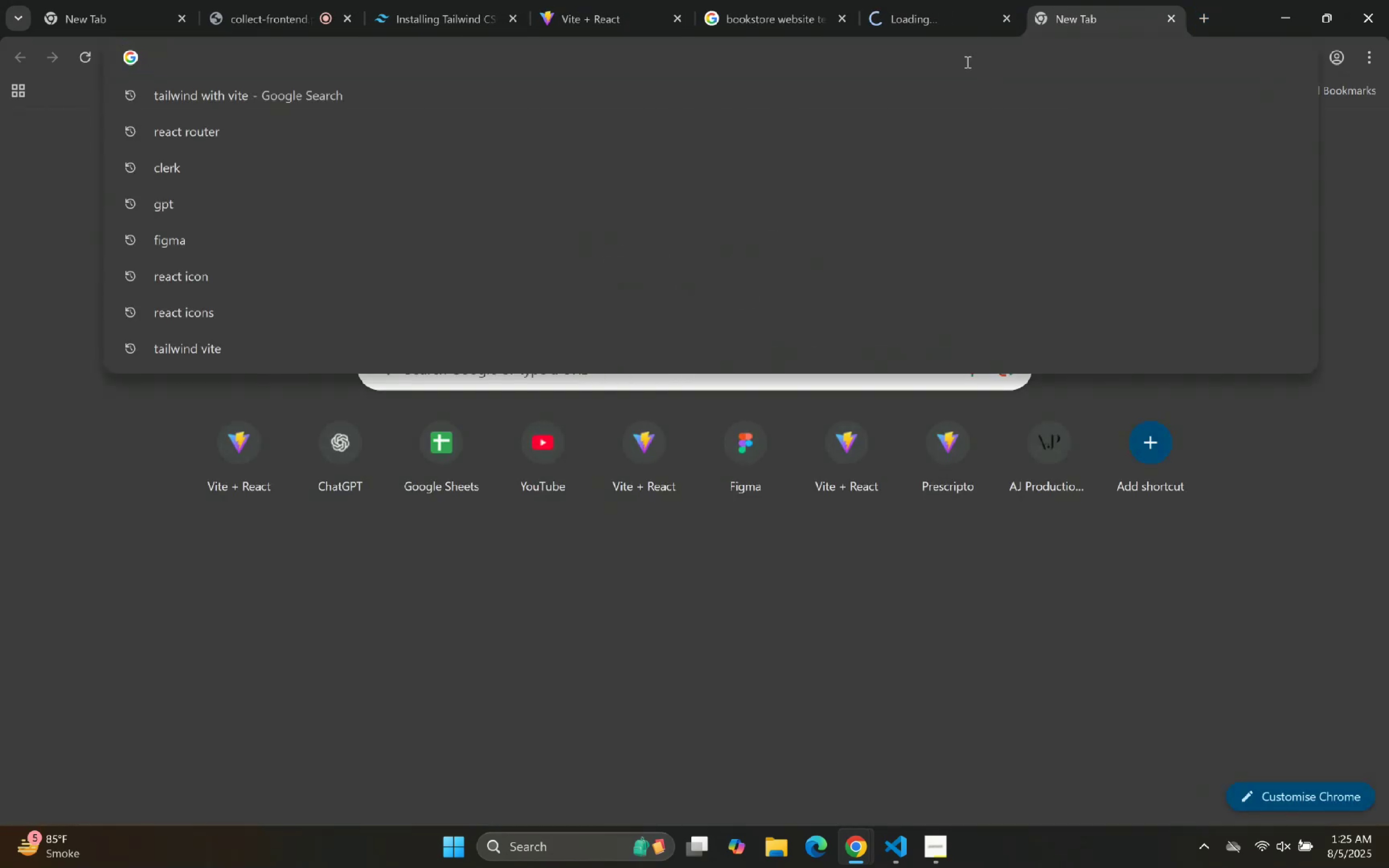 
type(React icons)
 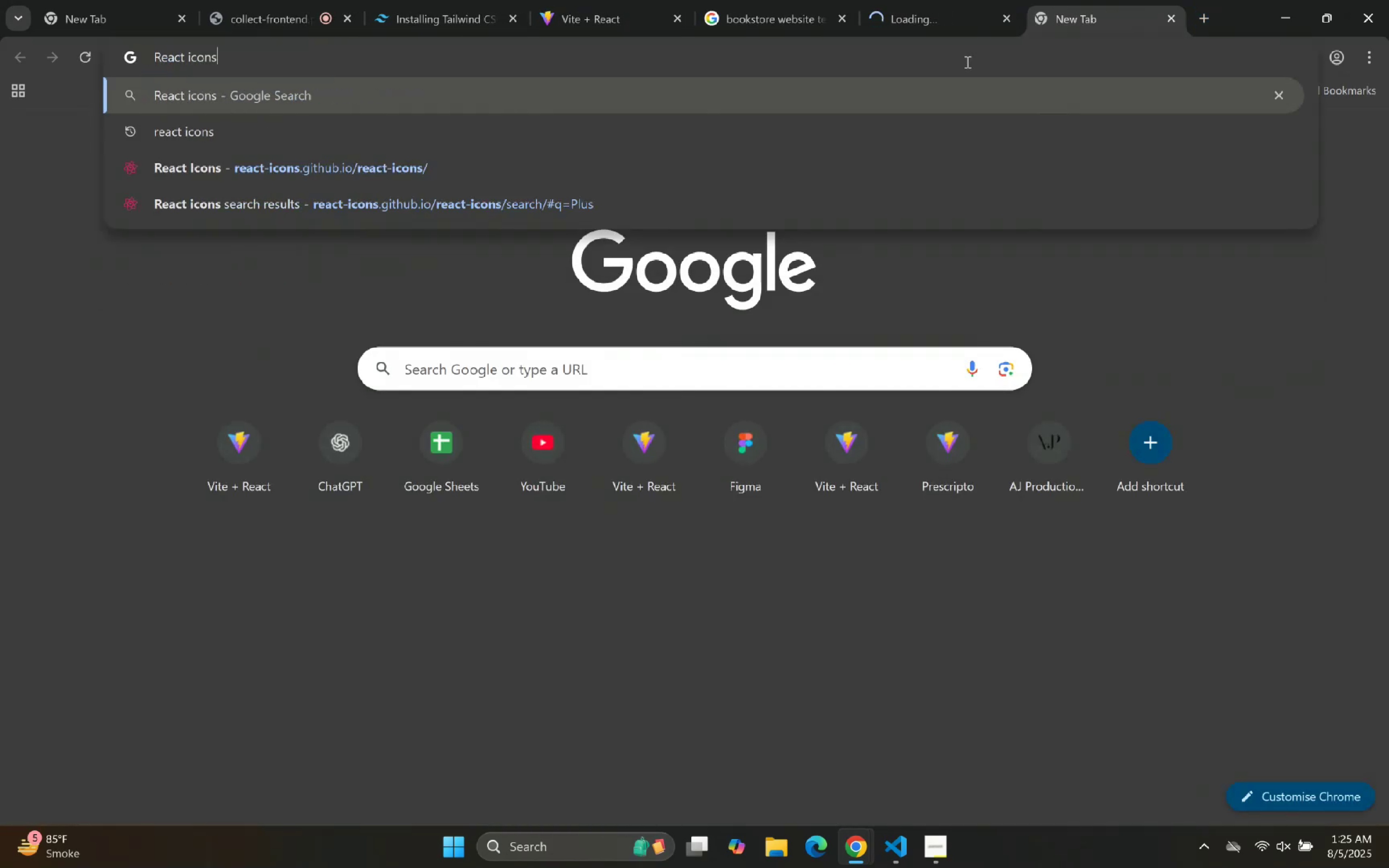 
key(Enter)
 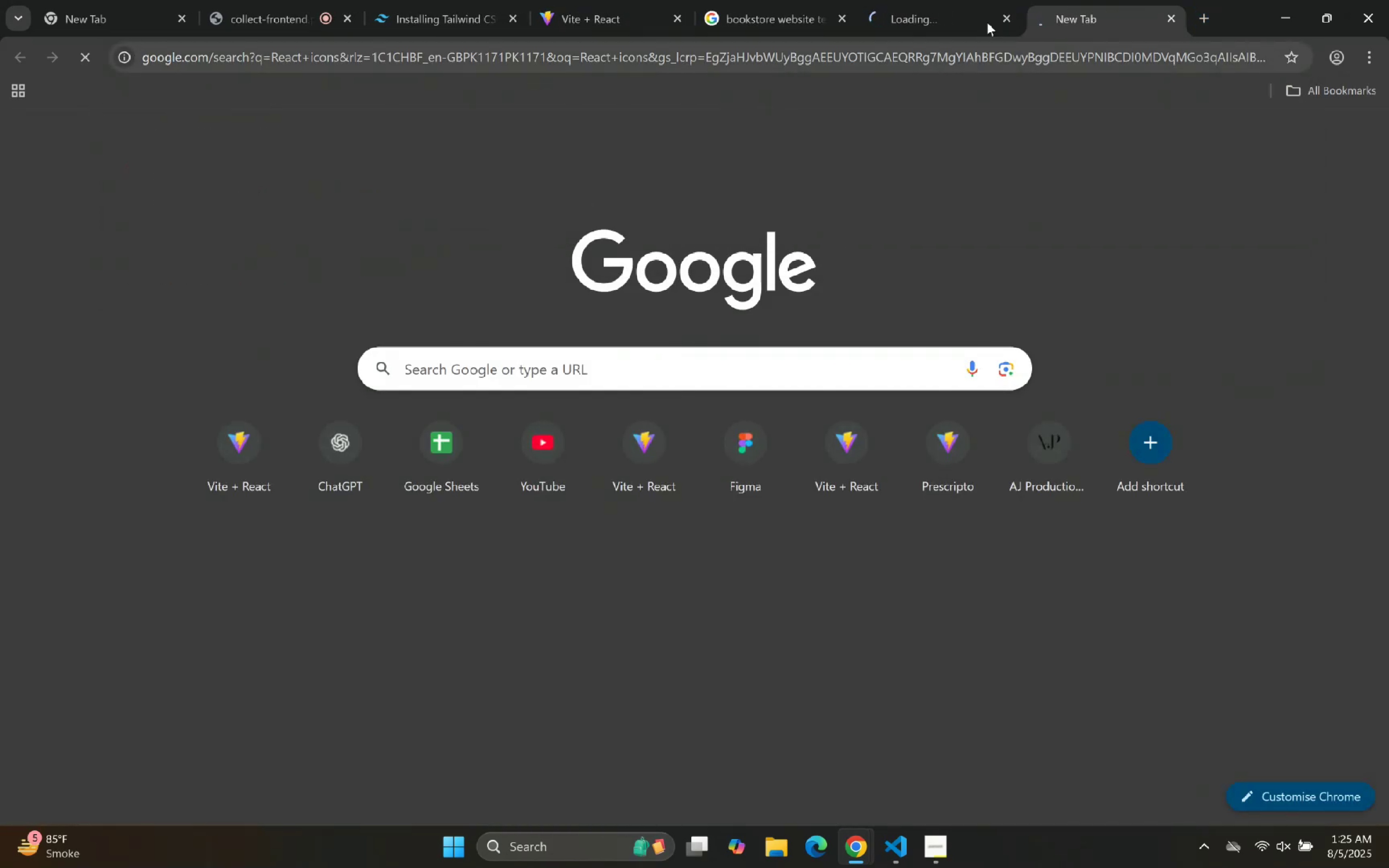 
left_click([991, 0])
 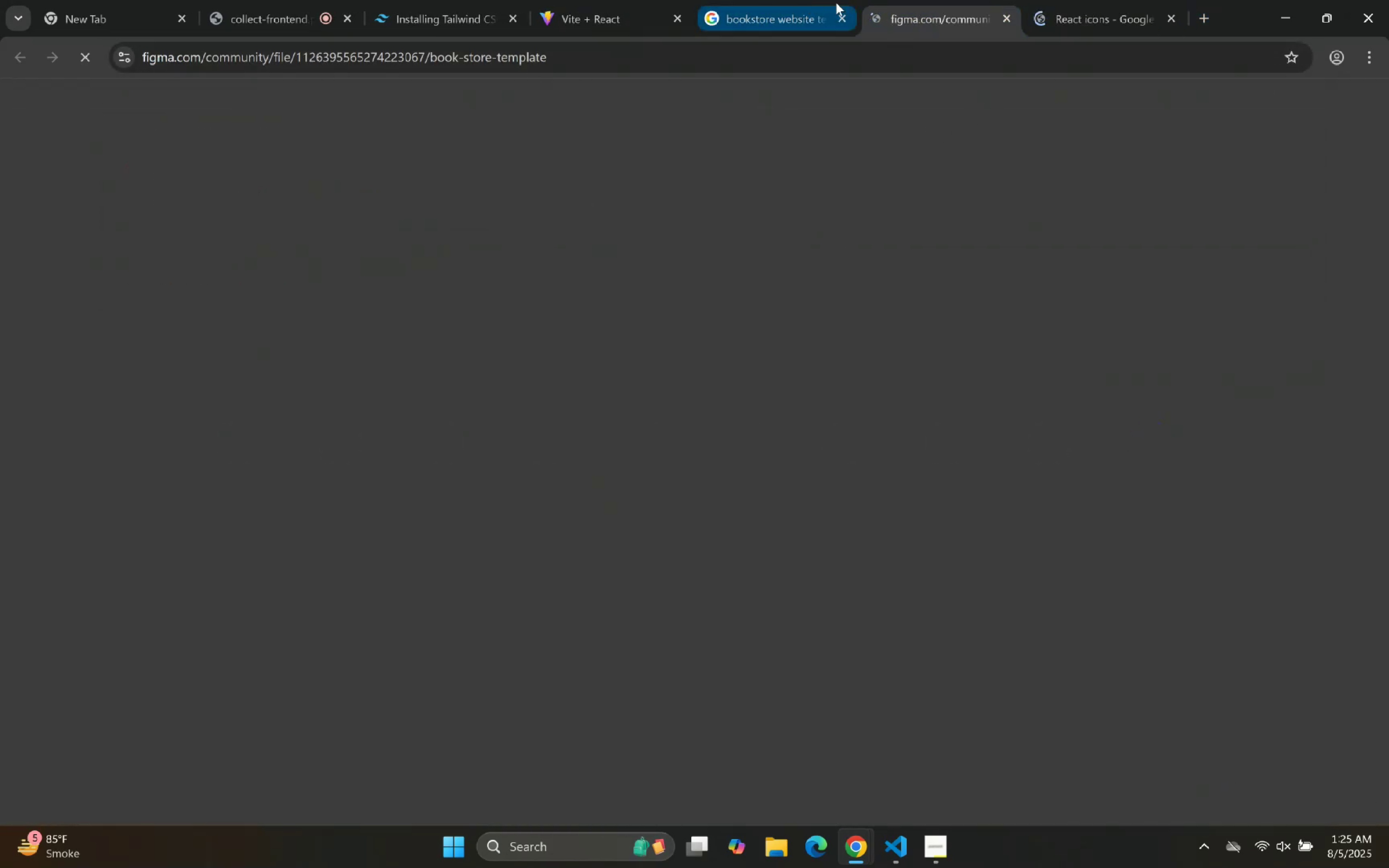 
left_click([1121, 0])
 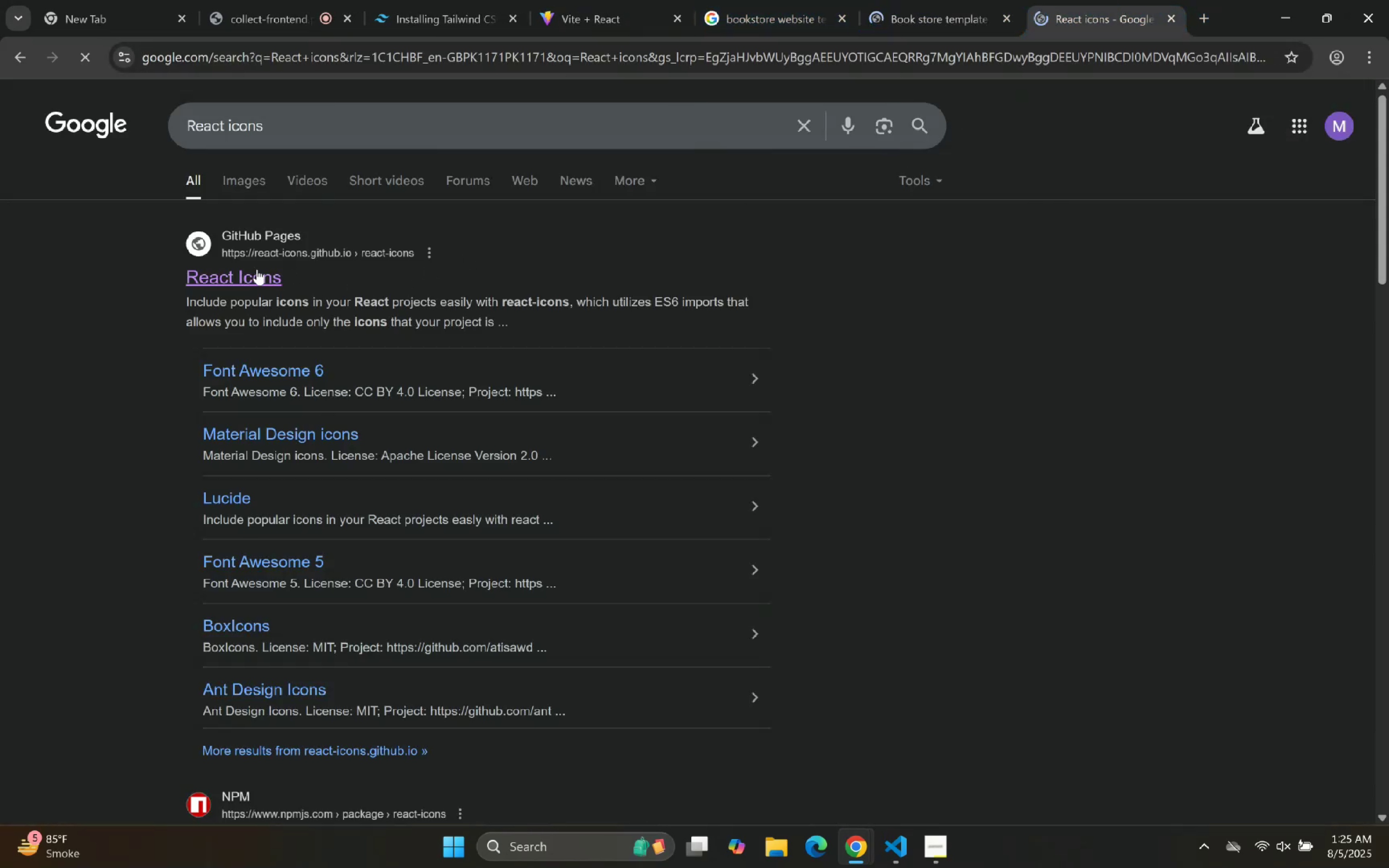 
scroll: coordinate [292, 296], scroll_direction: down, amount: 2.0
 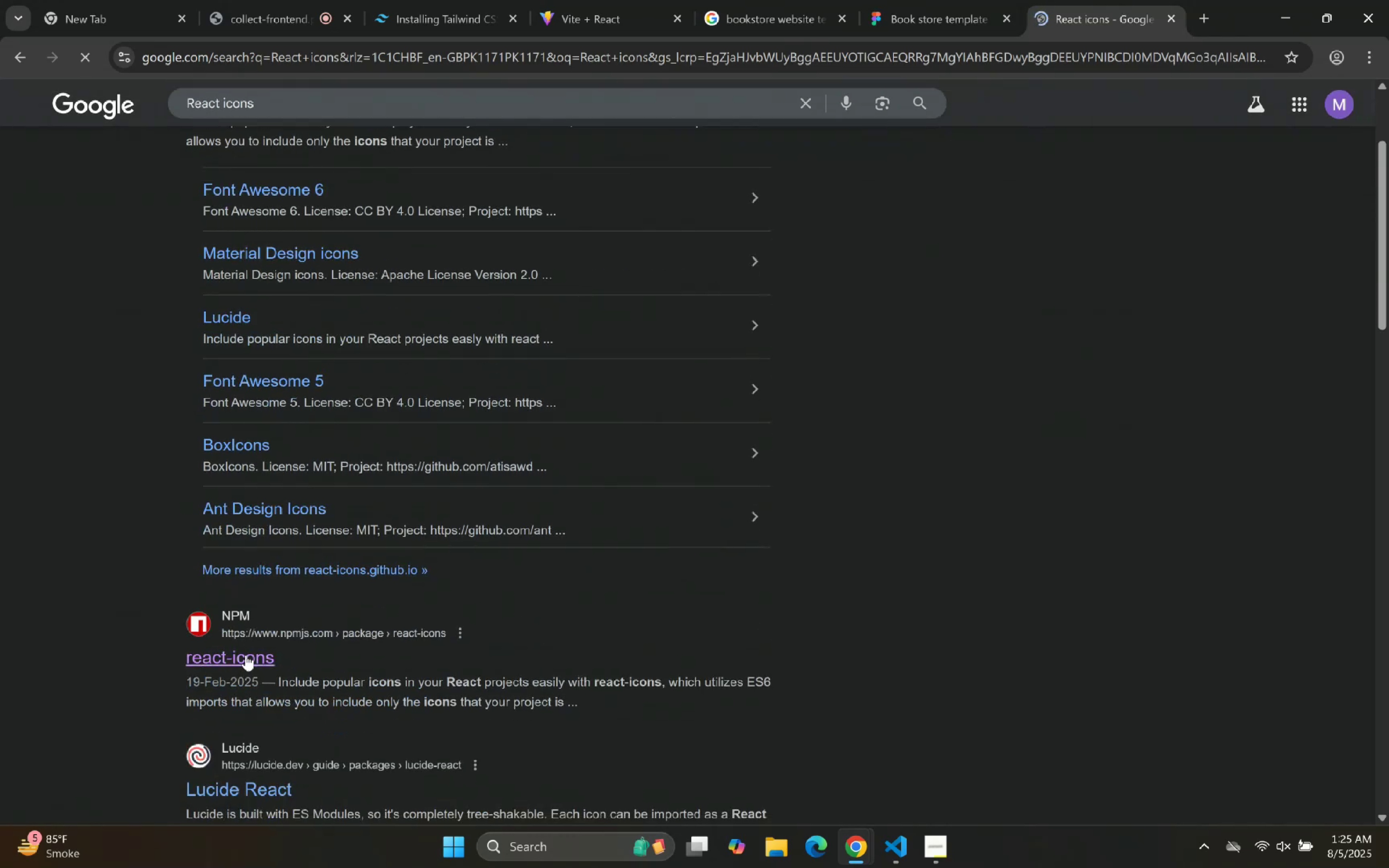 
left_click([243, 659])
 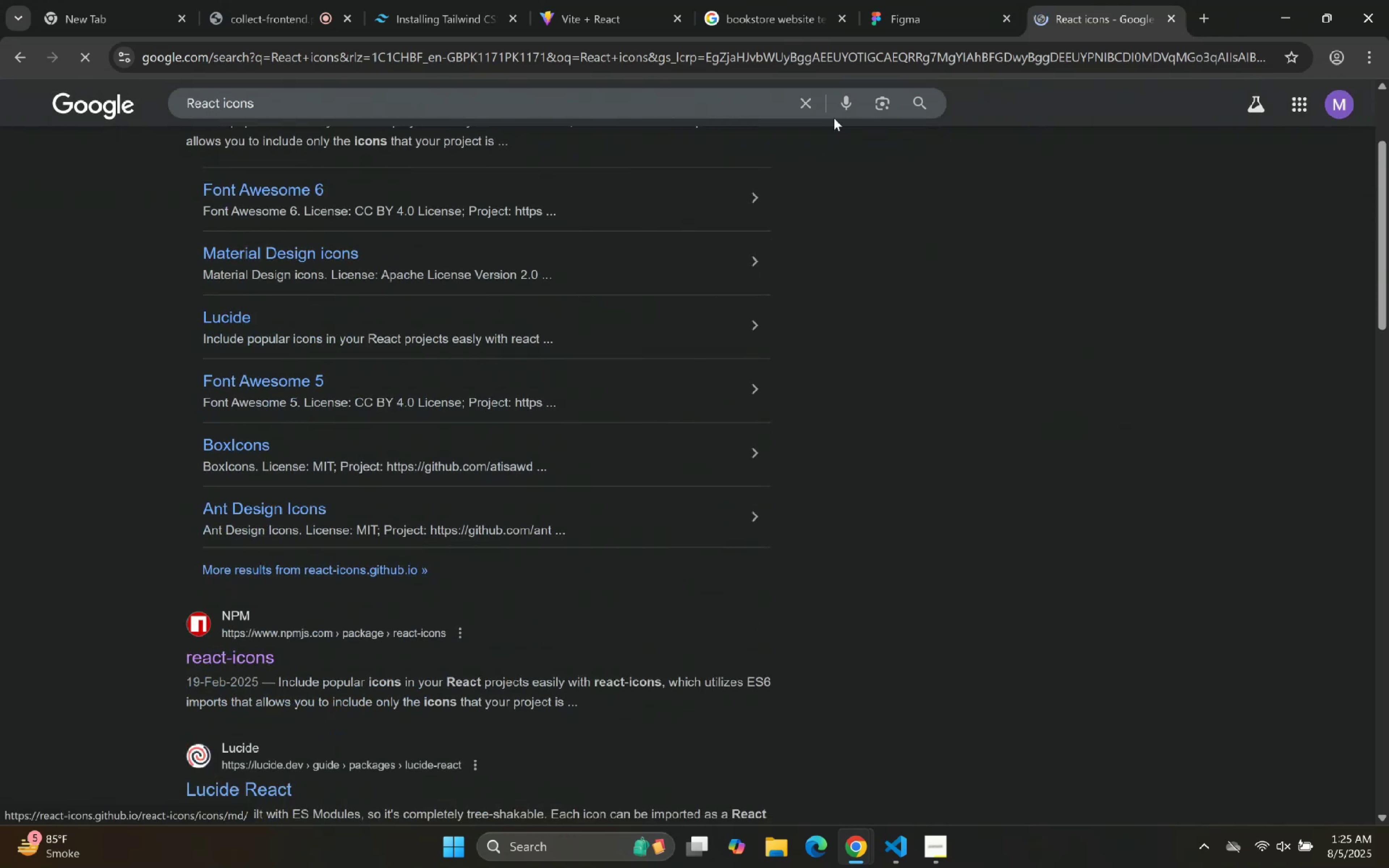 
left_click([919, 7])
 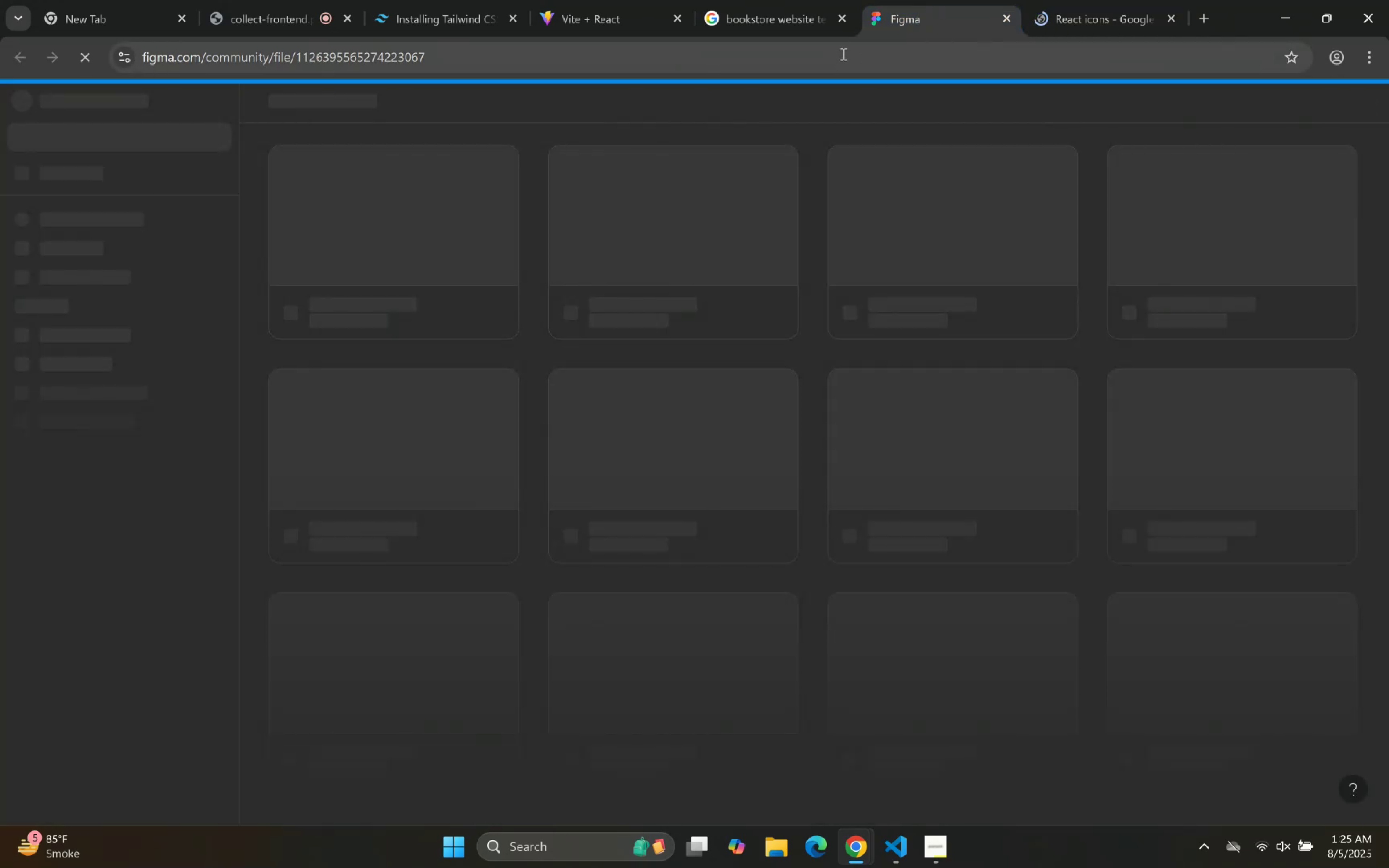 
wait(5.05)
 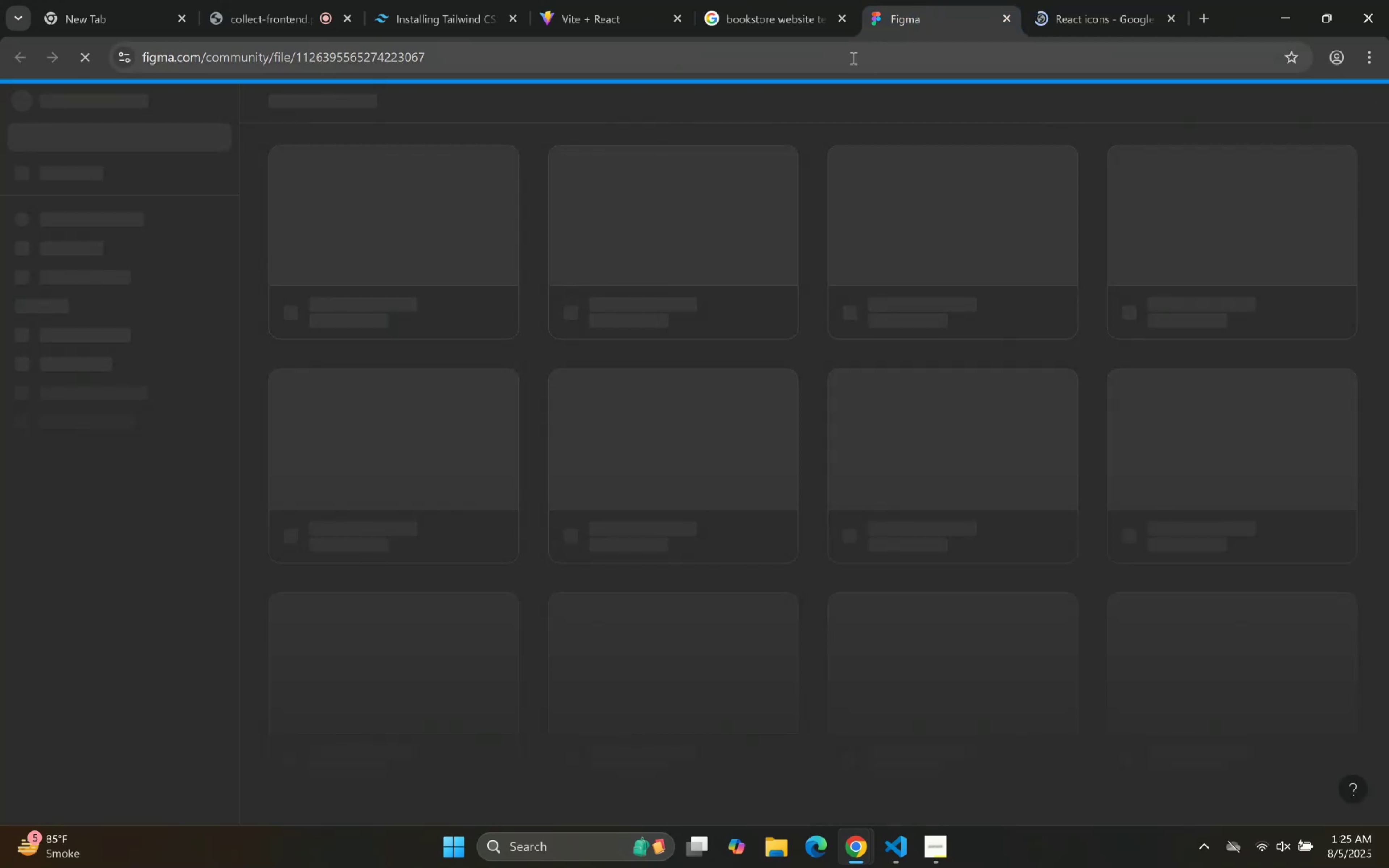 
left_click([1095, 0])
 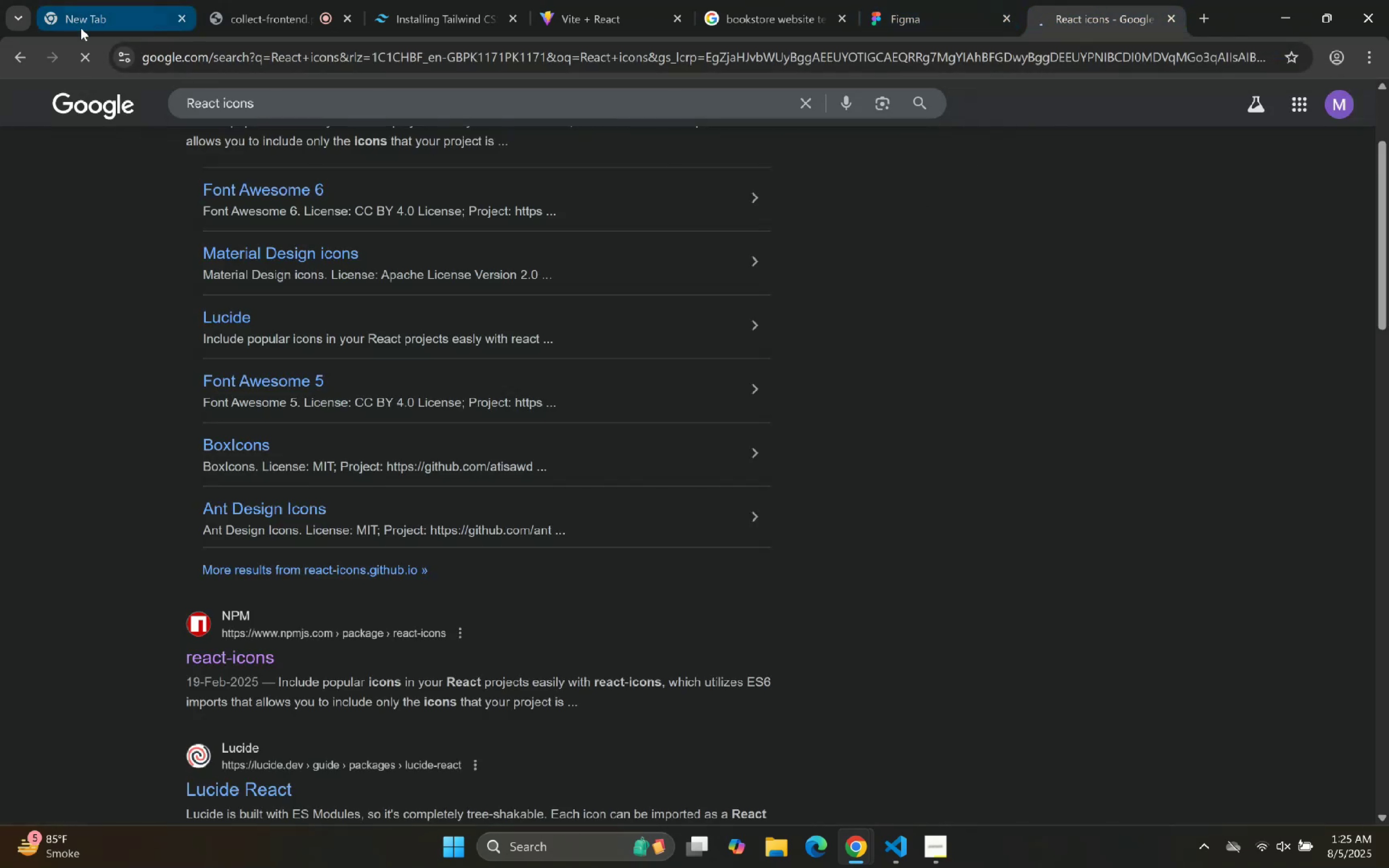 
double_click([82, 58])
 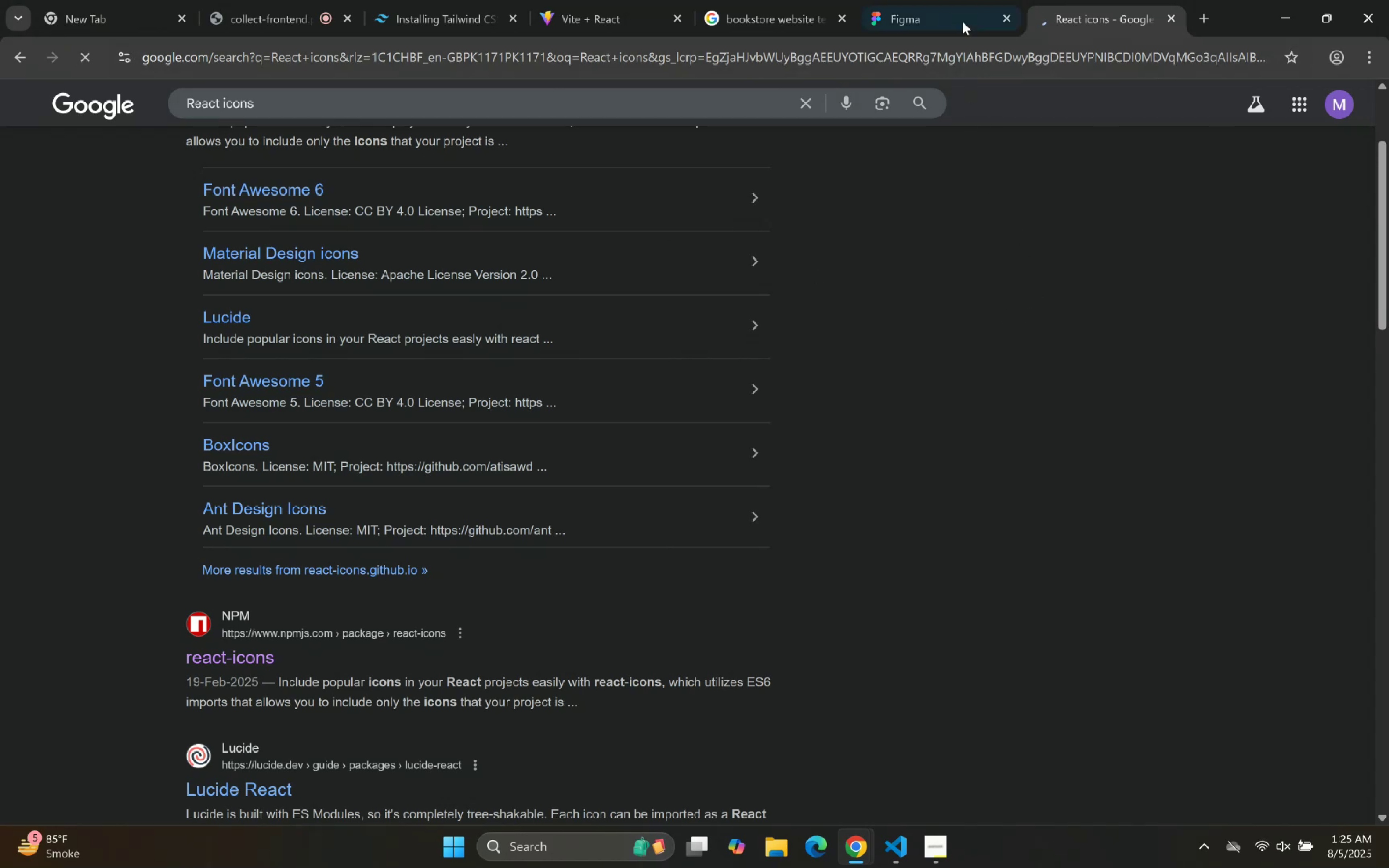 
double_click([1112, 0])
 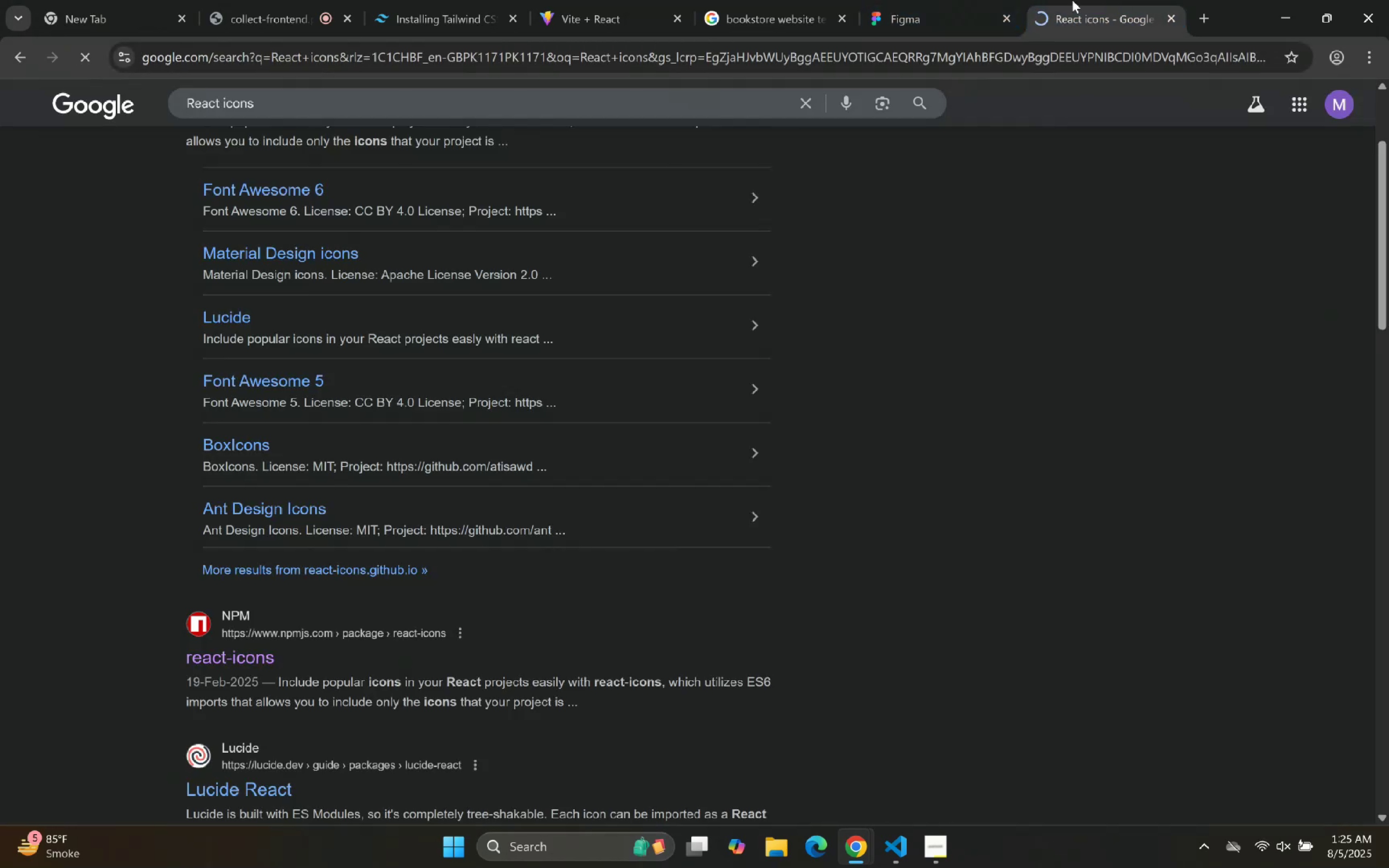 
triple_click([950, 0])
 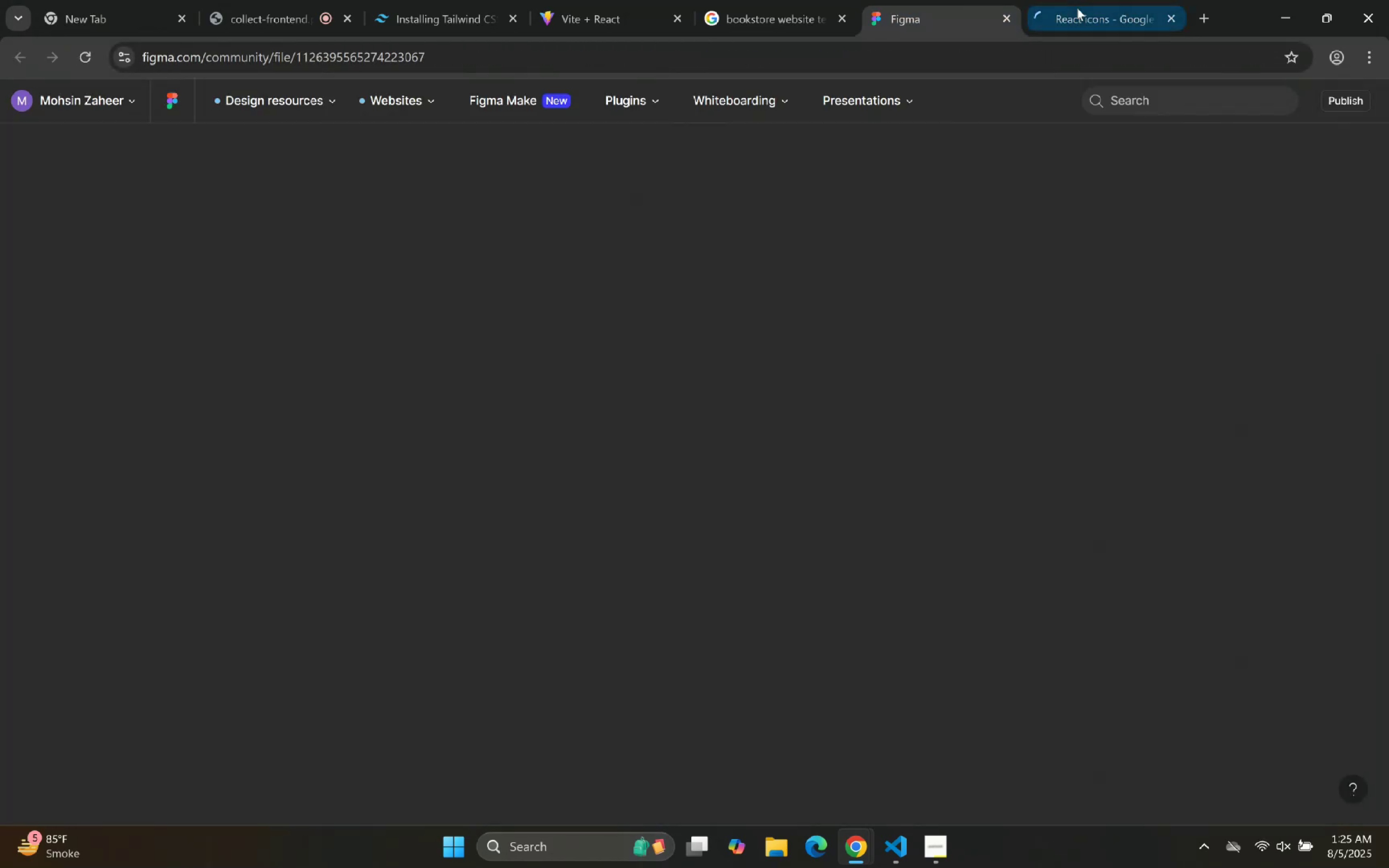 
triple_click([1077, 8])
 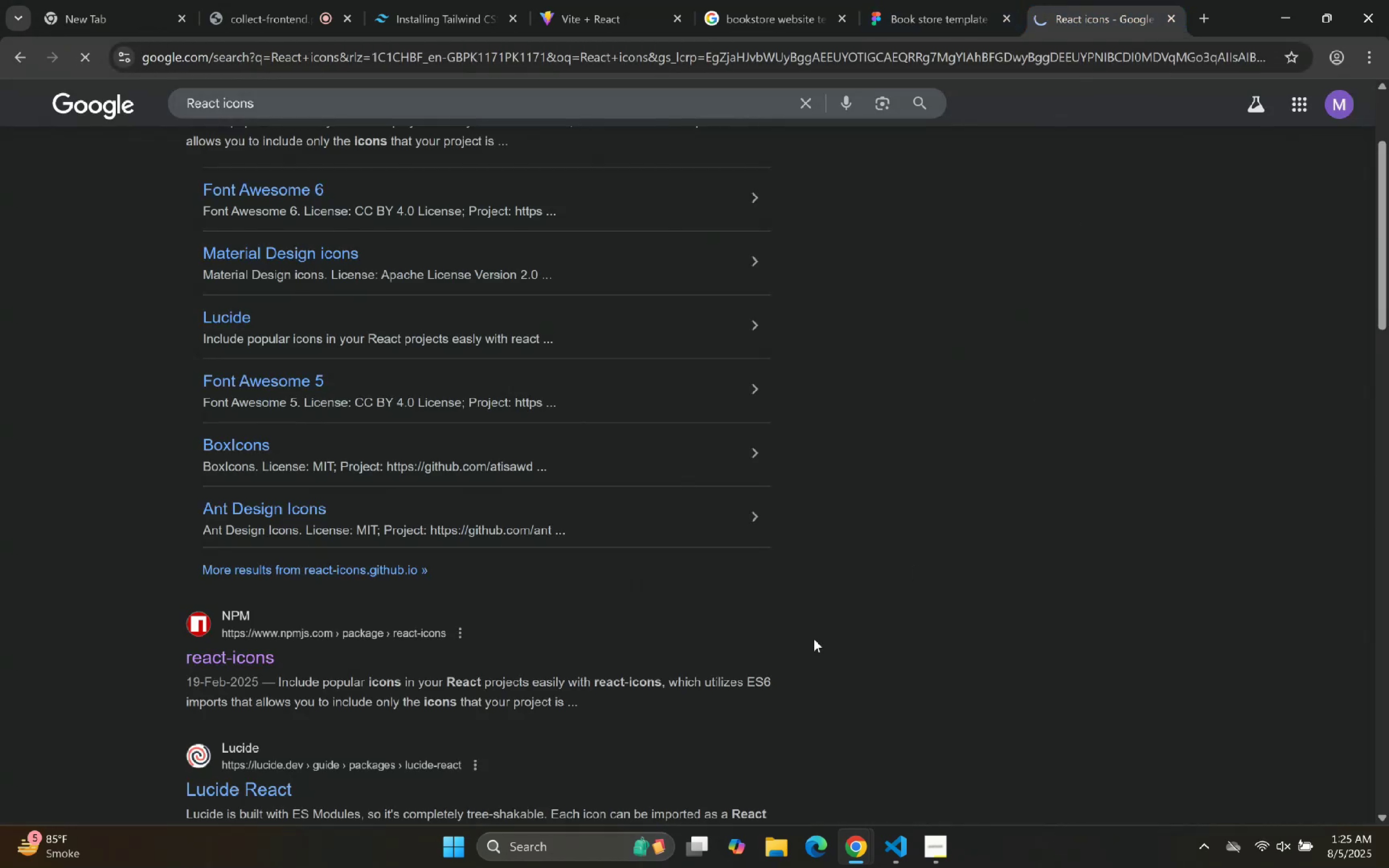 
scroll: coordinate [420, 390], scroll_direction: up, amount: 7.0
 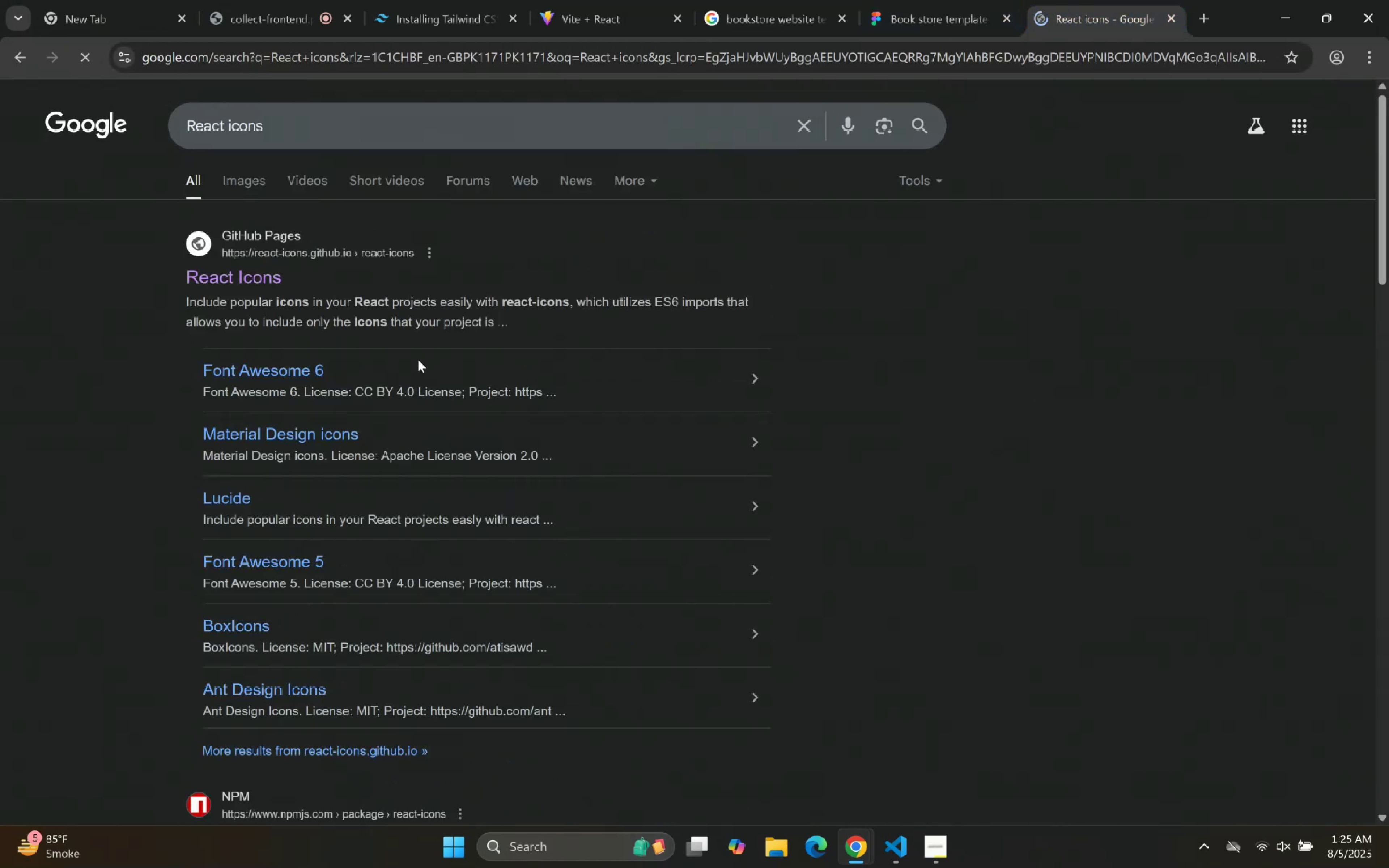 
scroll: coordinate [429, 299], scroll_direction: down, amount: 13.0
 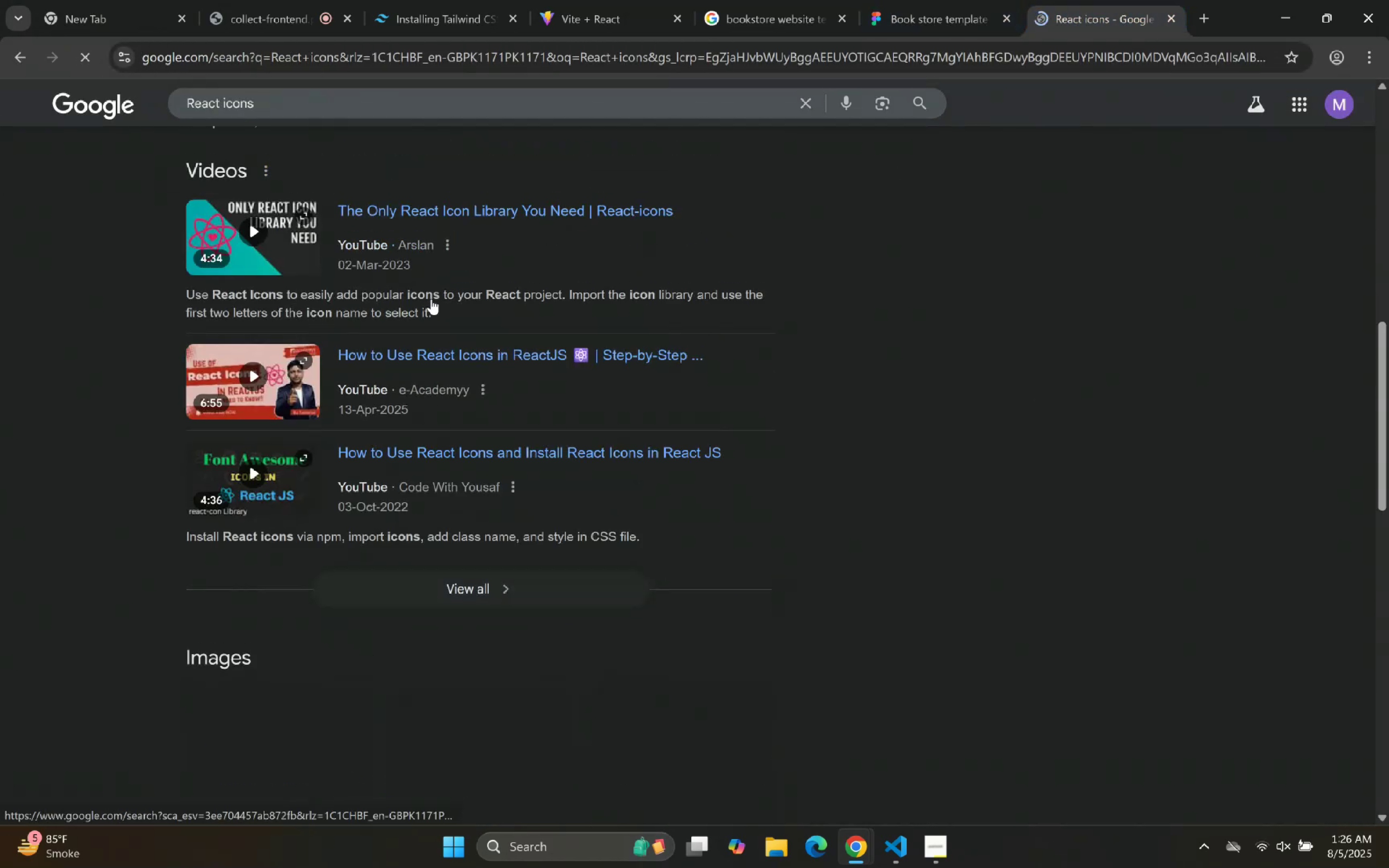 
scroll: coordinate [433, 300], scroll_direction: up, amount: 12.0
 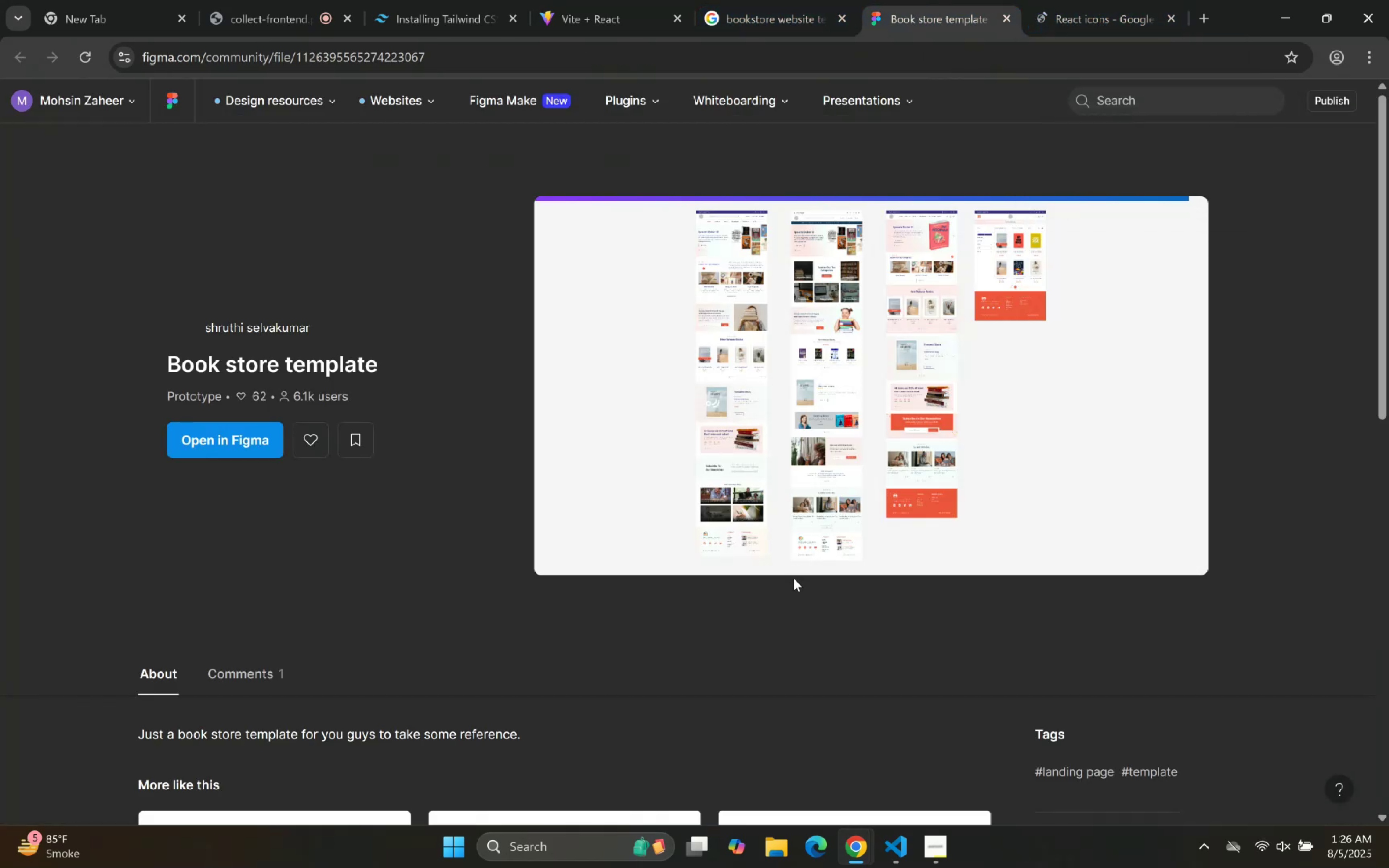 
wait(5.86)
 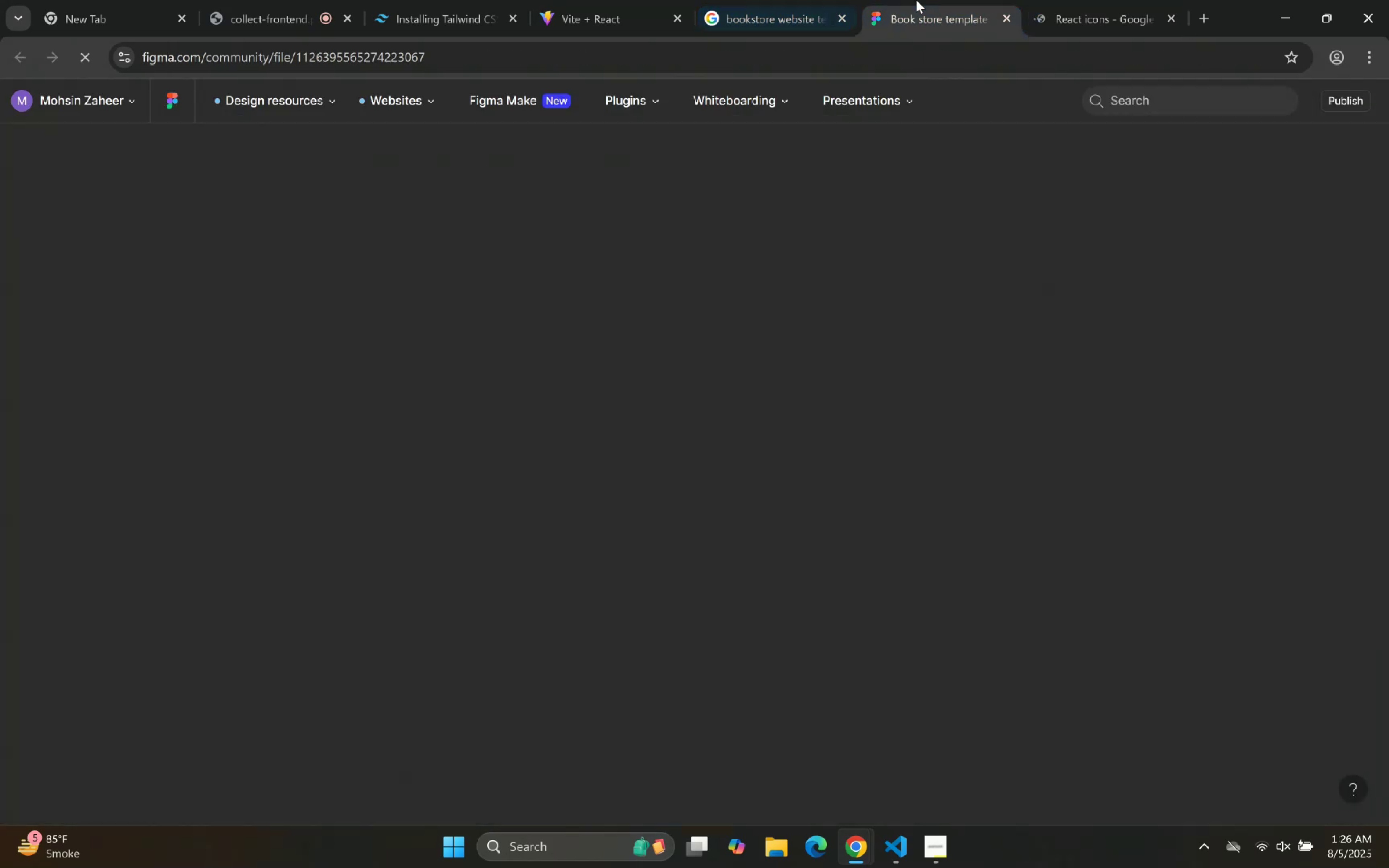 
left_click([237, 435])
 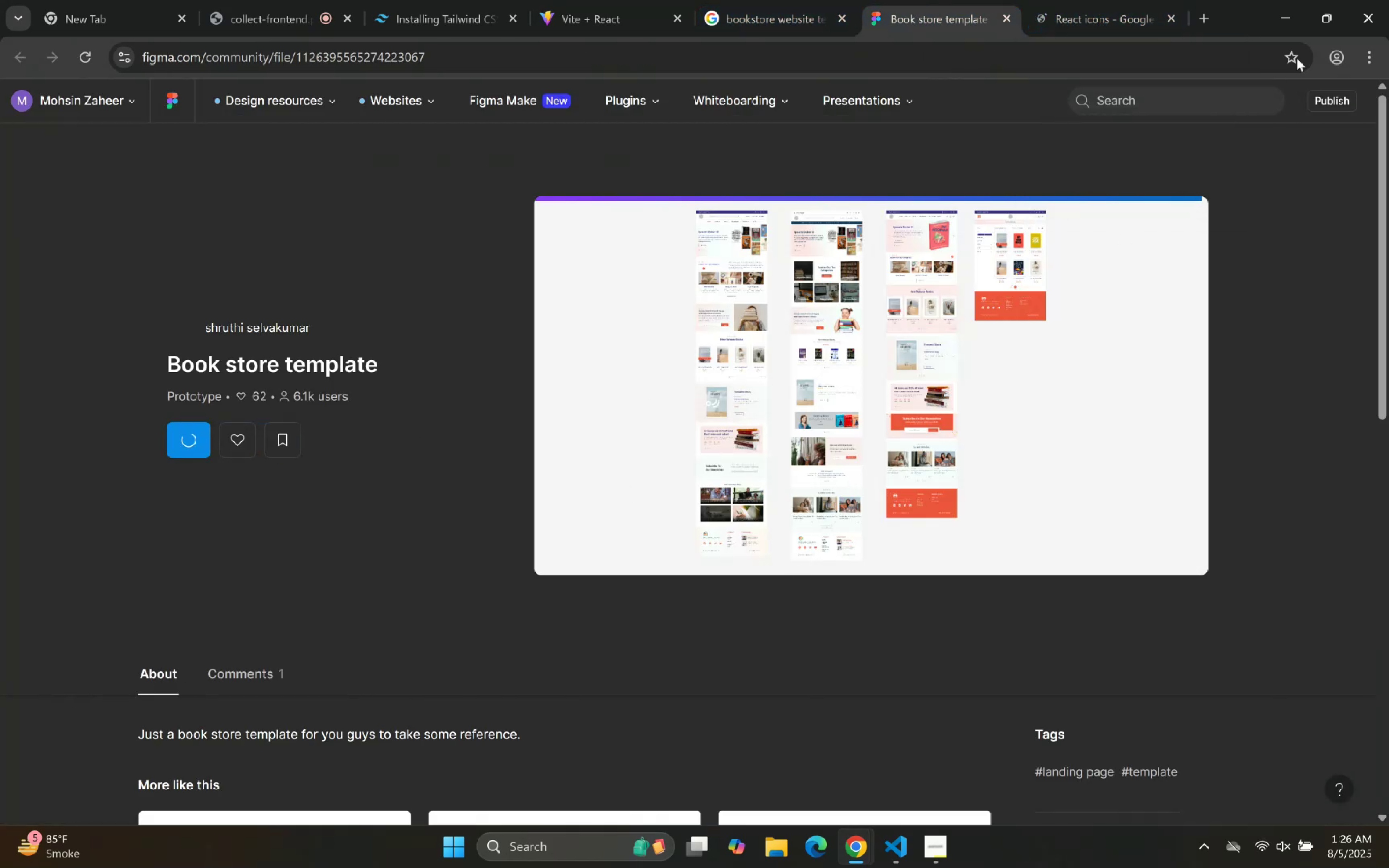 
left_click([1148, 0])
 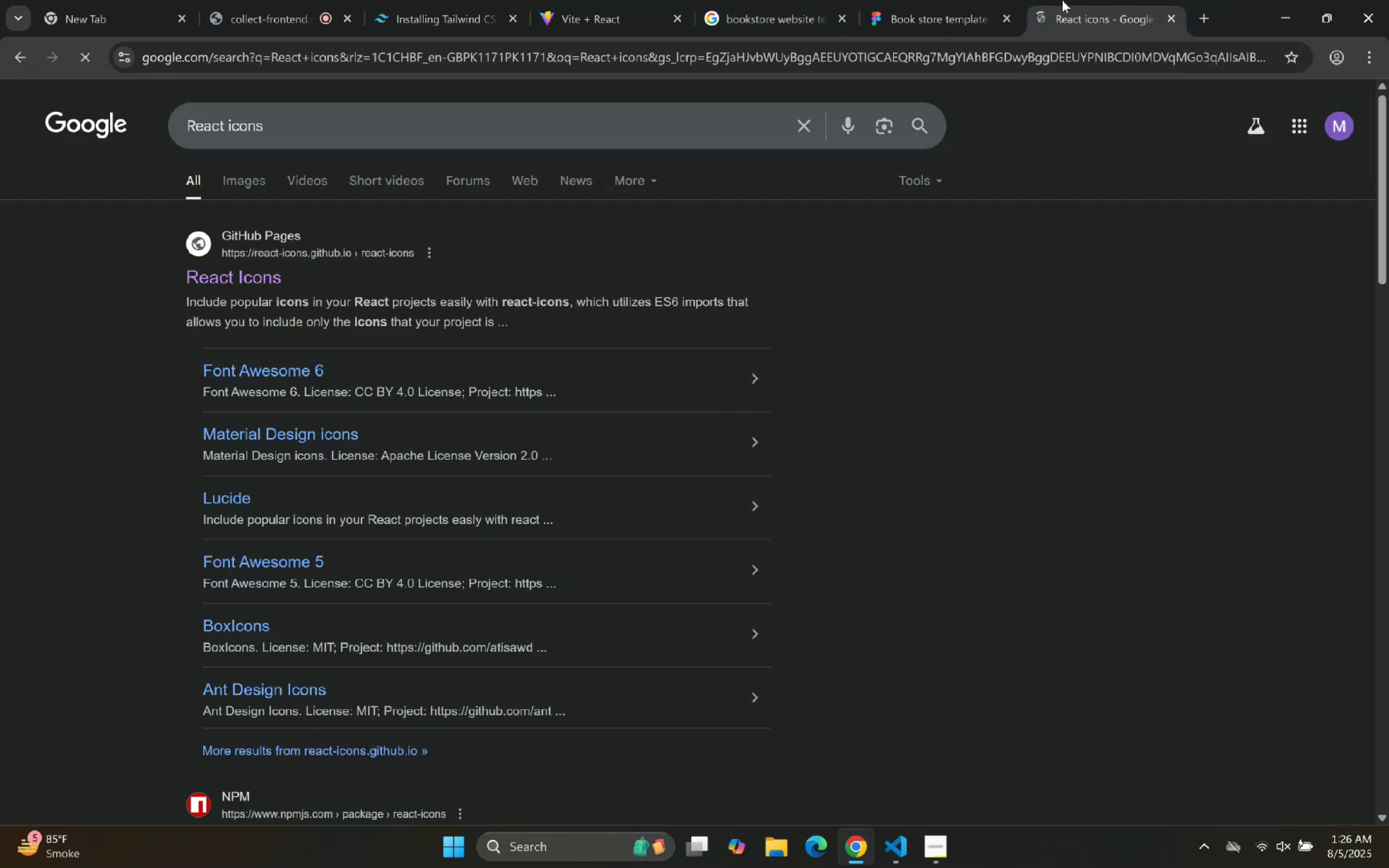 
left_click([956, 0])
 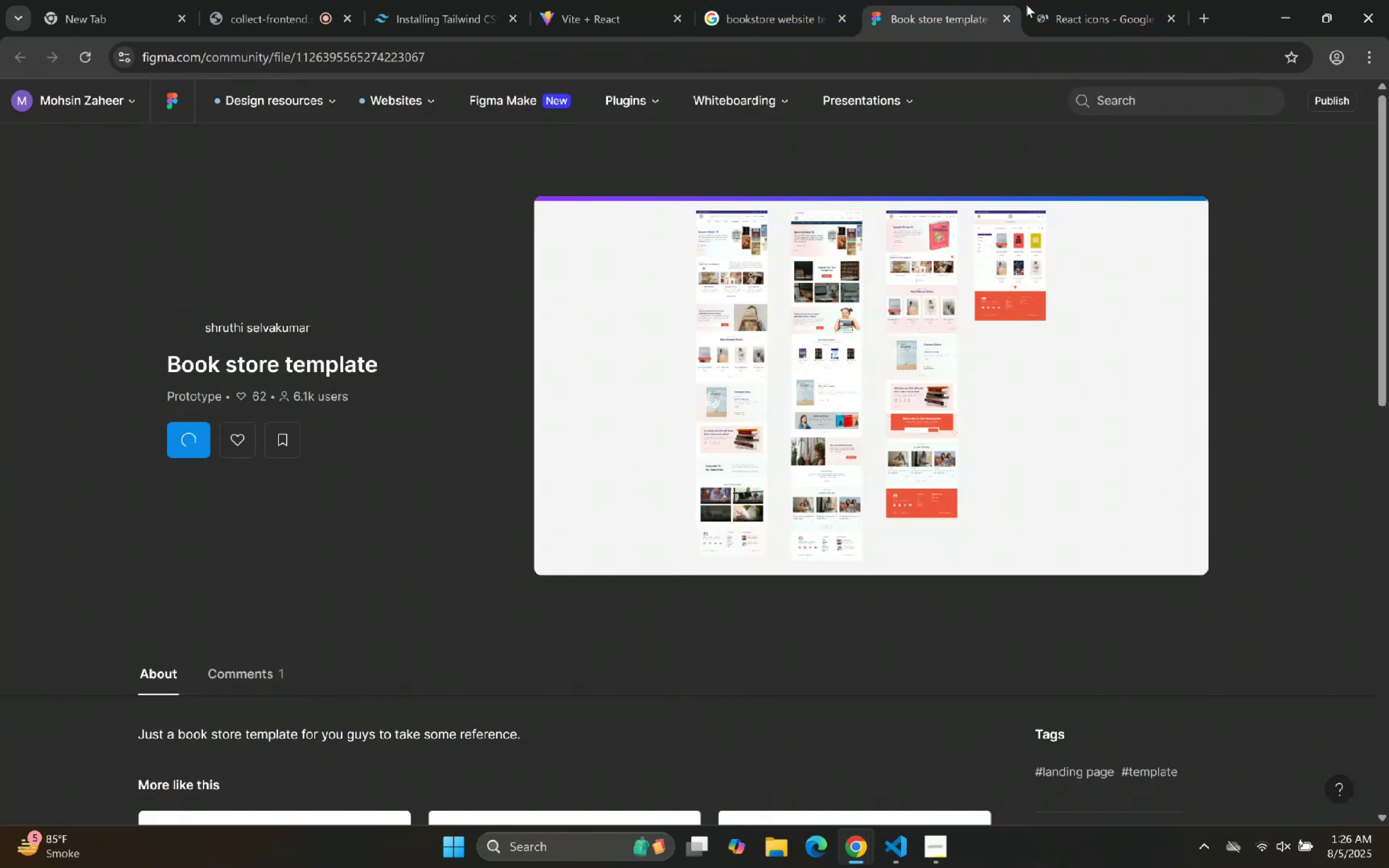 
left_click([1050, 0])
 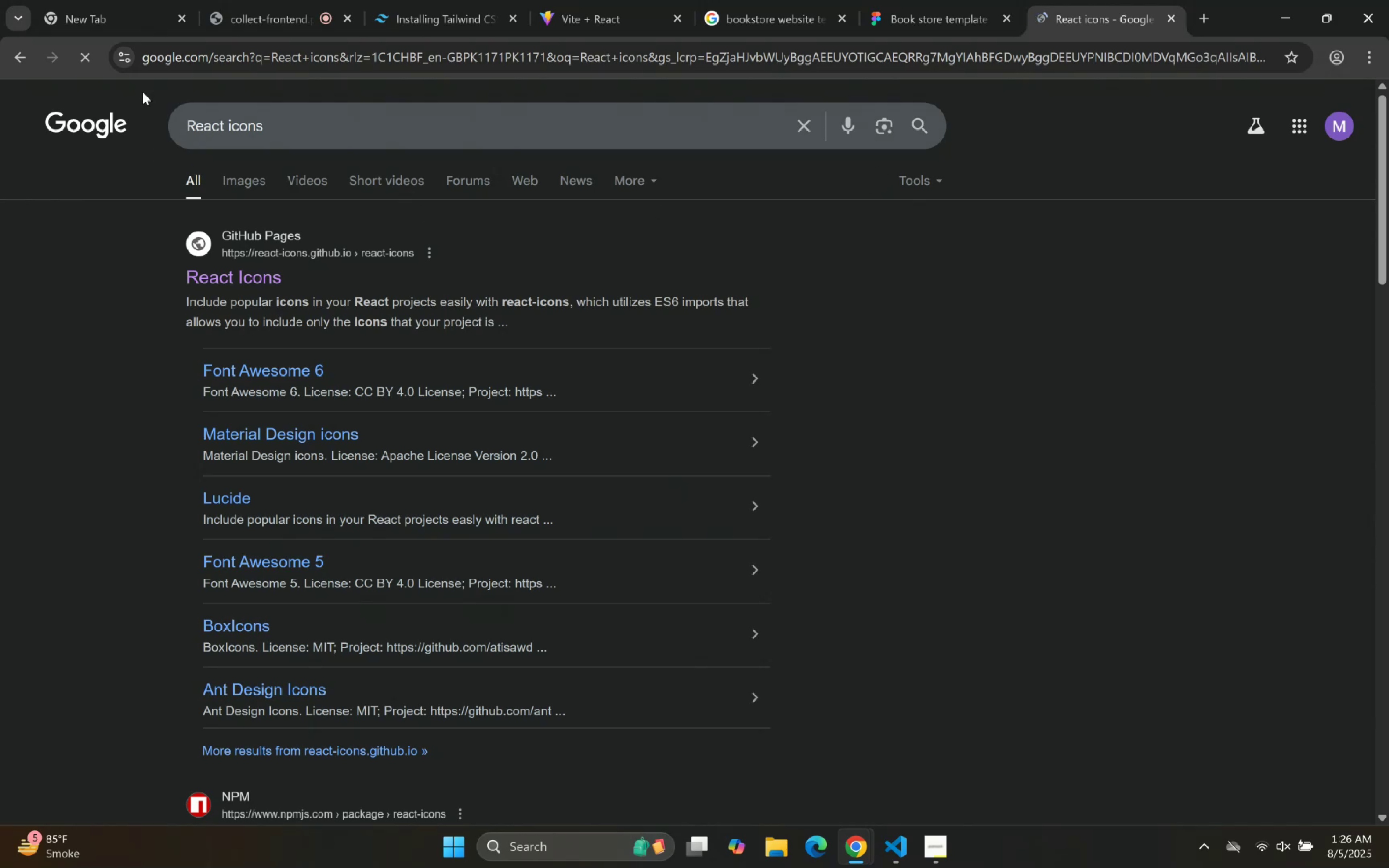 
left_click_drag(start_coordinate=[93, 55], to_coordinate=[91, 55])
 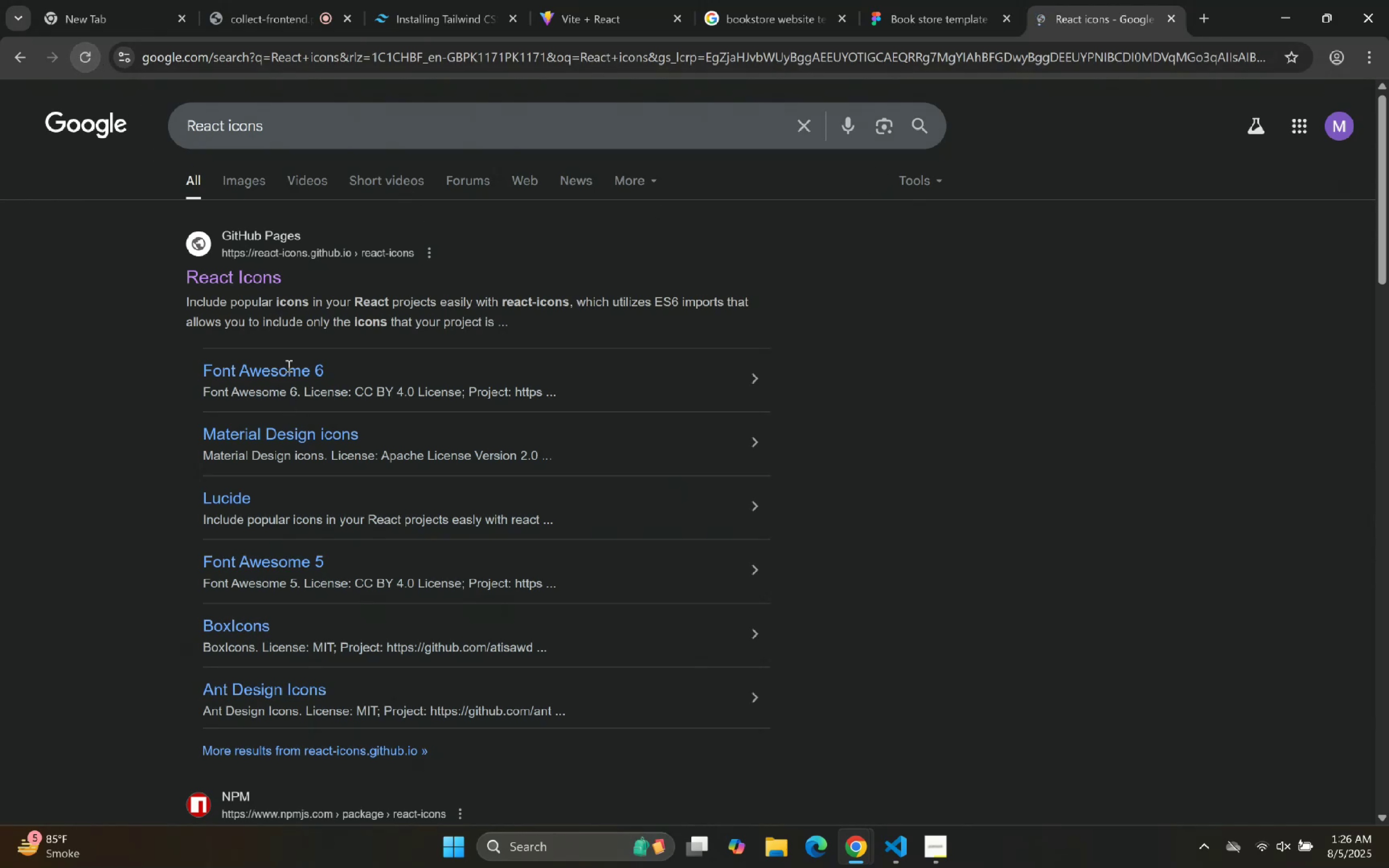 
scroll: coordinate [289, 326], scroll_direction: down, amount: 6.0
 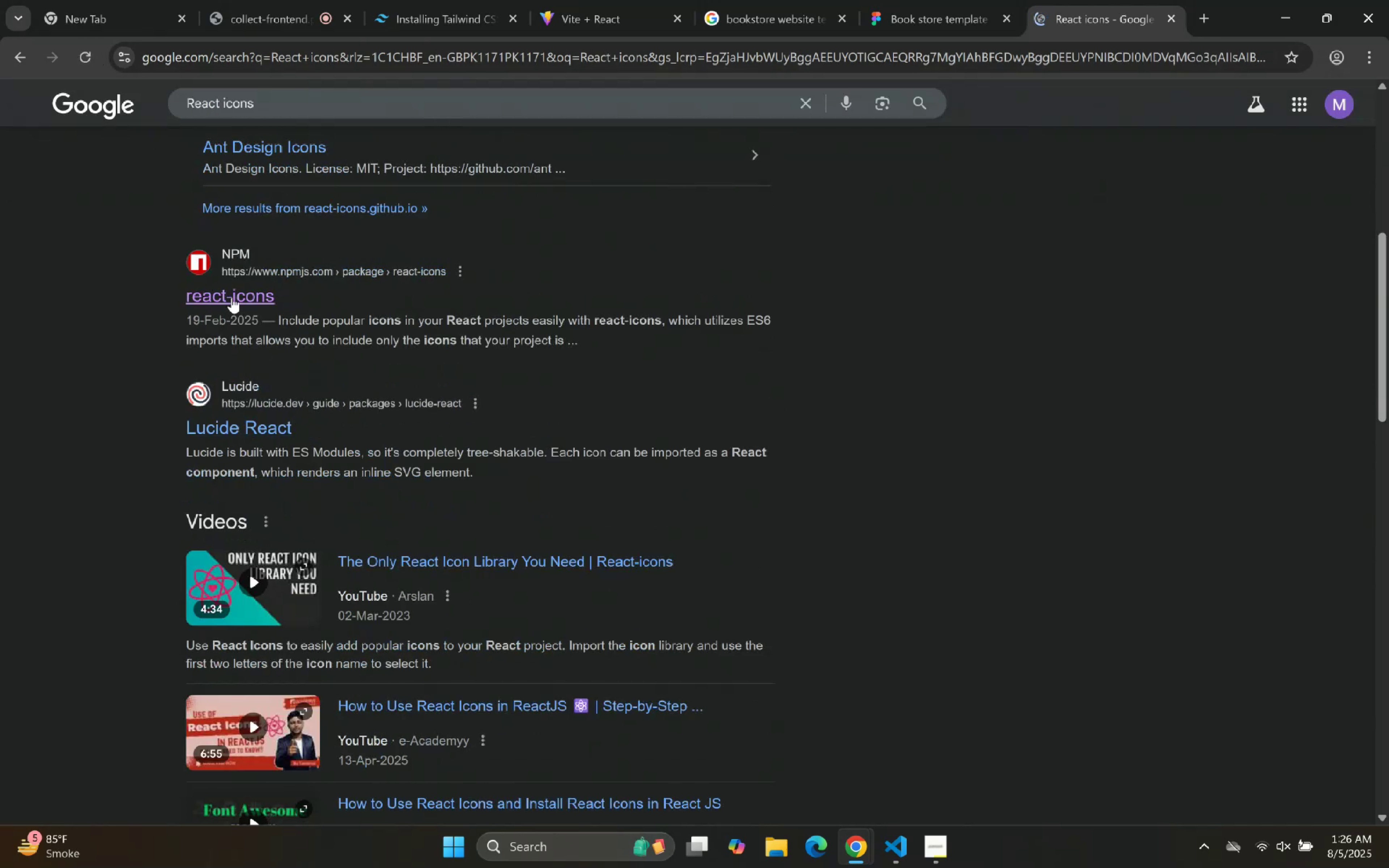 
left_click([232, 297])
 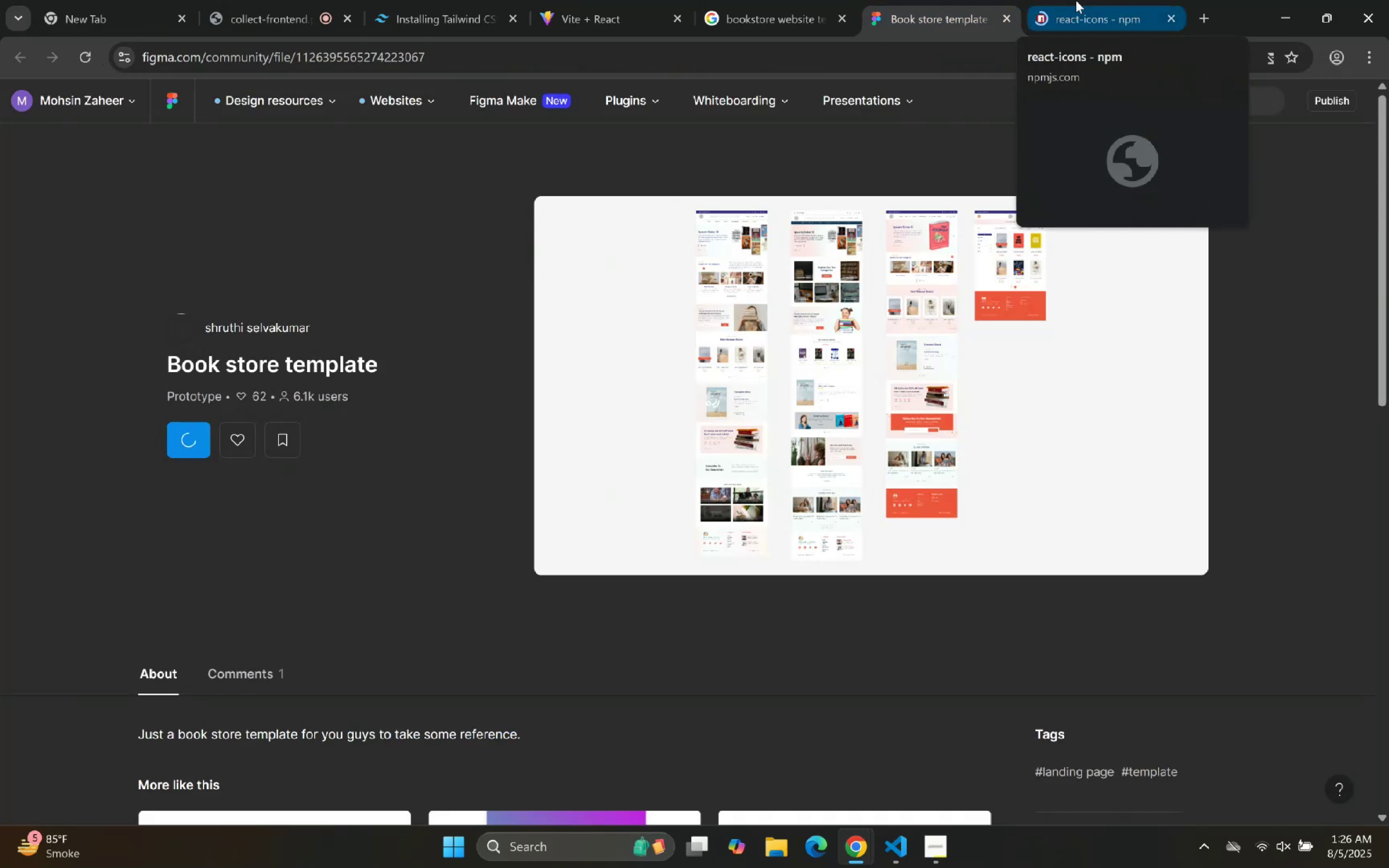 
wait(5.01)
 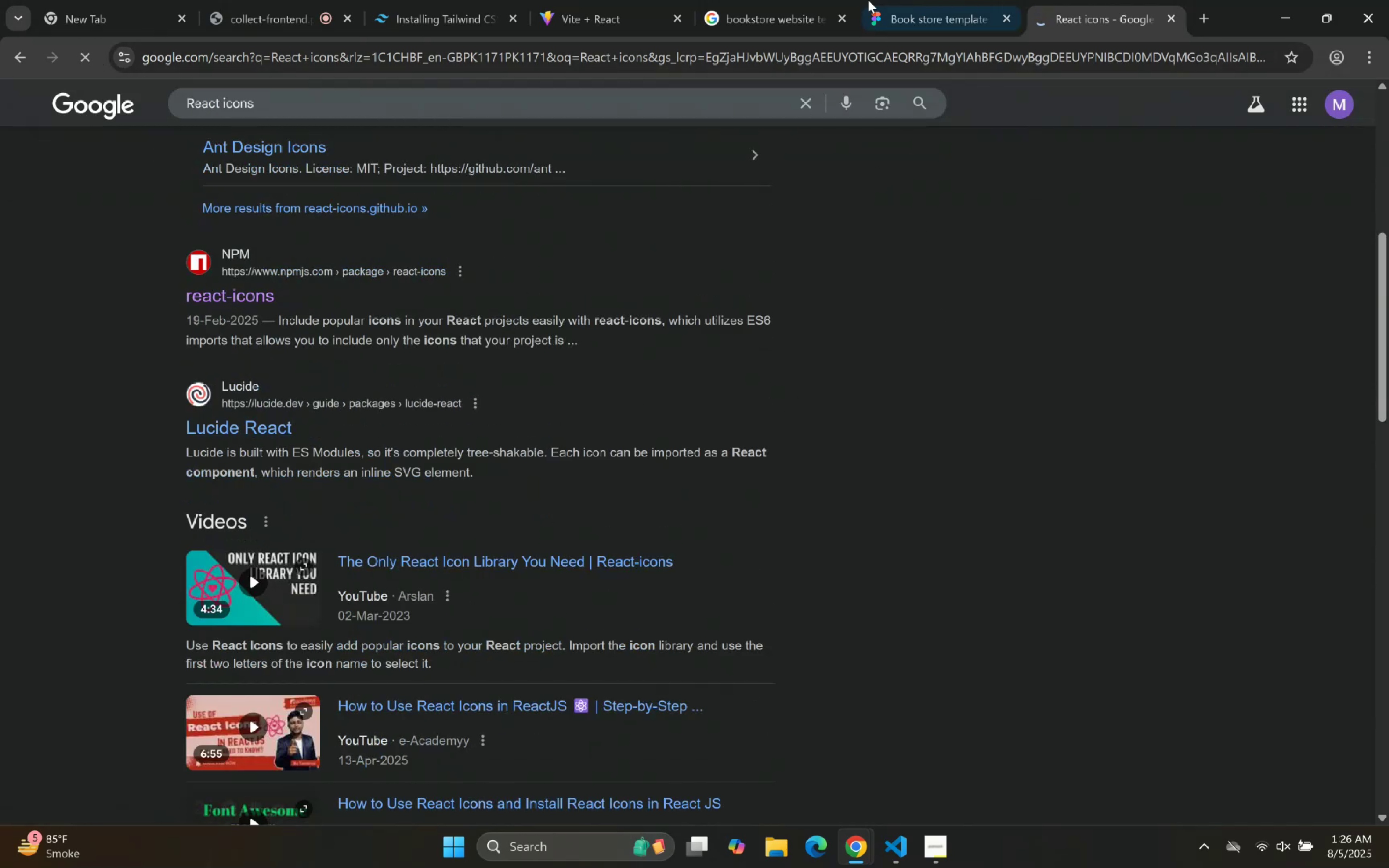 
left_click([1075, 0])
 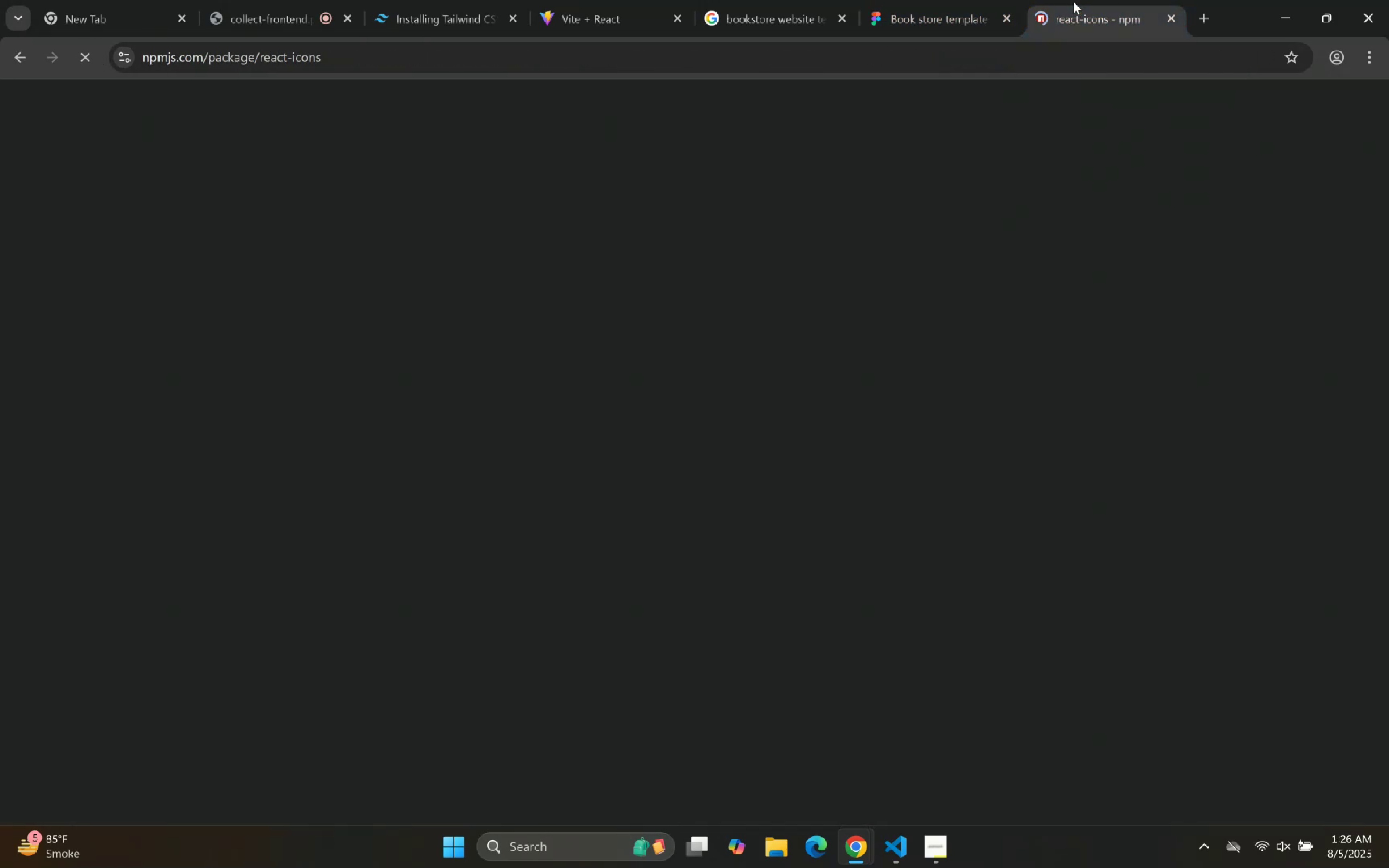 
left_click([906, 0])
 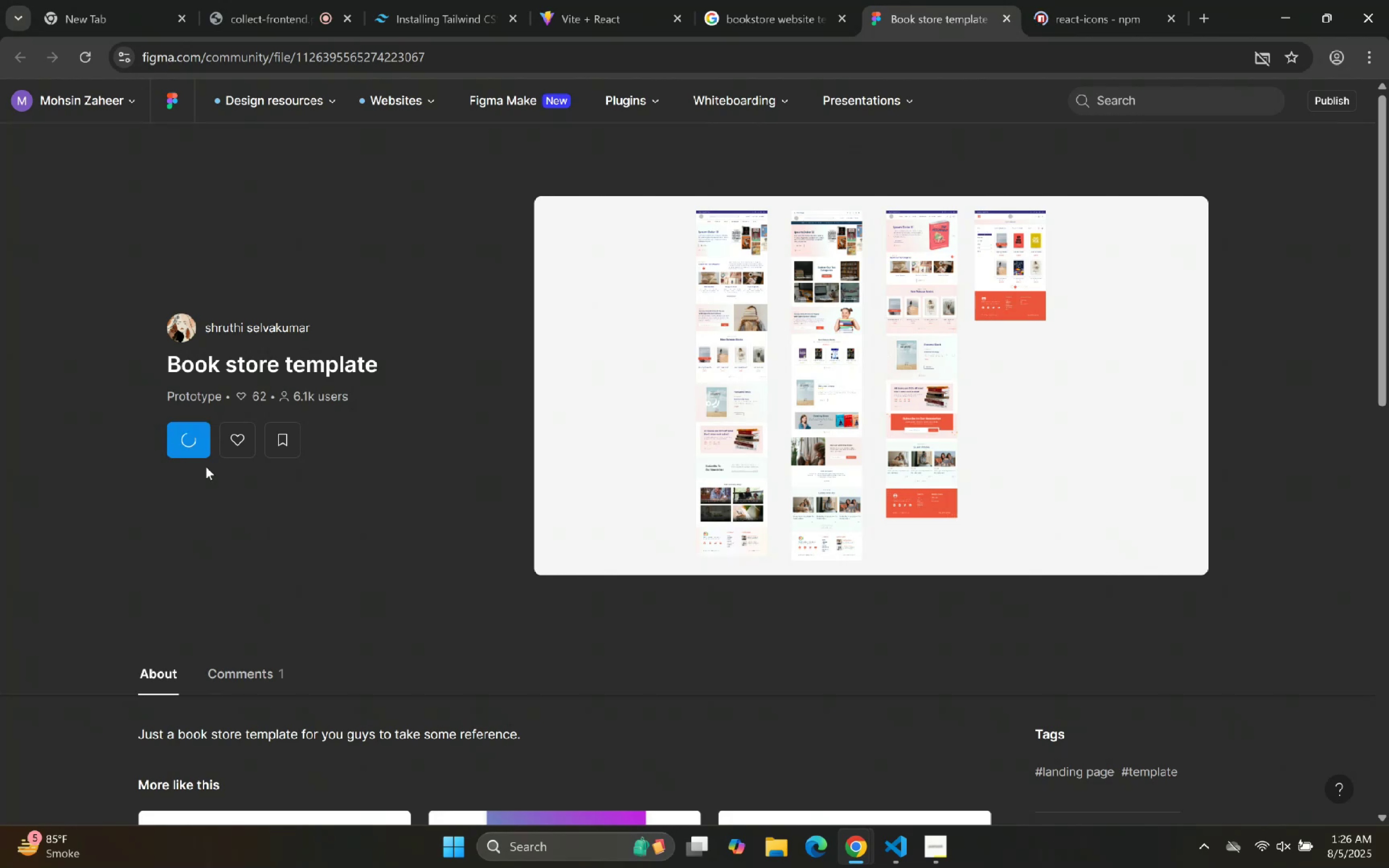 
scroll: coordinate [337, 413], scroll_direction: up, amount: 6.0
 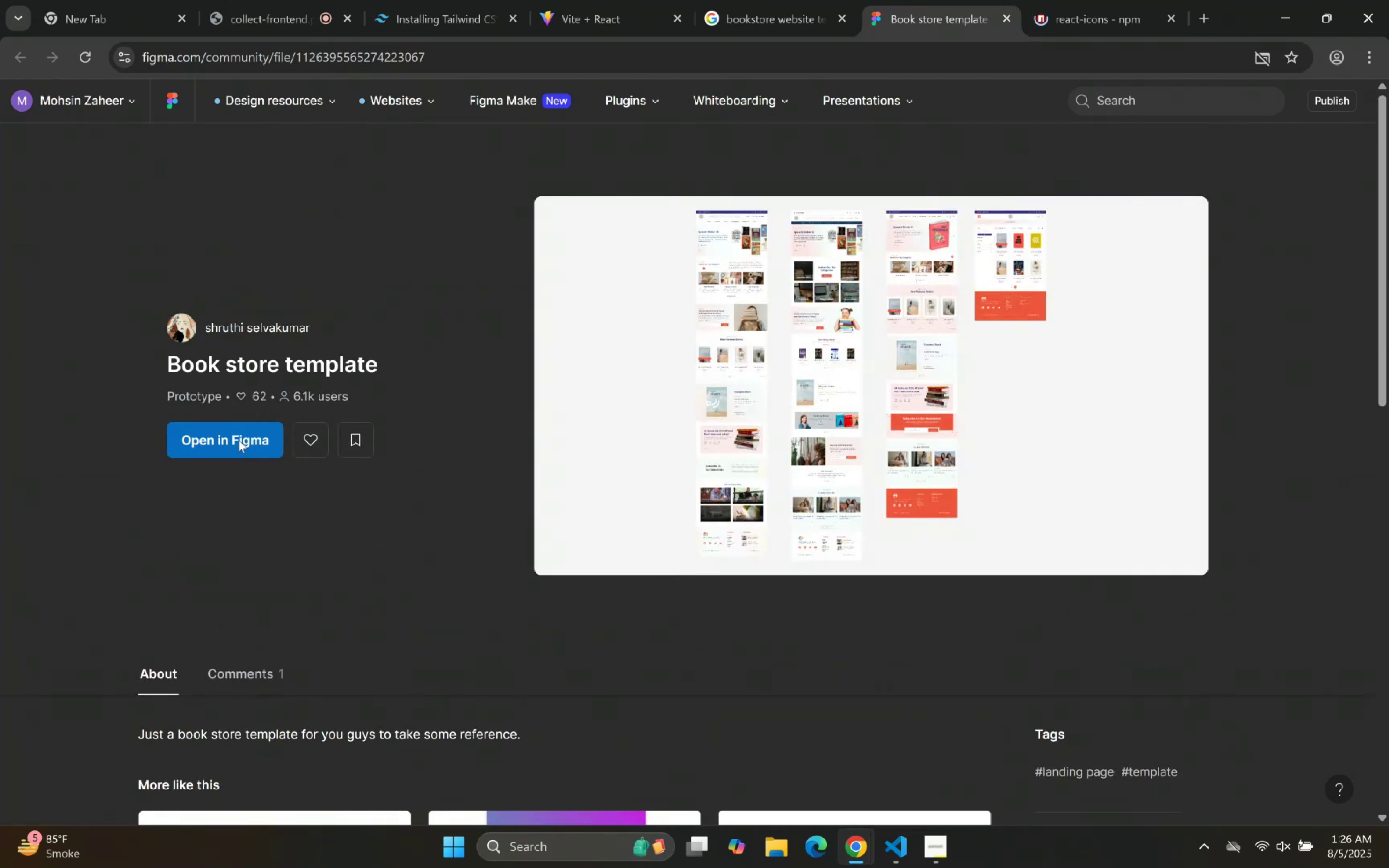 
left_click([239, 440])
 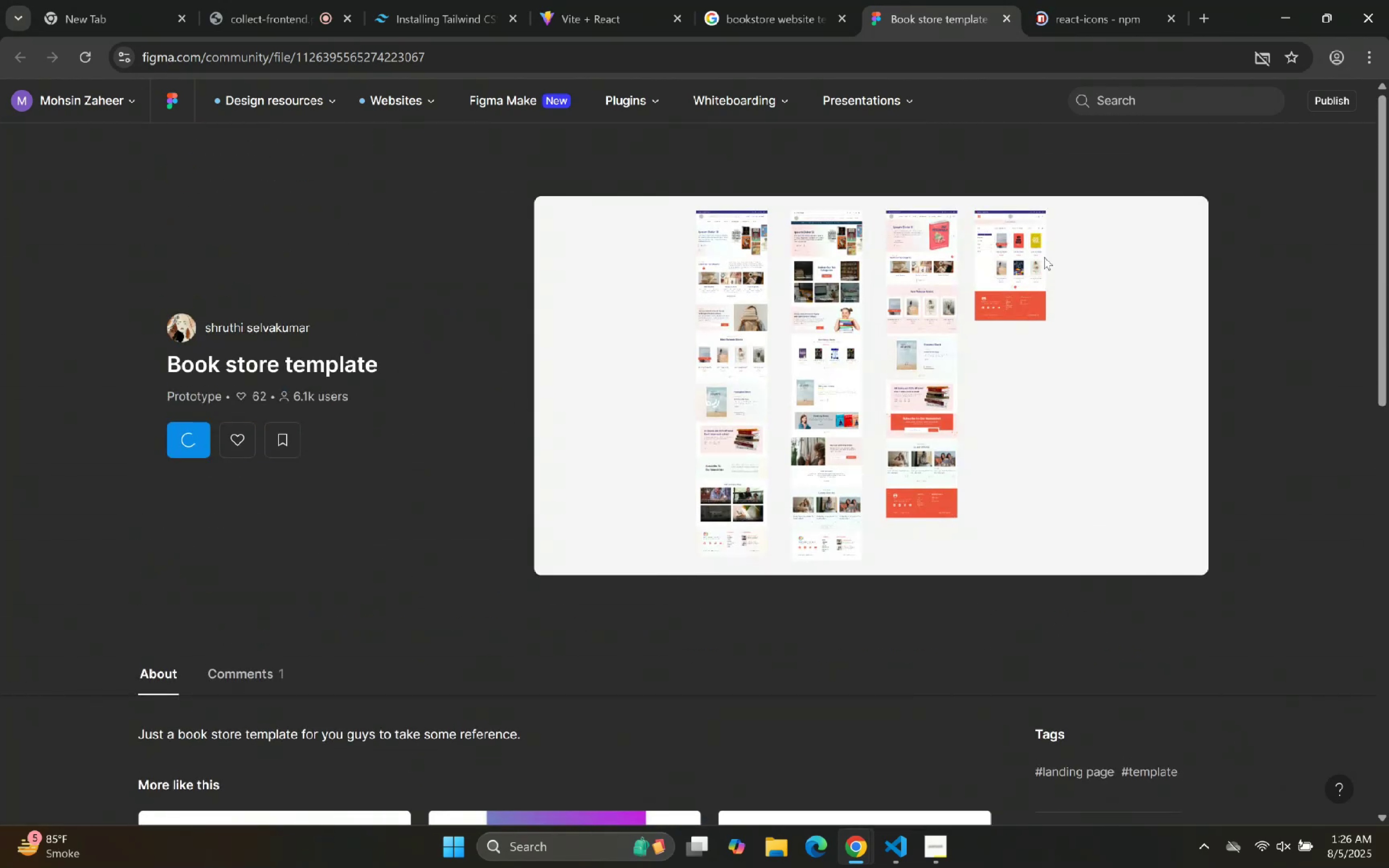 
left_click([1118, 0])
 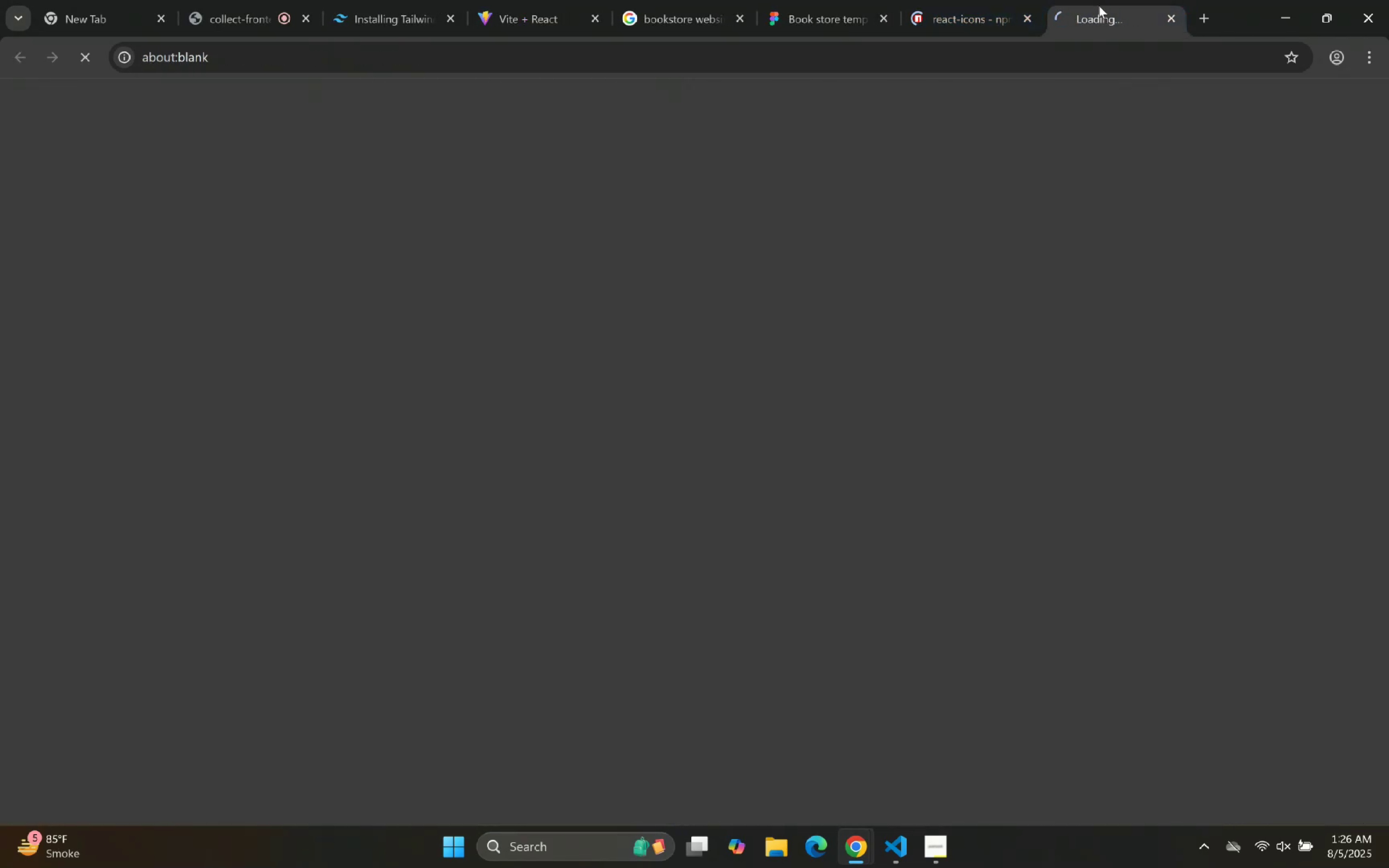 
left_click([911, 0])
 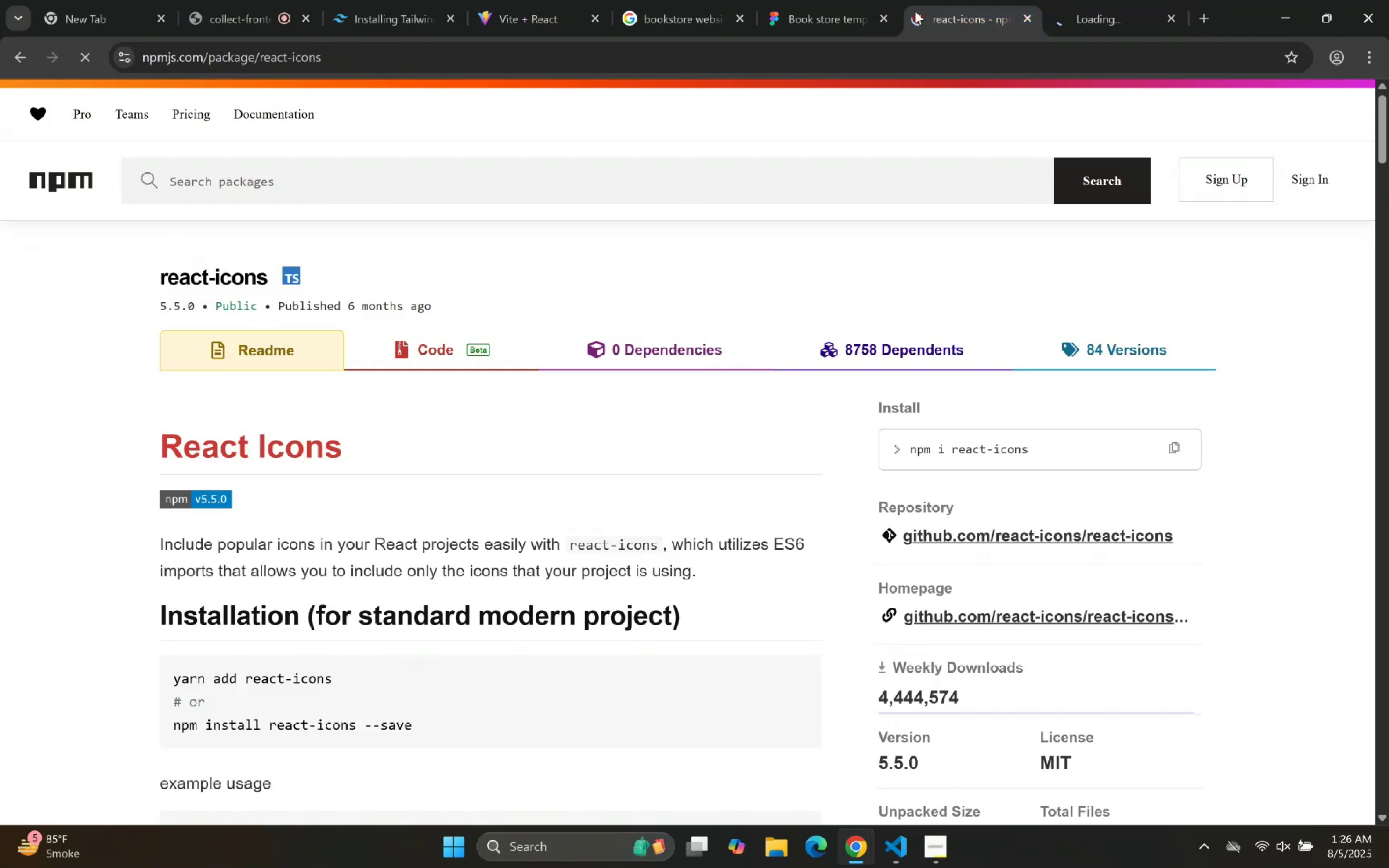 
scroll: coordinate [785, 296], scroll_direction: down, amount: 4.0
 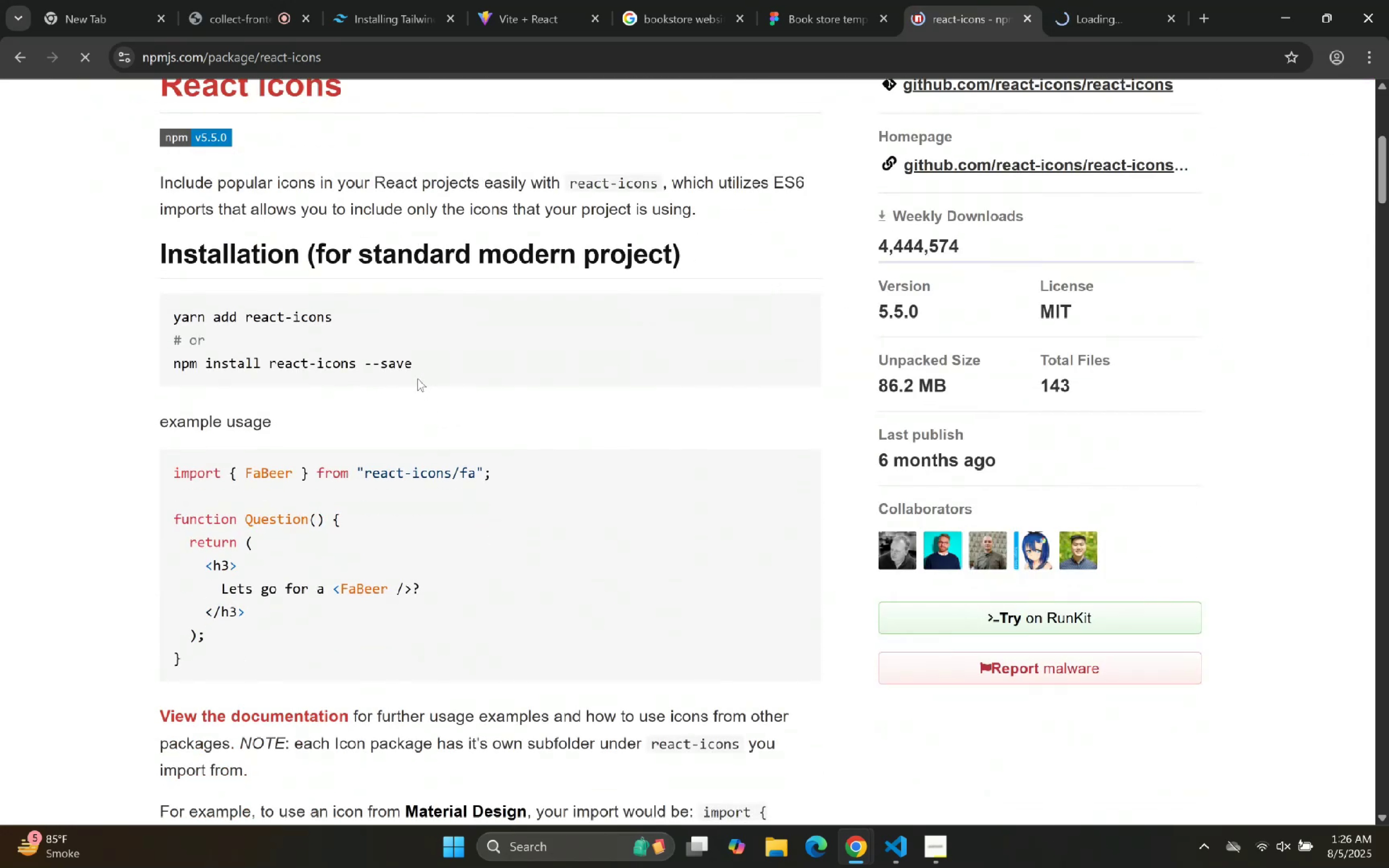 
left_click_drag(start_coordinate=[427, 356], to_coordinate=[158, 359])
 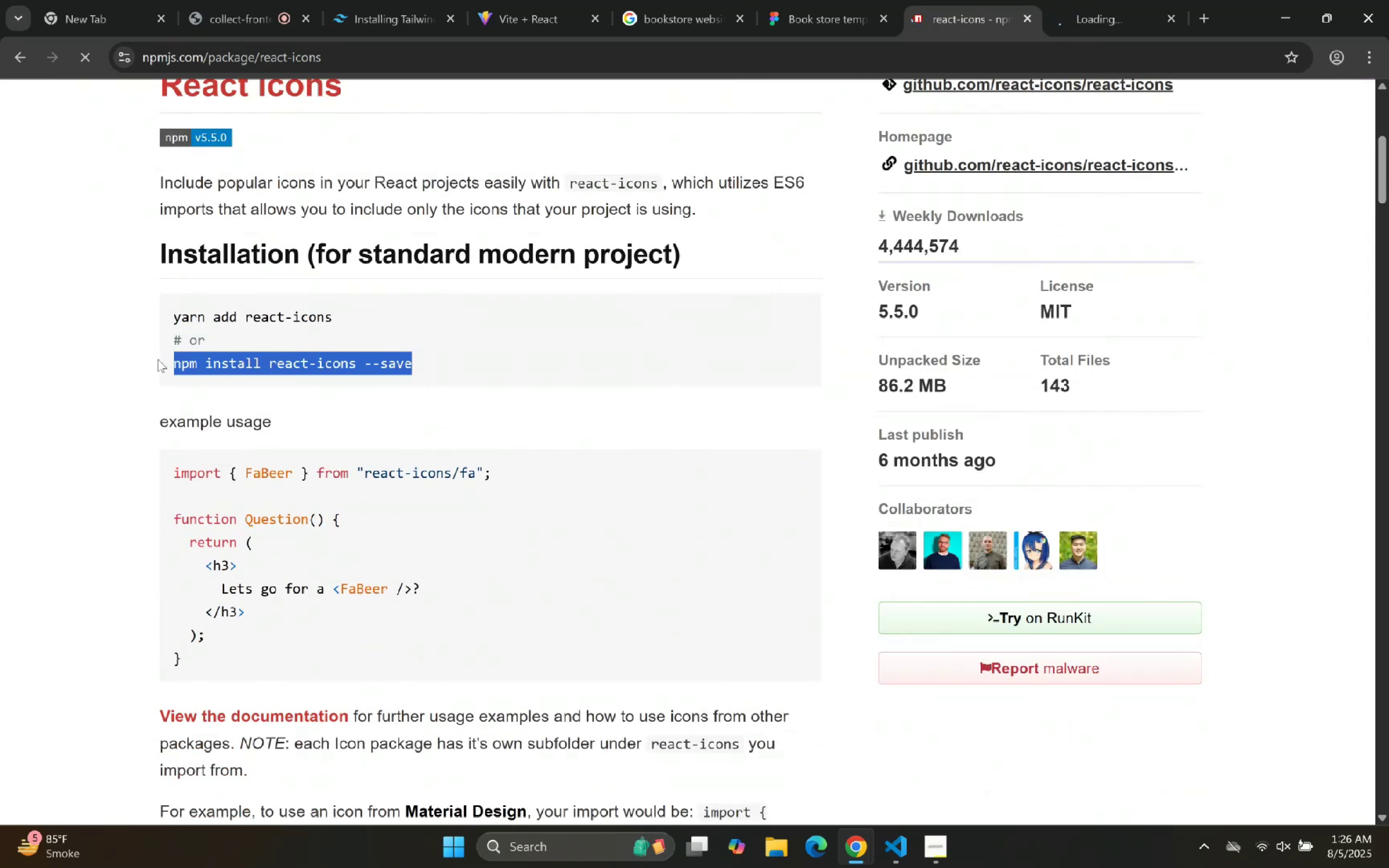 
key(Control+C)
 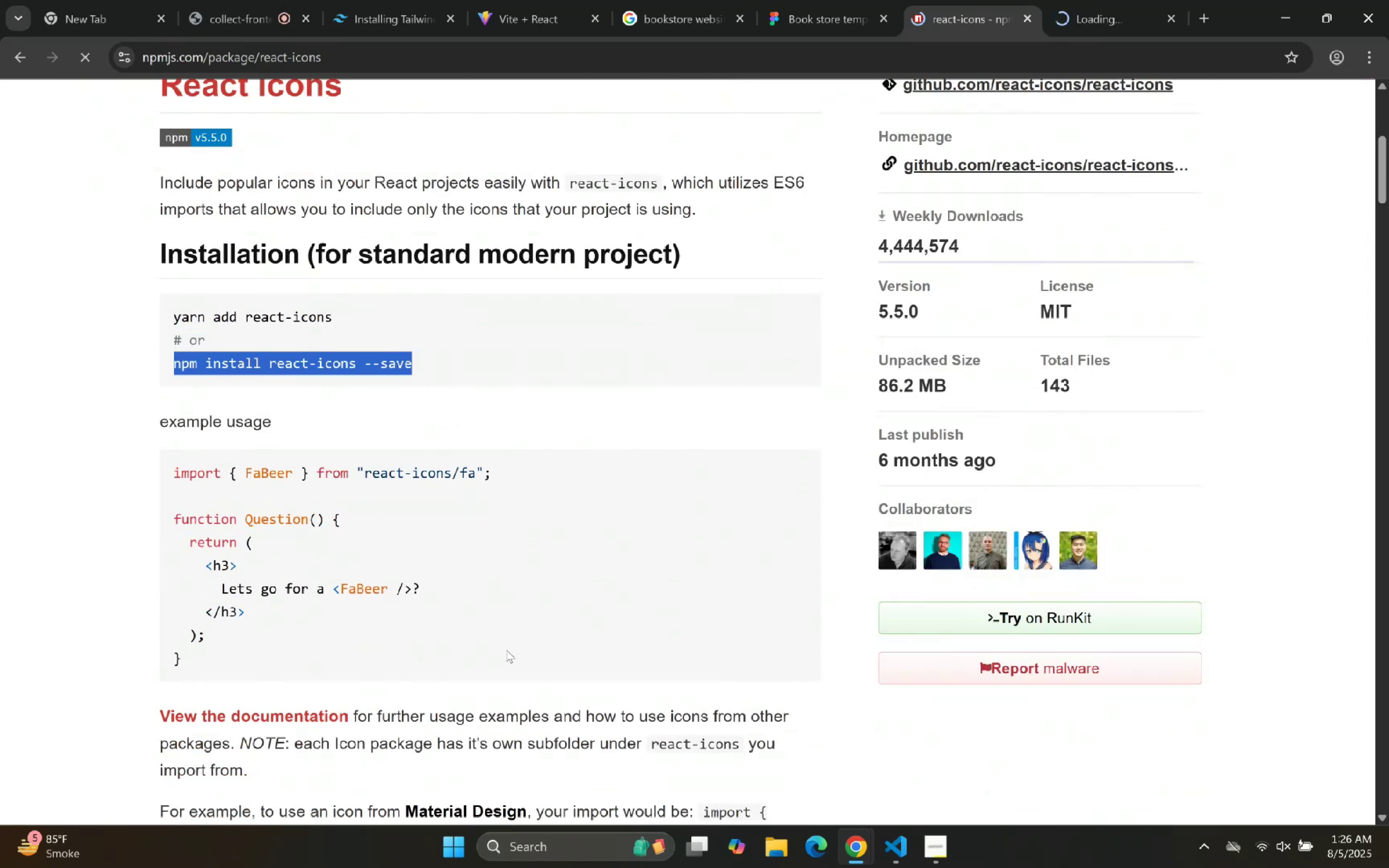 
key(Control+C)
 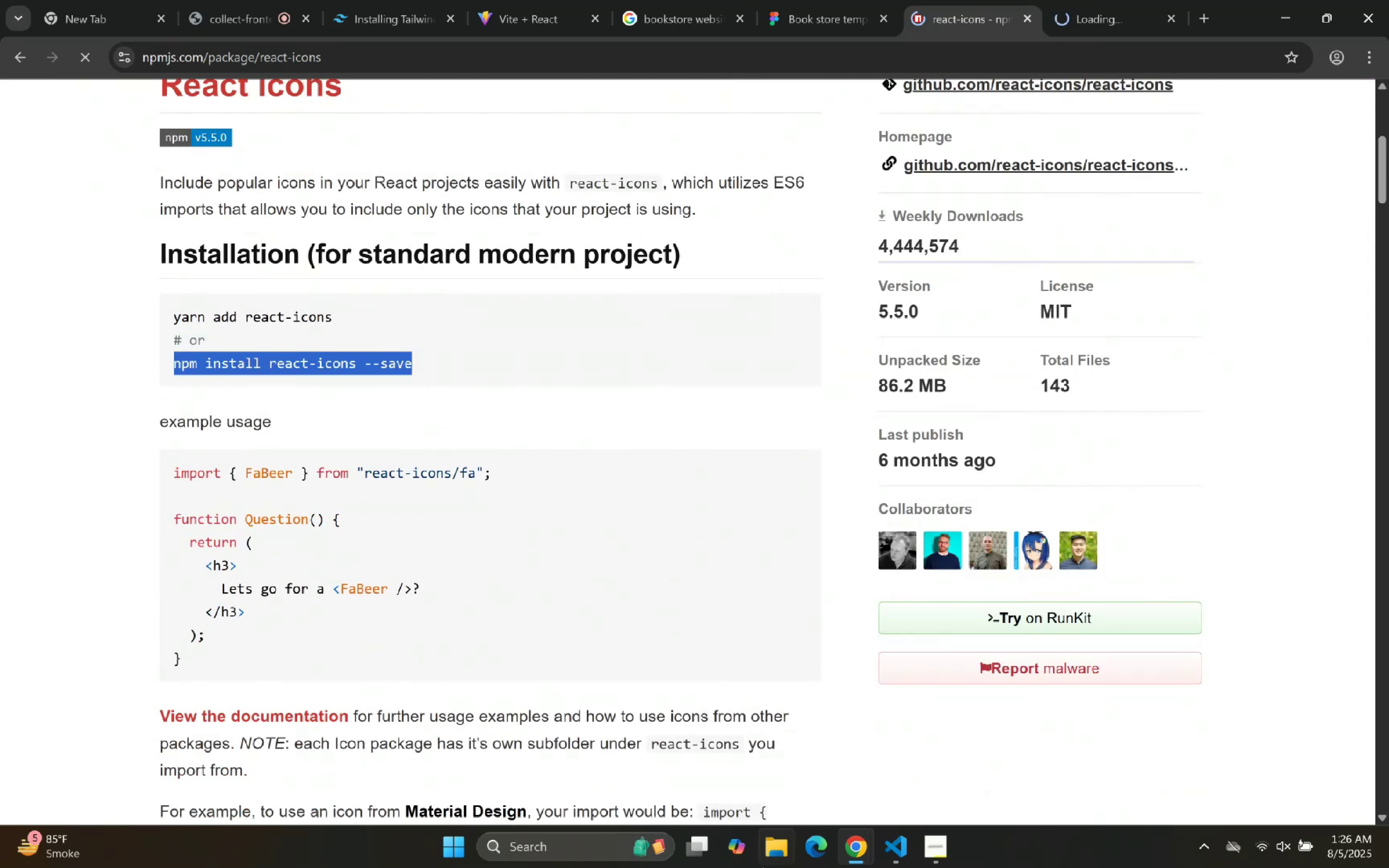 
key(Control+C)
 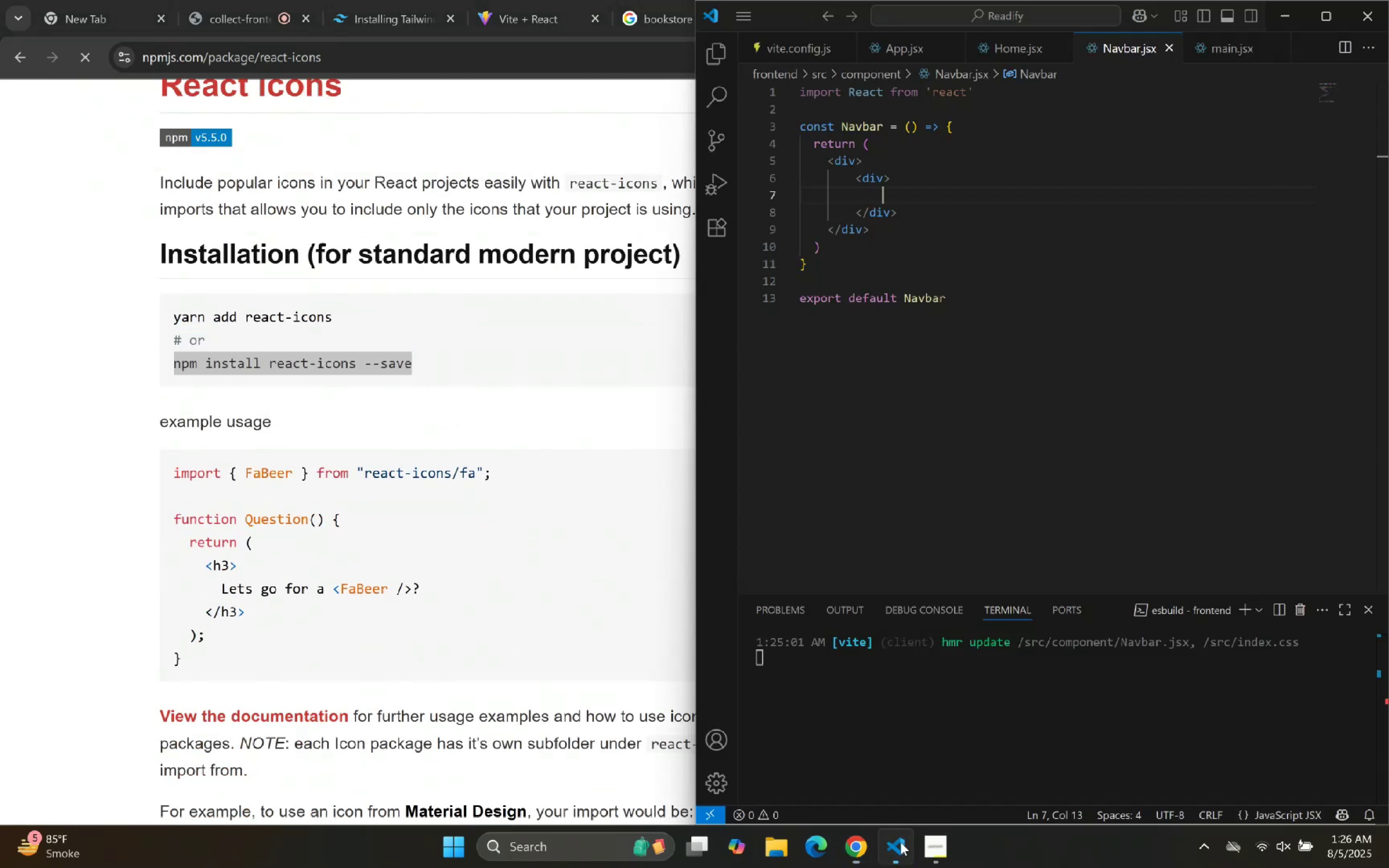 
left_click([900, 704])
 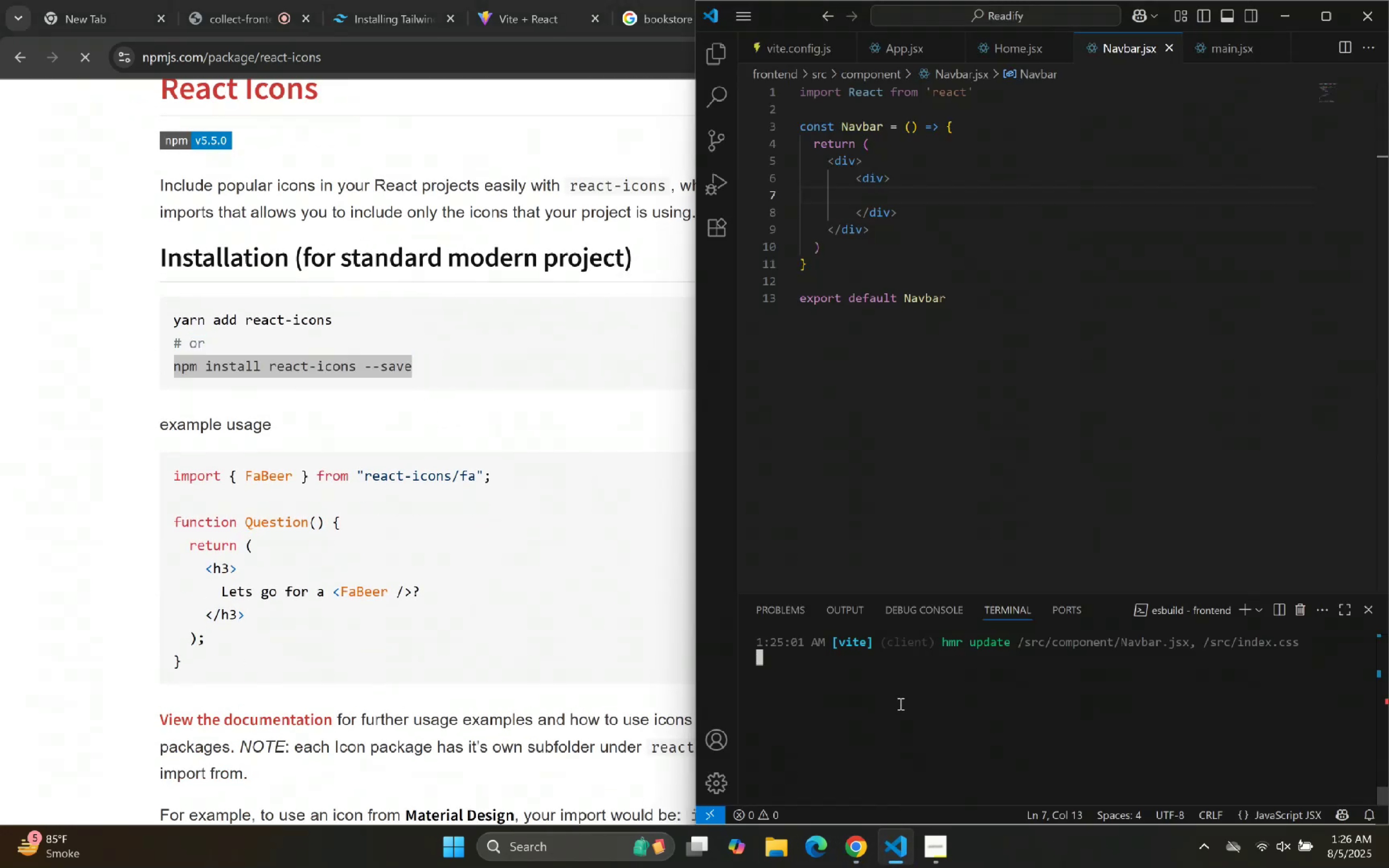 
key(Control+C)
 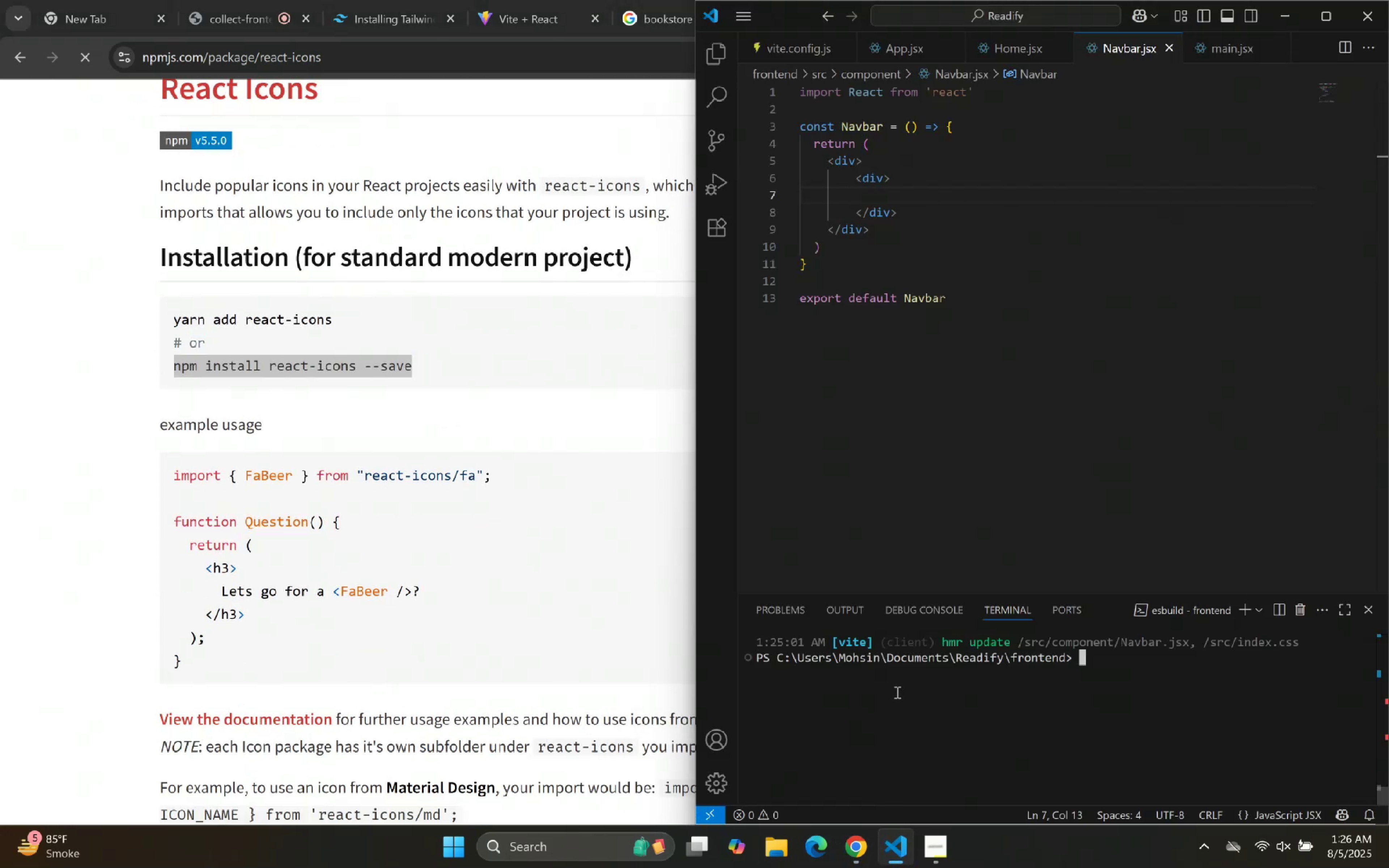 
key(Control+ControlLeft)
 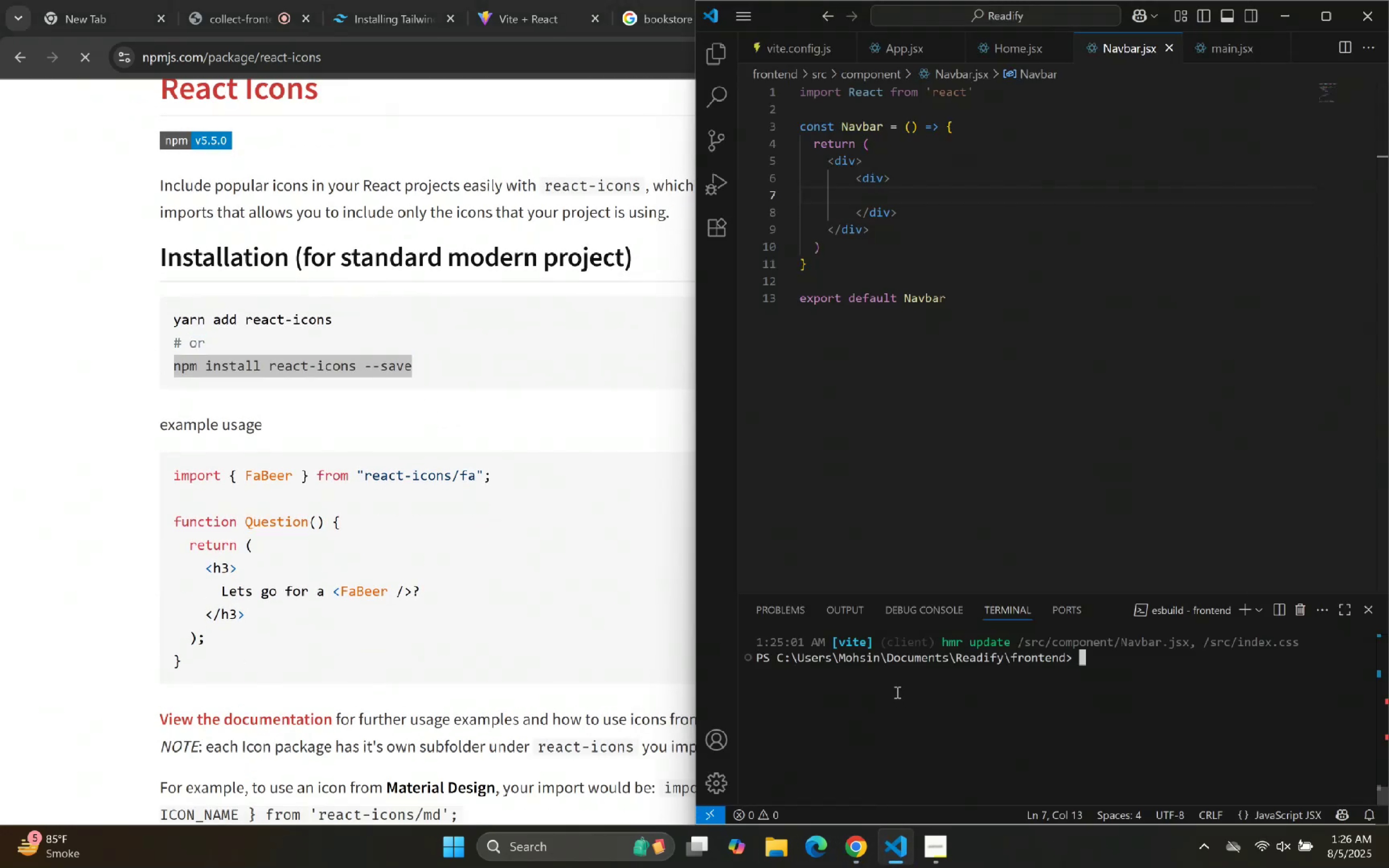 
key(Control+V)
 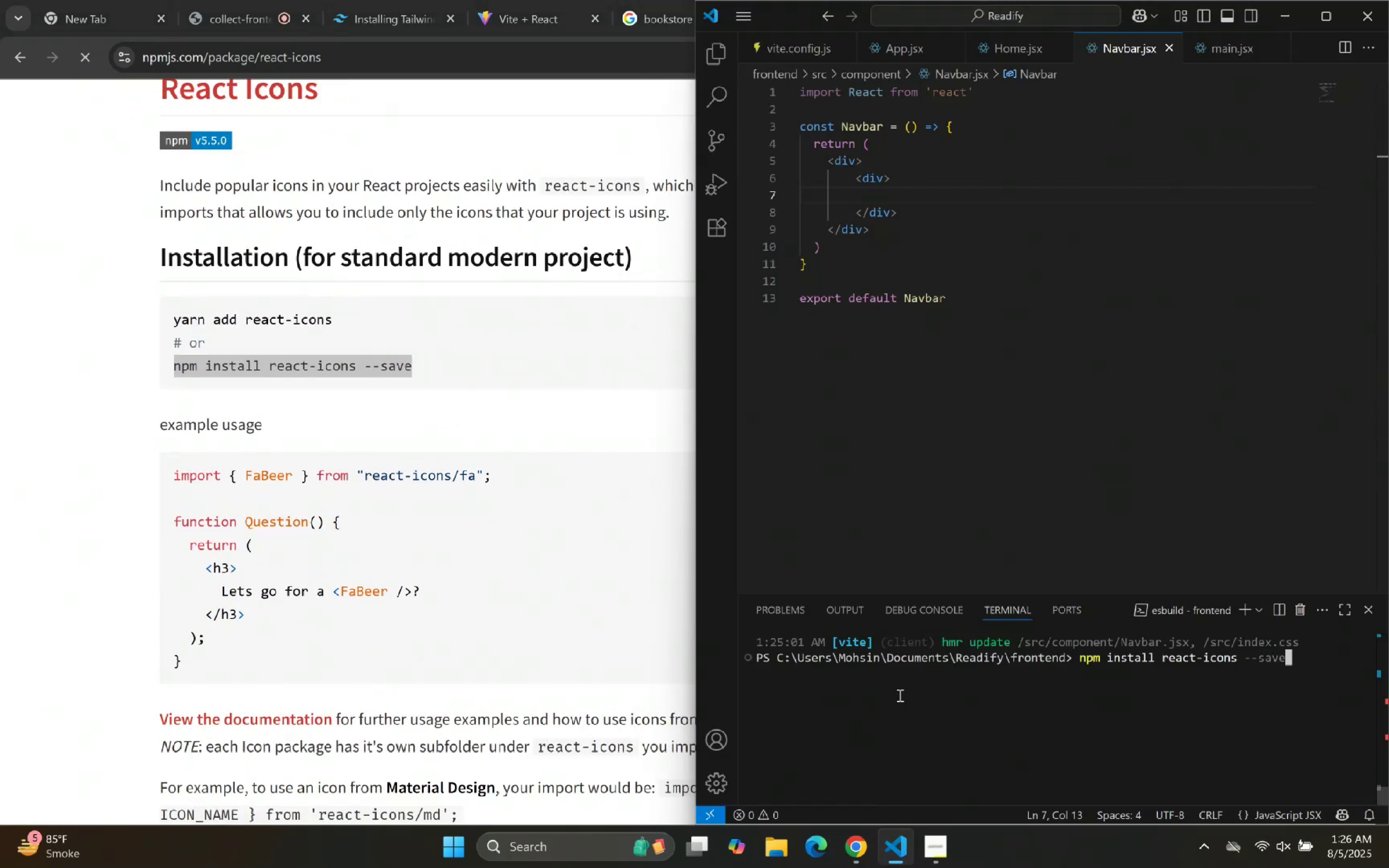 
key(Enter)
 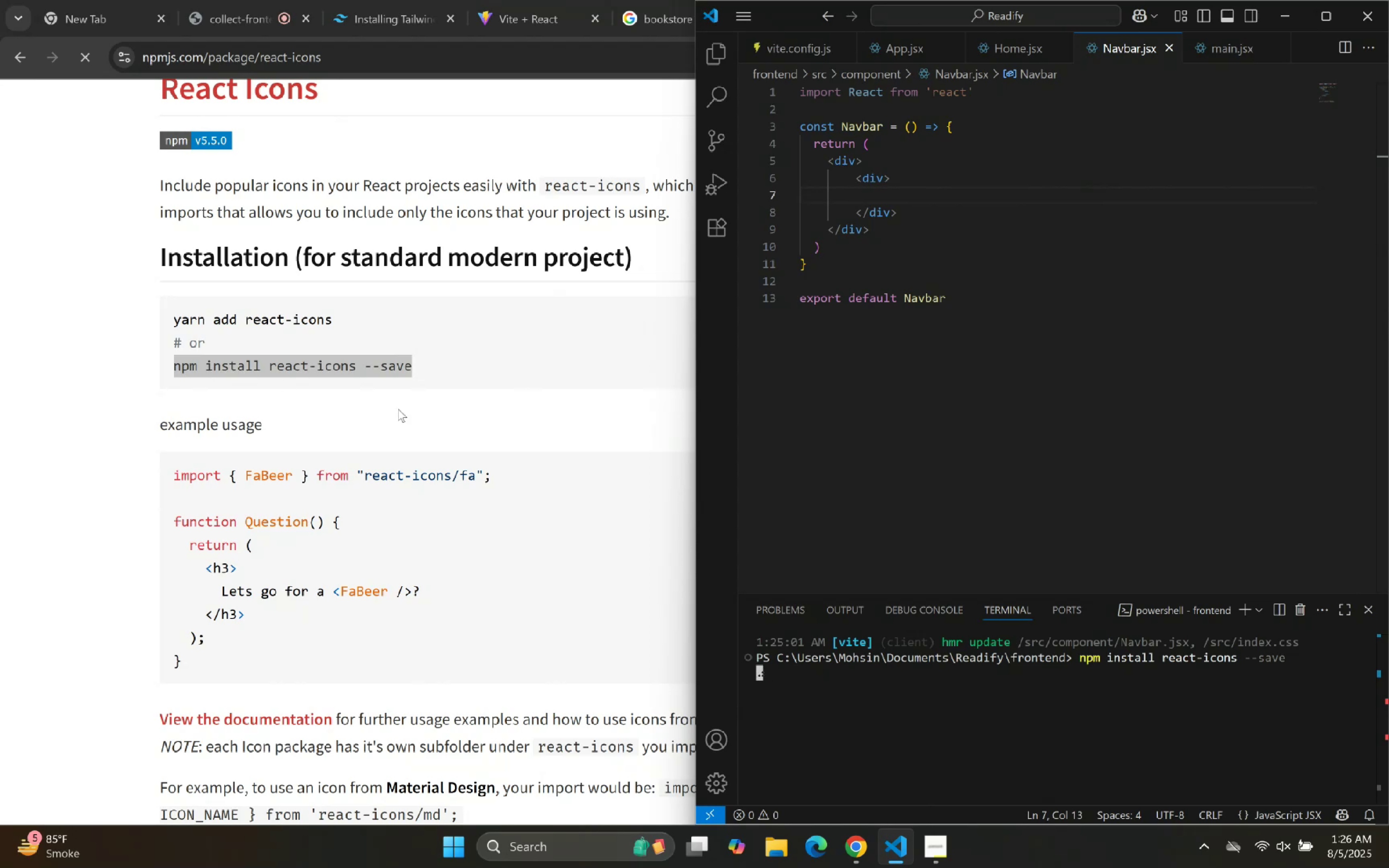 
scroll: coordinate [830, 431], scroll_direction: up, amount: 7.0
 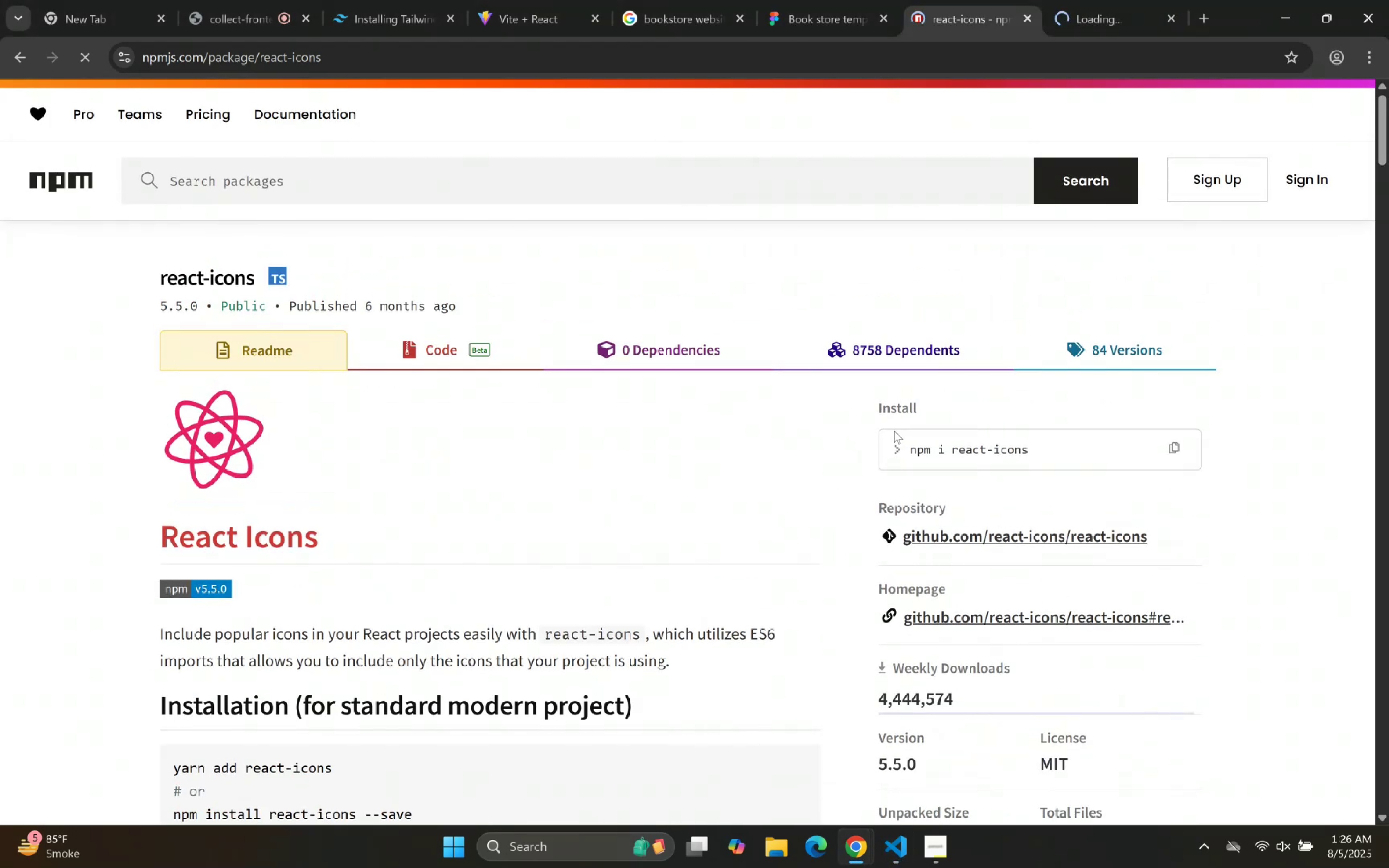 
left_click([1087, 0])
 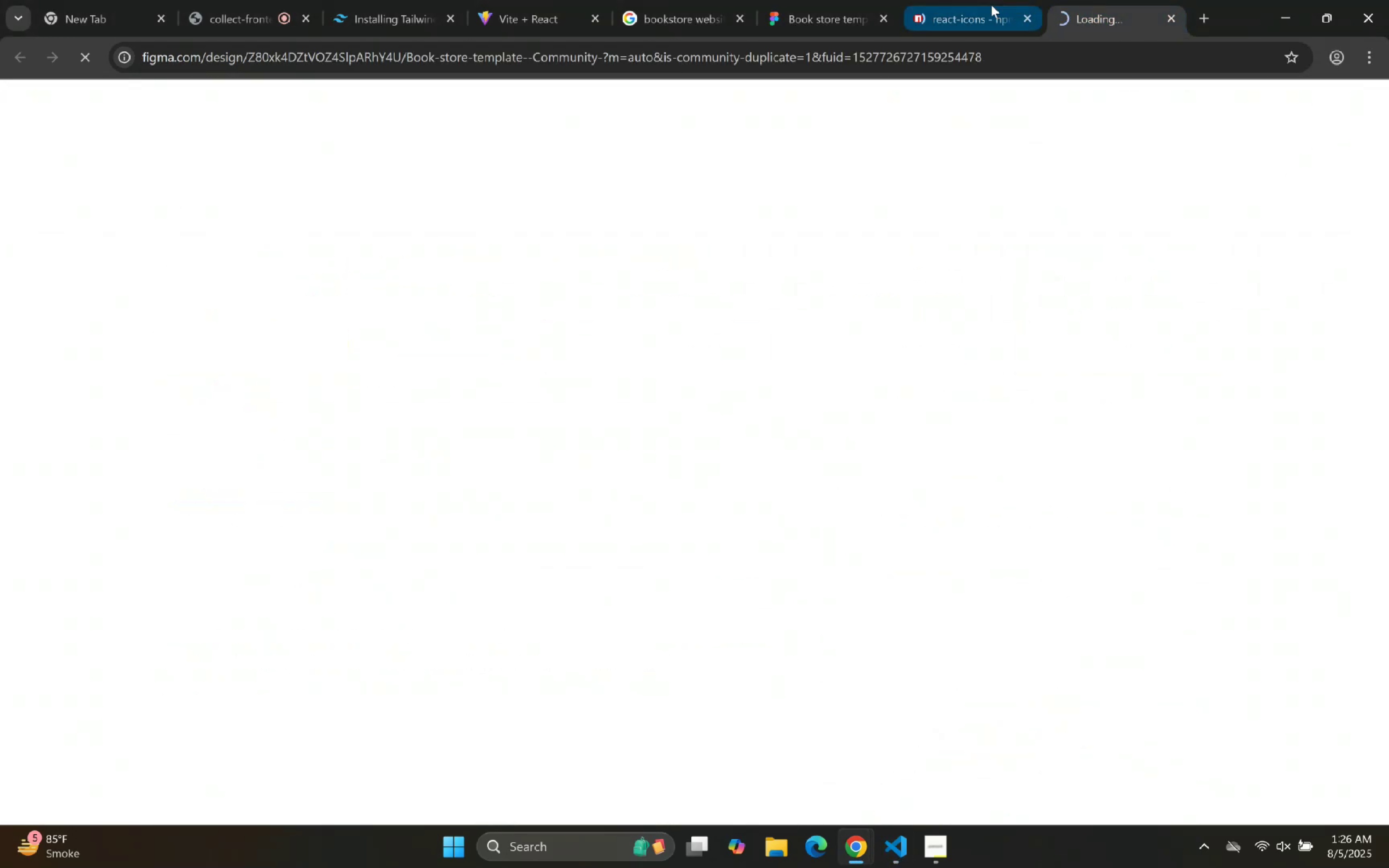 
left_click([951, 0])
 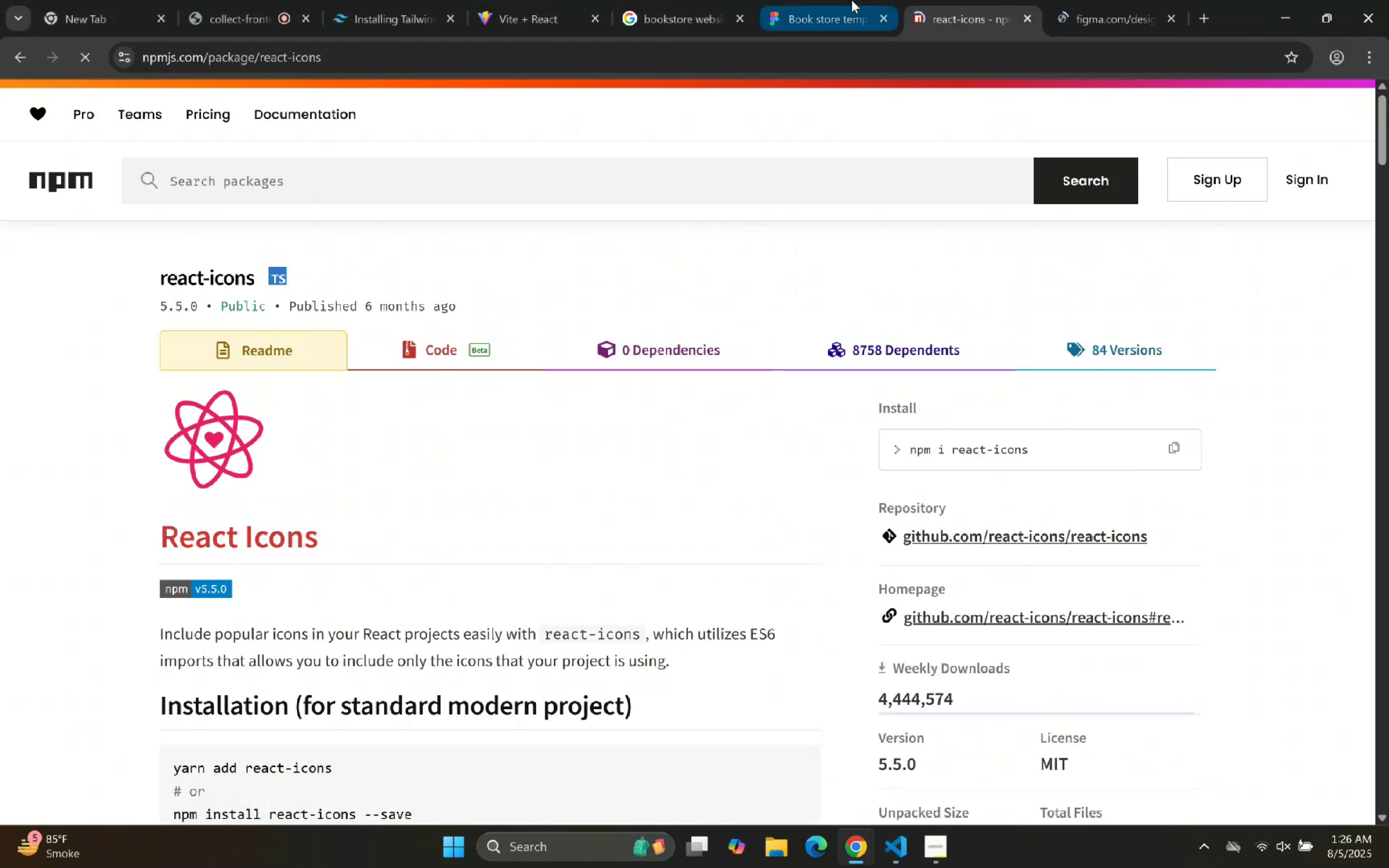 
left_click([851, 0])
 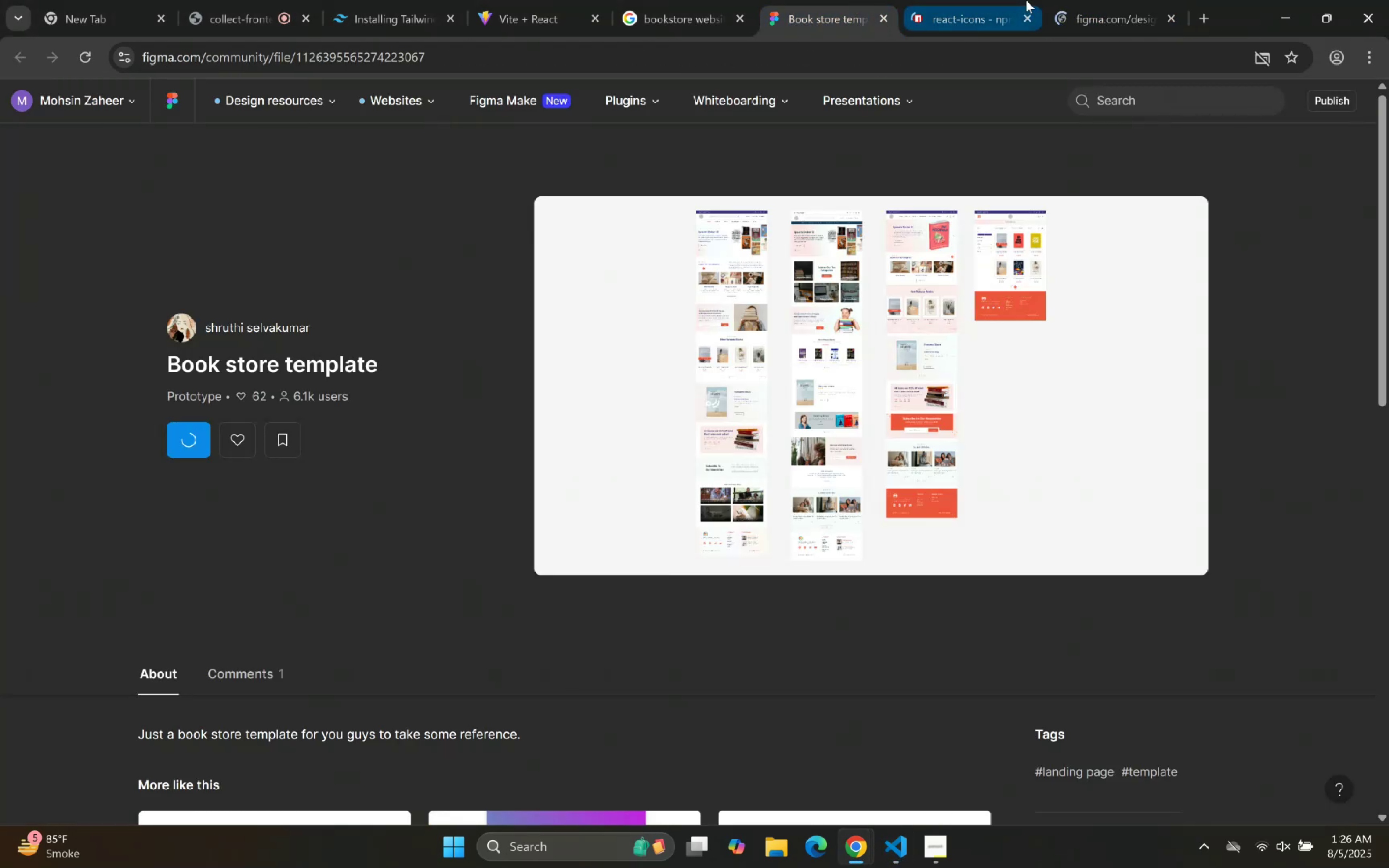 
double_click([1106, 0])
 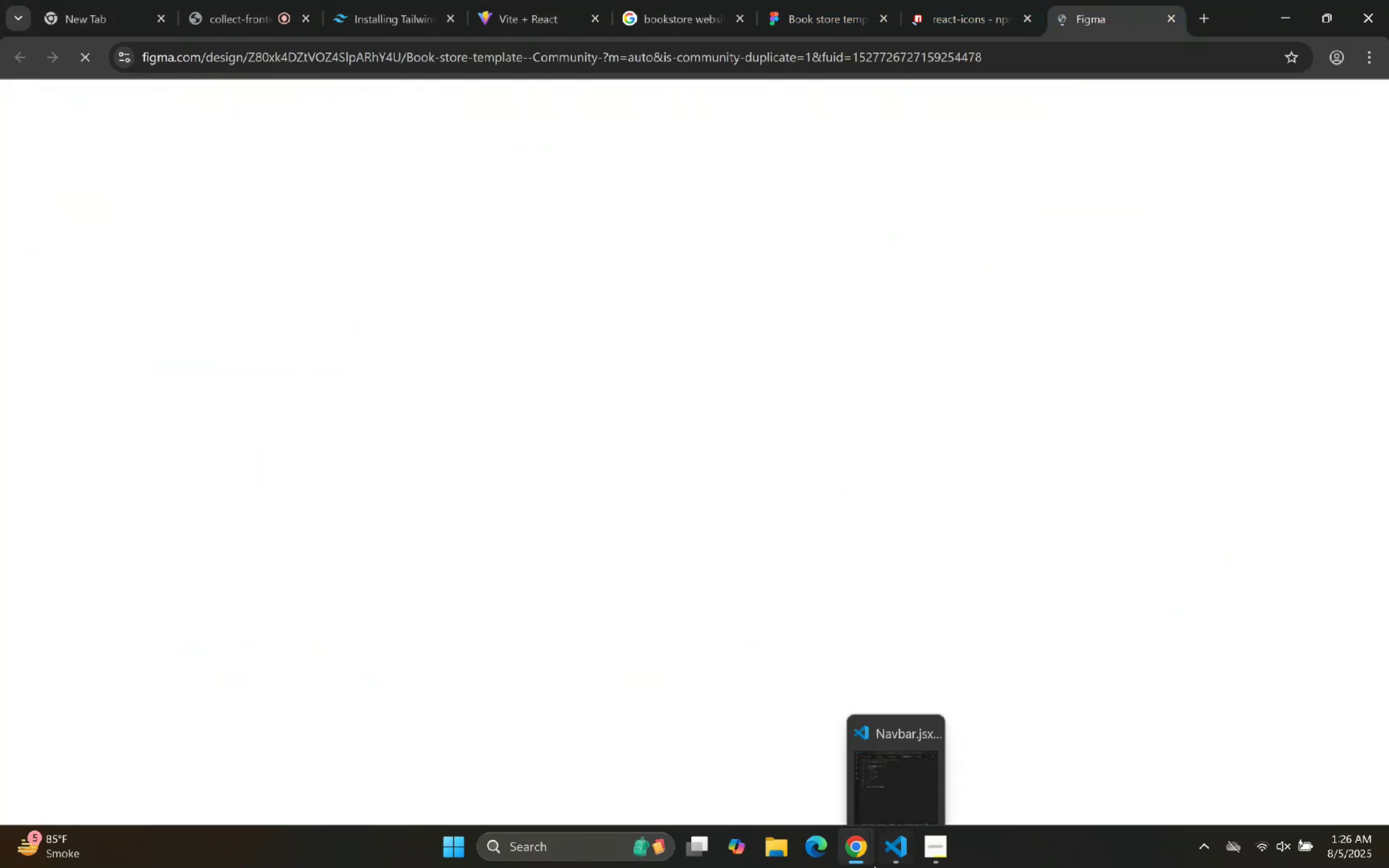 
left_click([885, 860])
 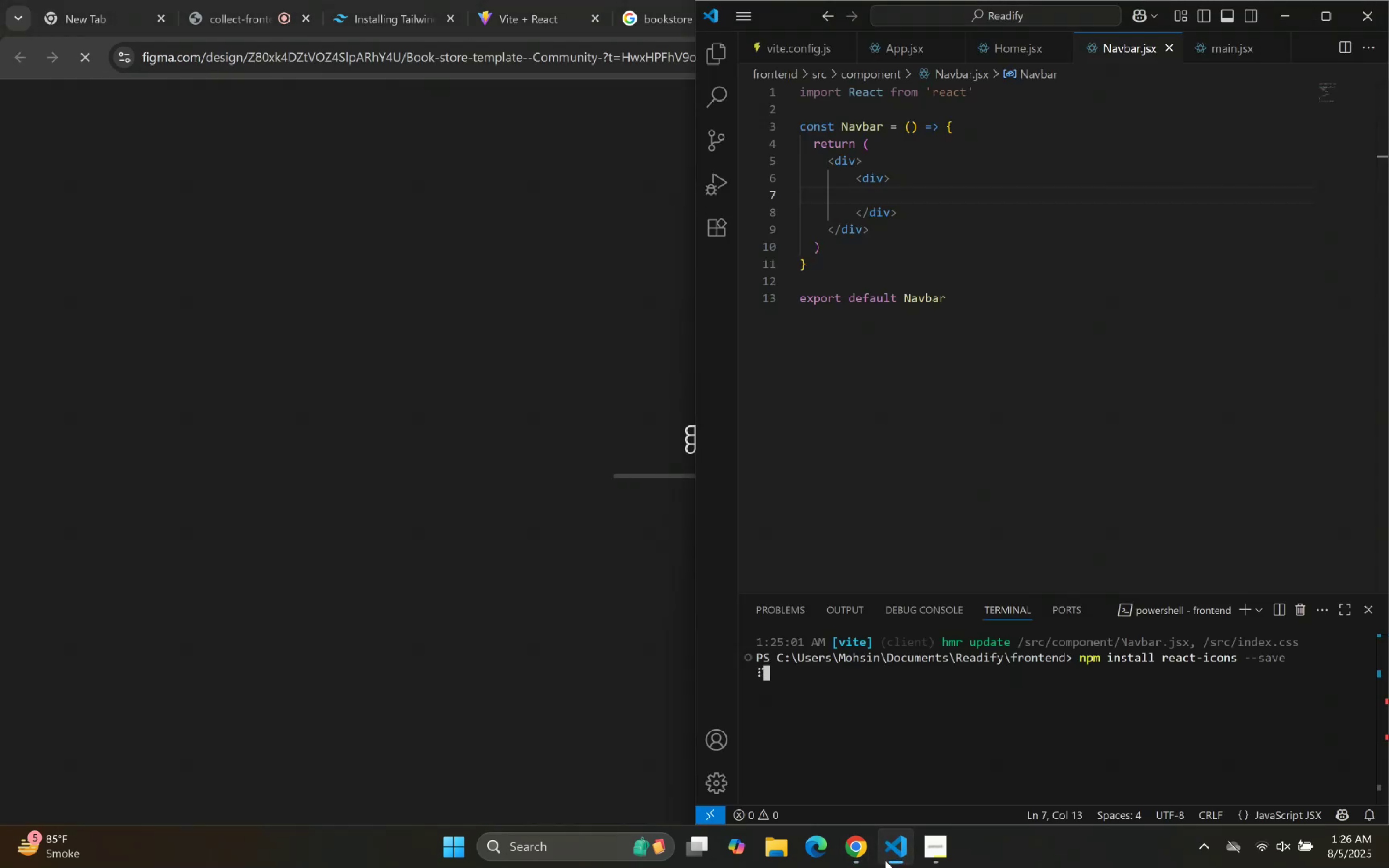 
scroll: coordinate [1055, 223], scroll_direction: up, amount: 5.0
 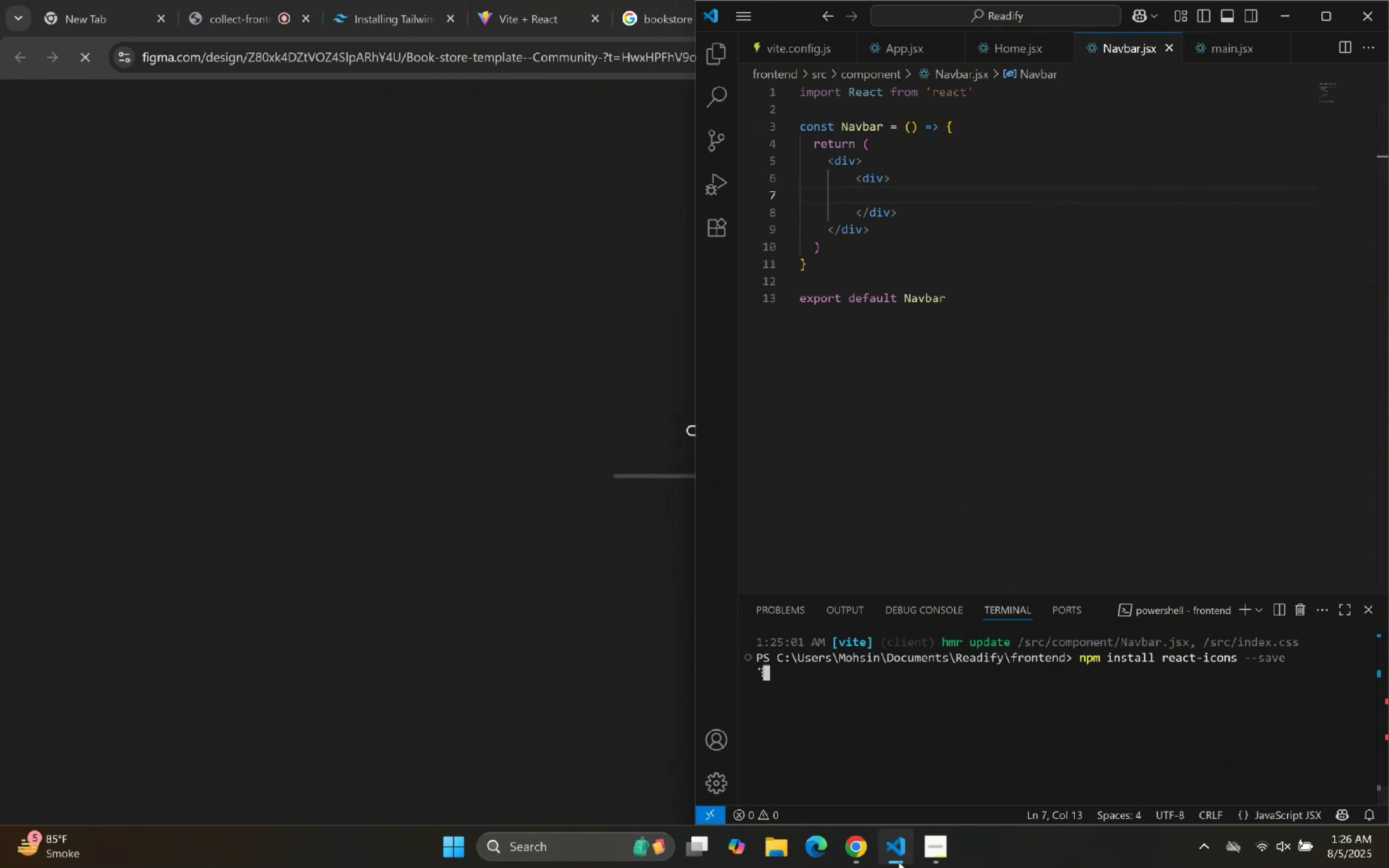 
double_click([897, 860])
 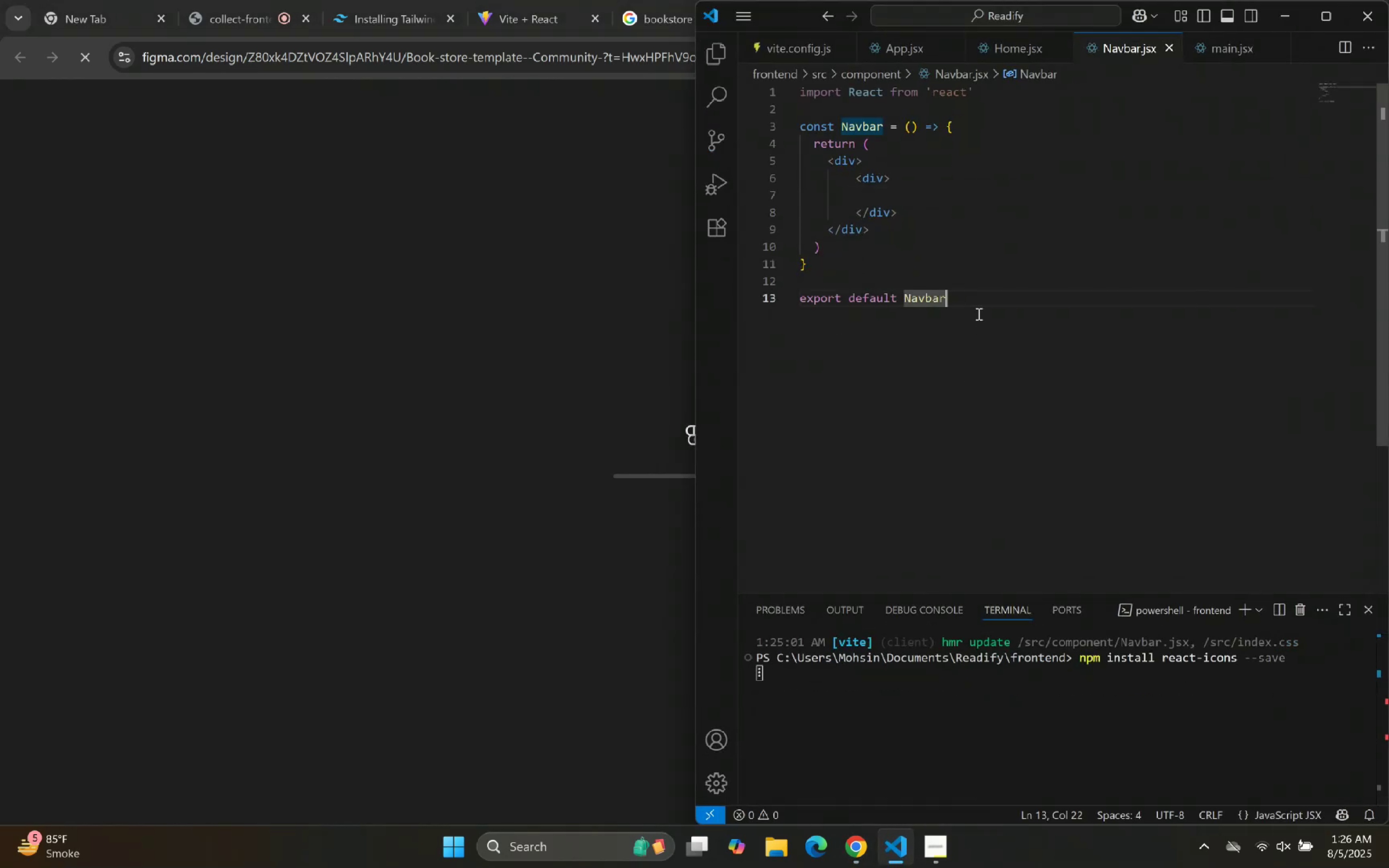 
double_click([946, 186])
 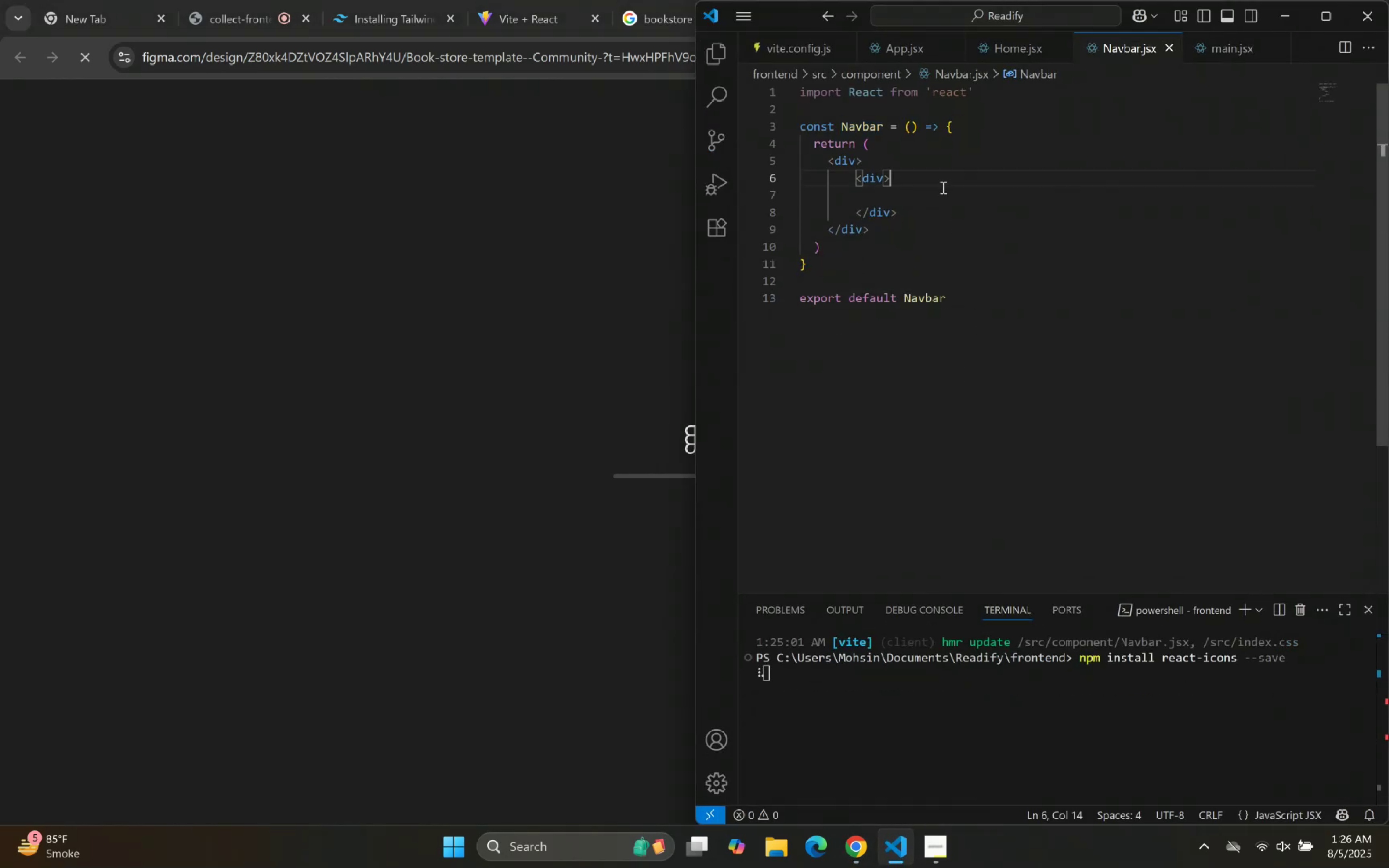 
left_click([940, 191])
 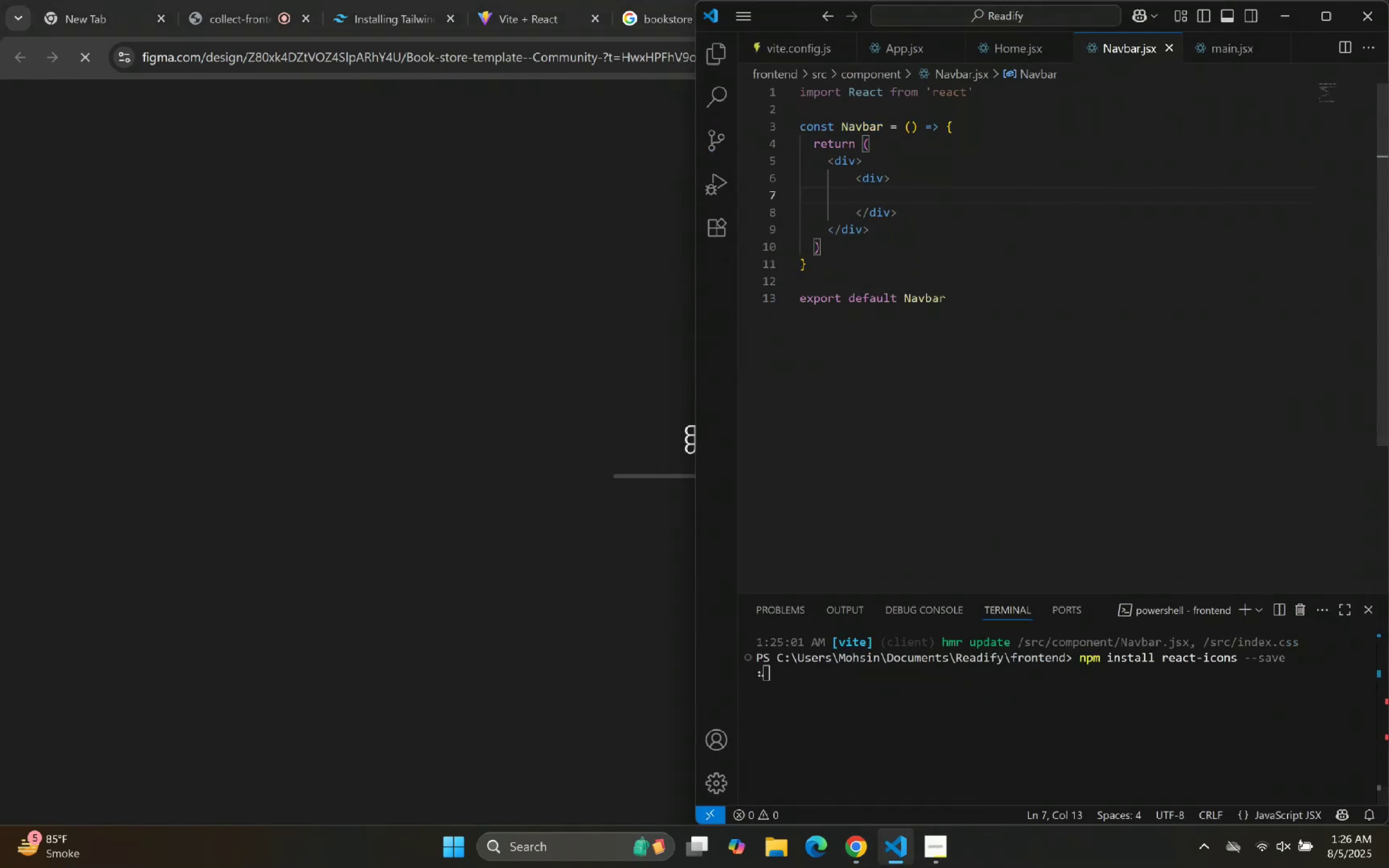 
left_click([886, 865])
 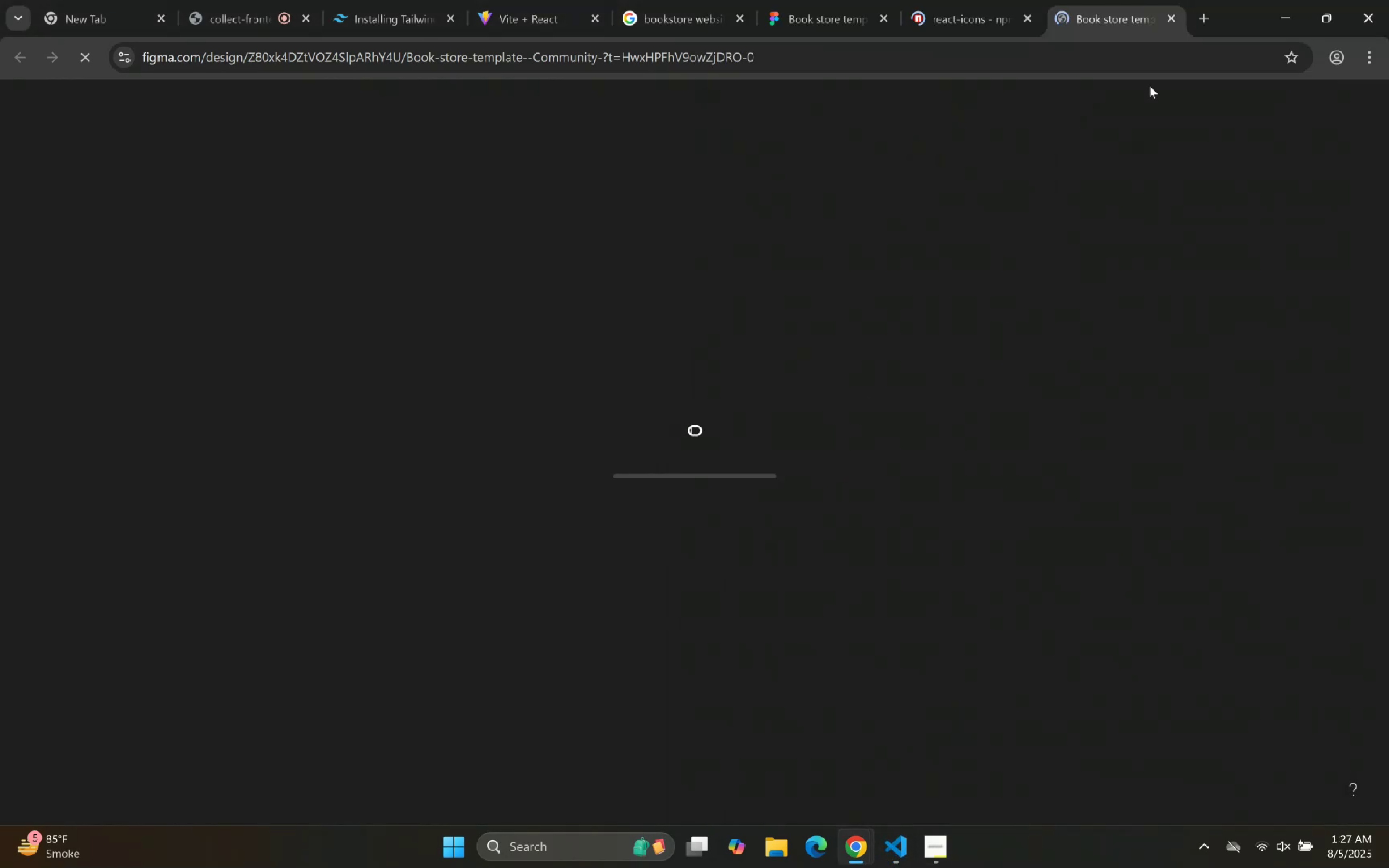 
left_click_drag(start_coordinate=[1025, 0], to_coordinate=[1014, 0])
 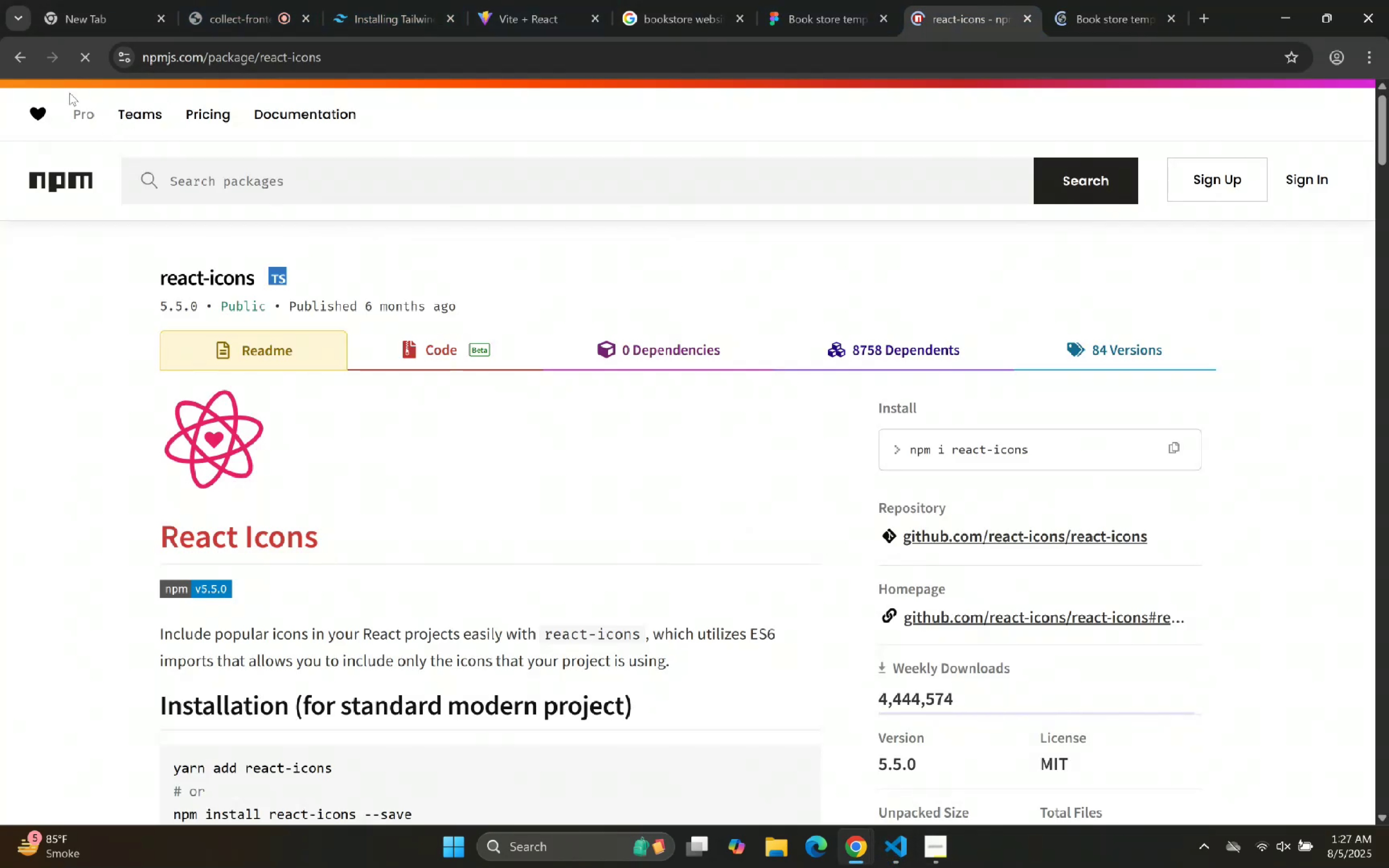 
left_click([10, 59])
 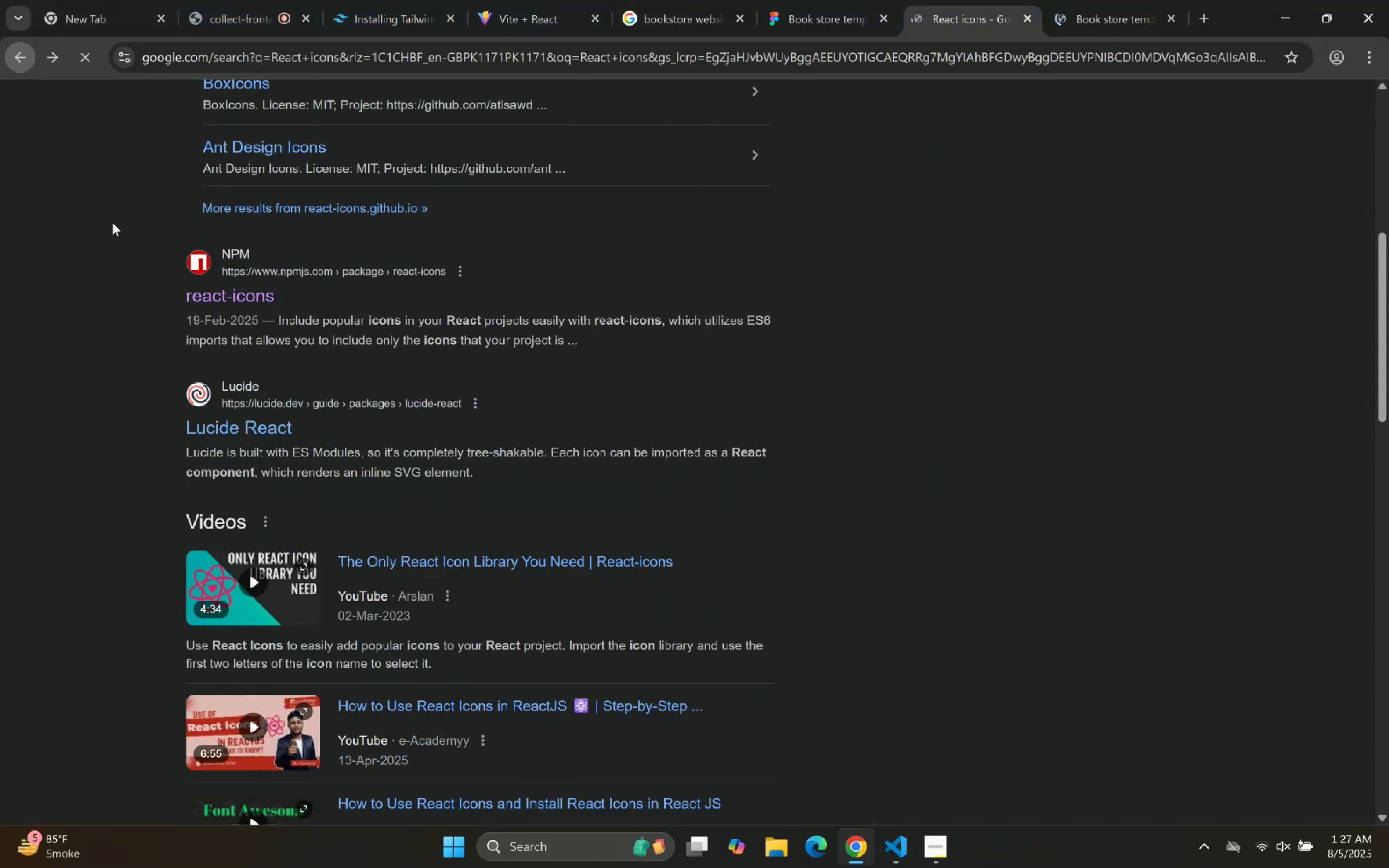 
scroll: coordinate [218, 163], scroll_direction: up, amount: 6.0
 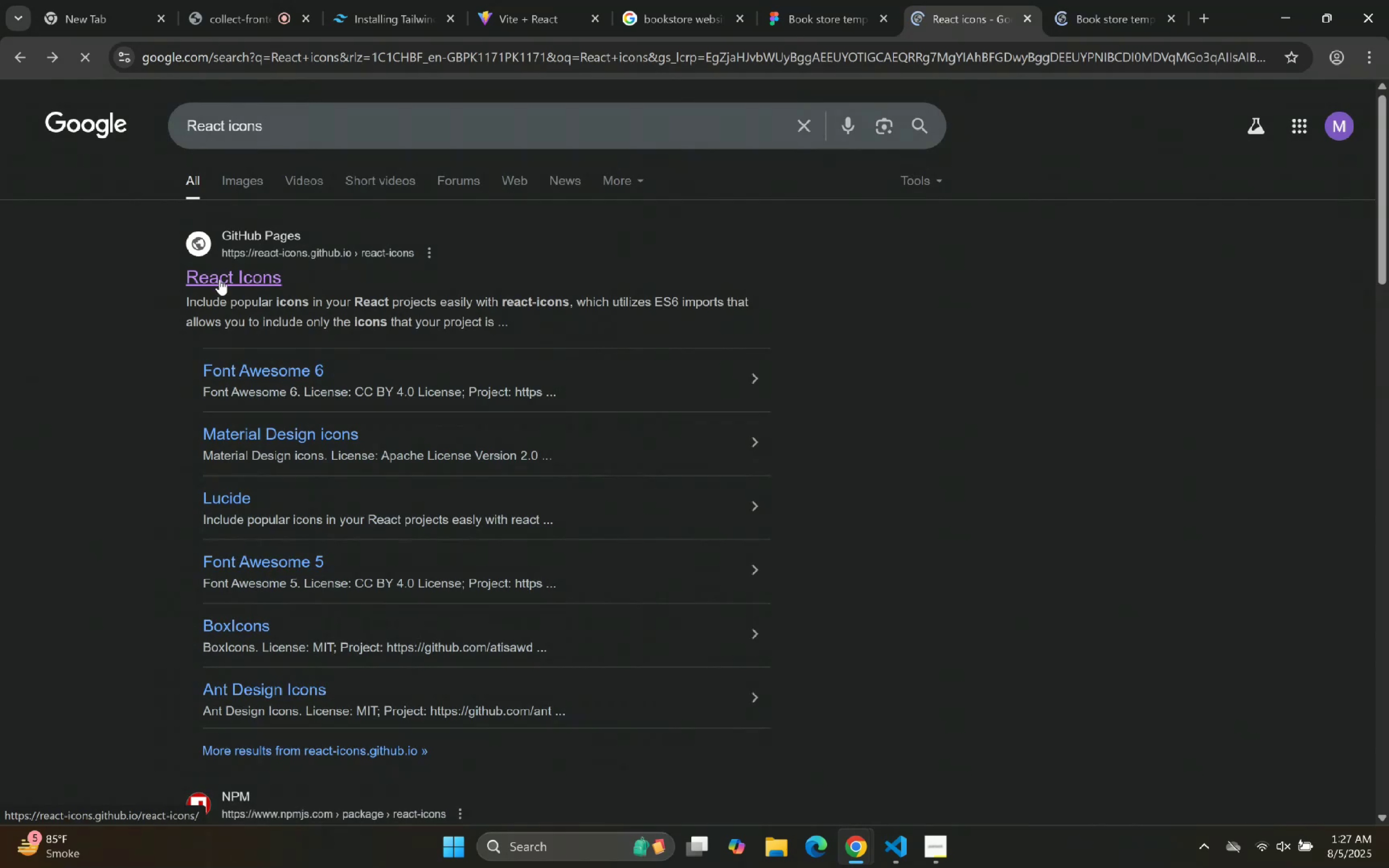 
left_click([220, 280])
 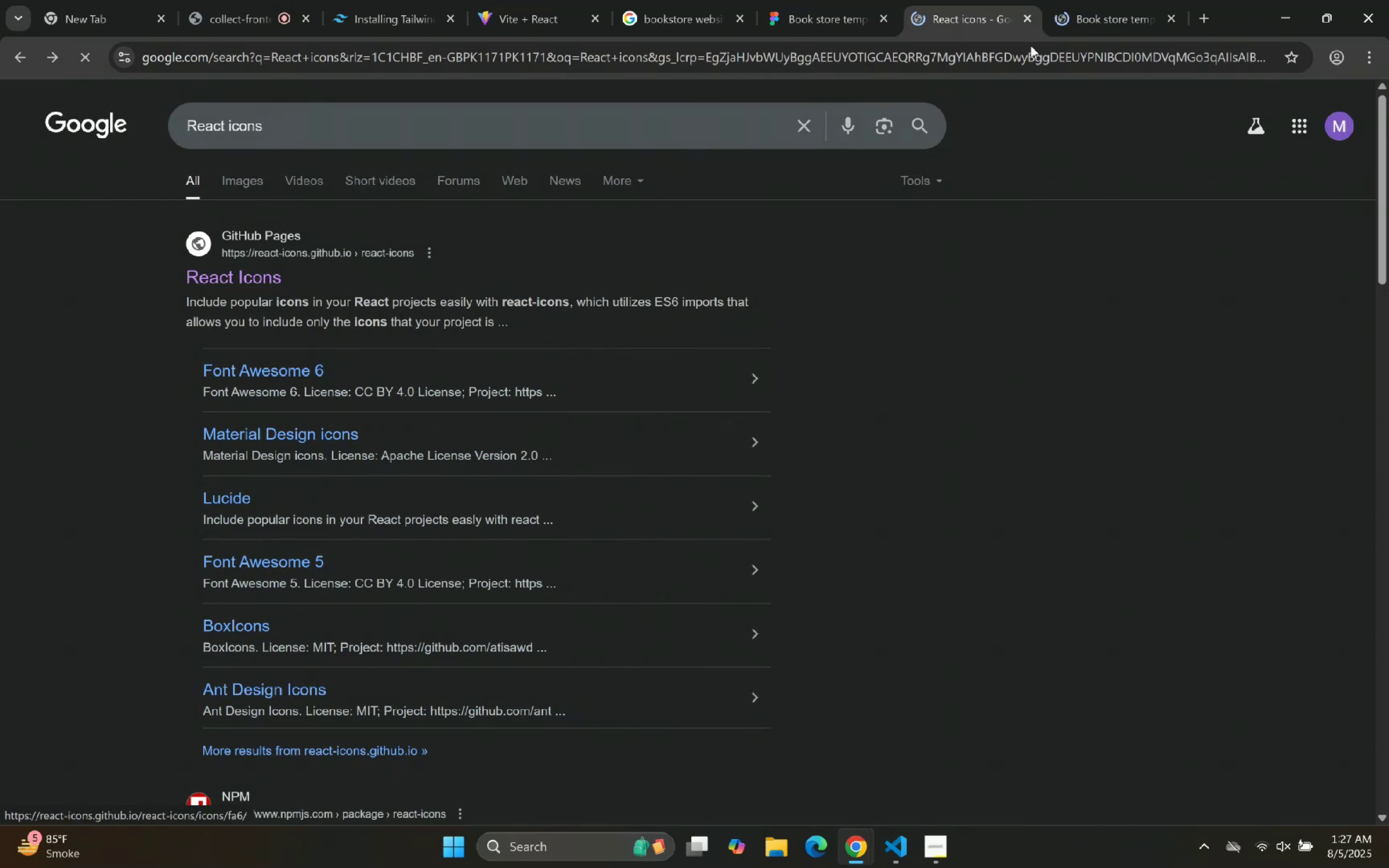 
left_click([1065, 0])
 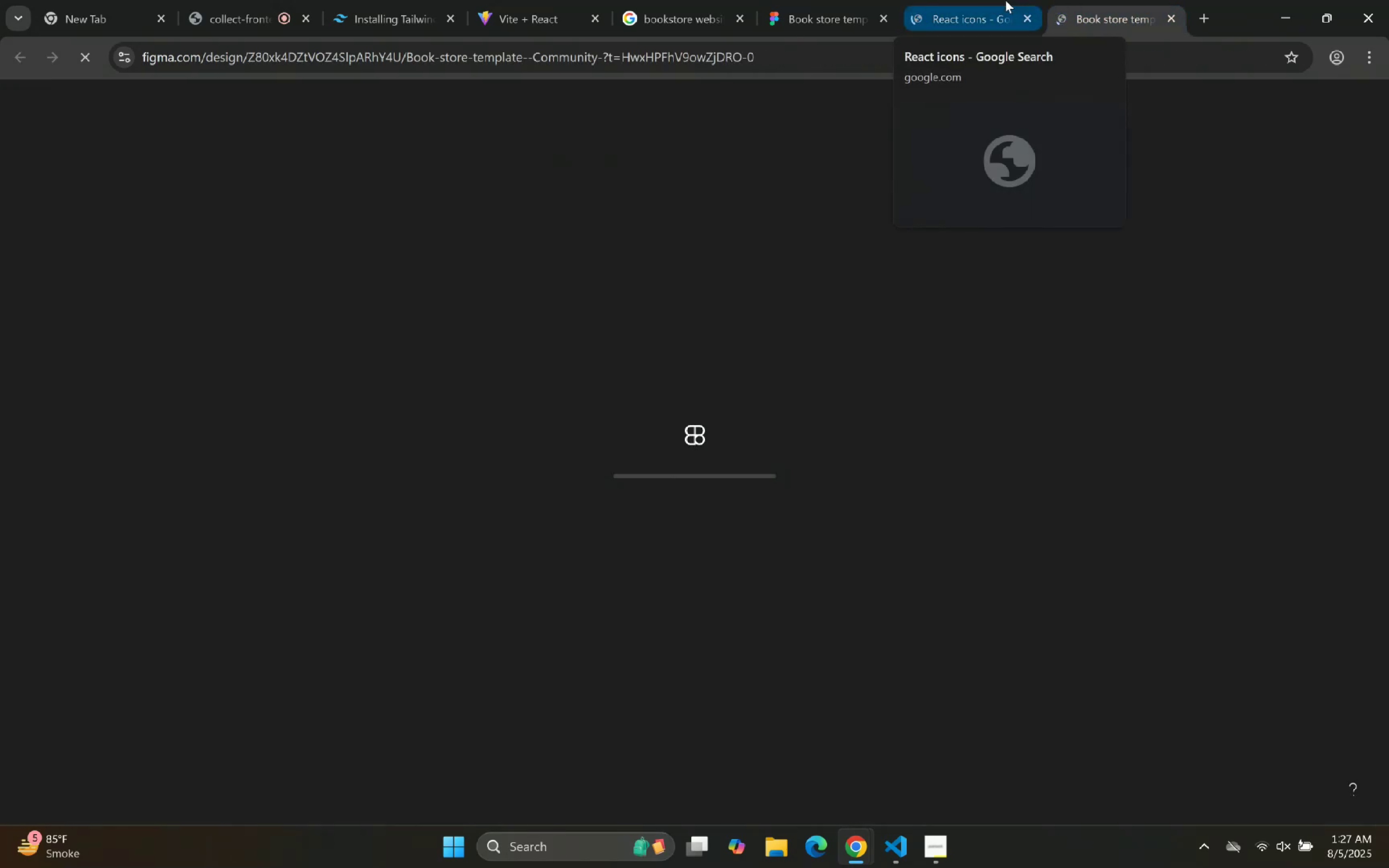 
left_click([1005, 0])
 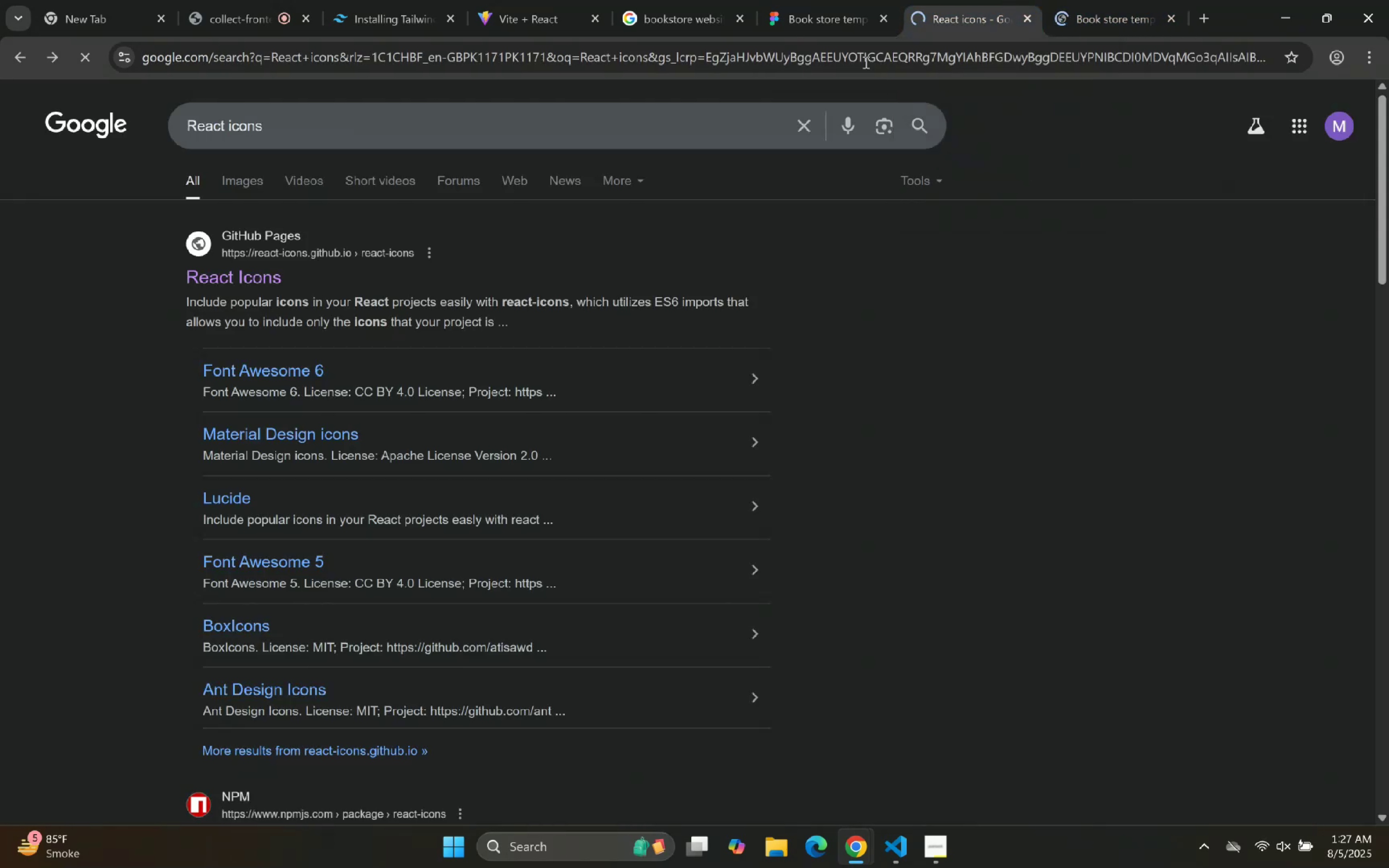 
double_click([83, 50])
 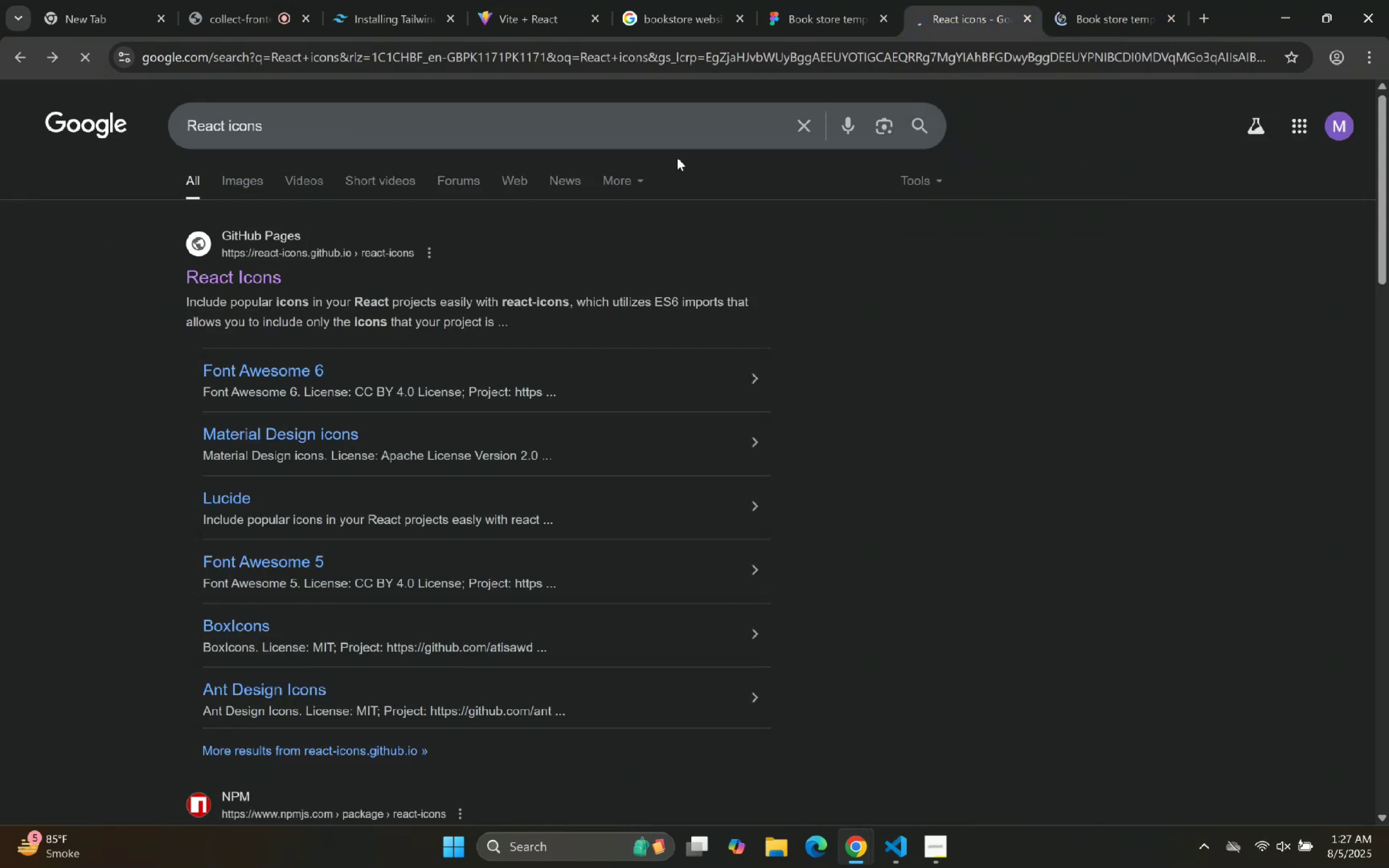 
left_click_drag(start_coordinate=[256, 283], to_coordinate=[254, 283])
 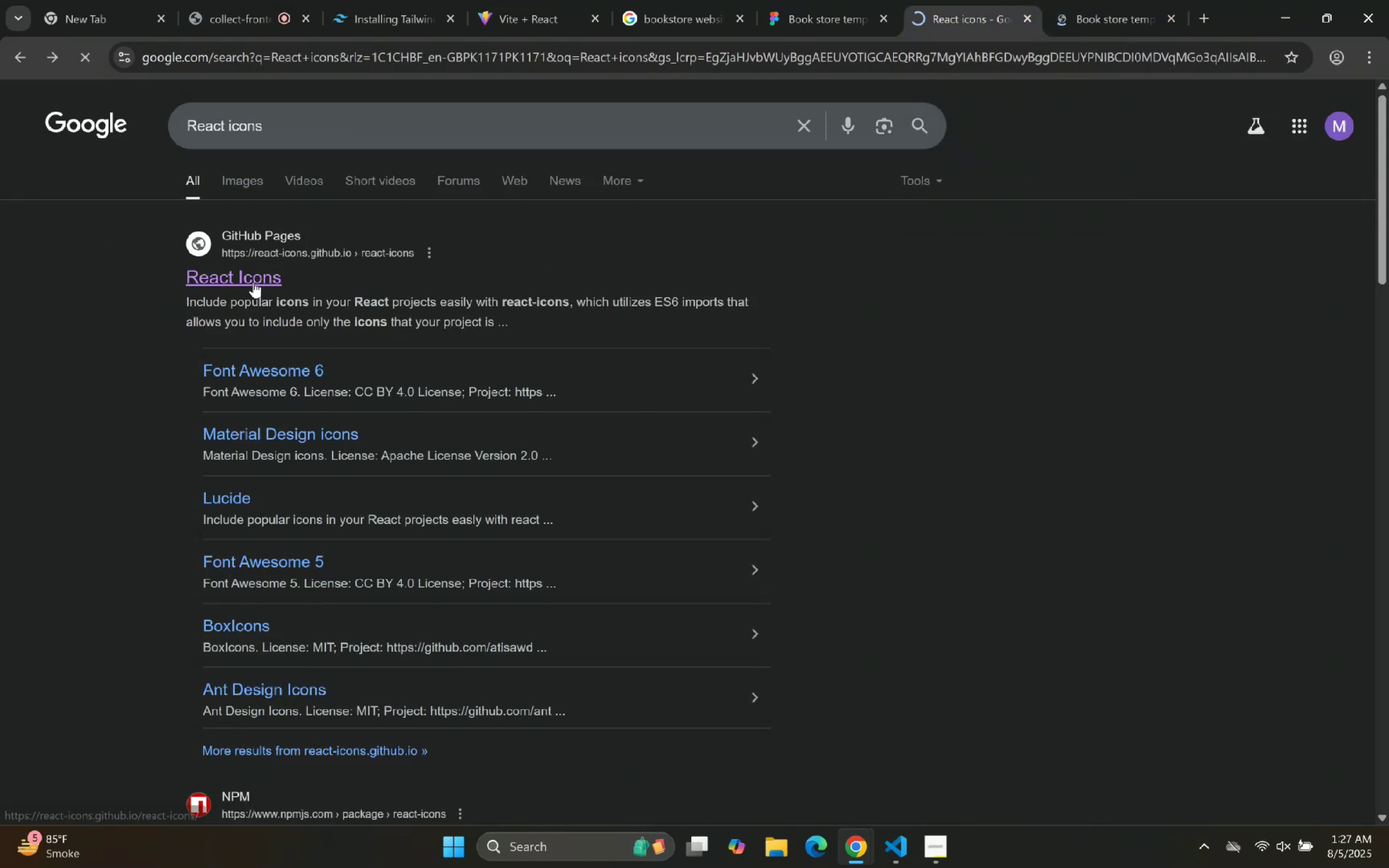 
double_click([253, 281])
 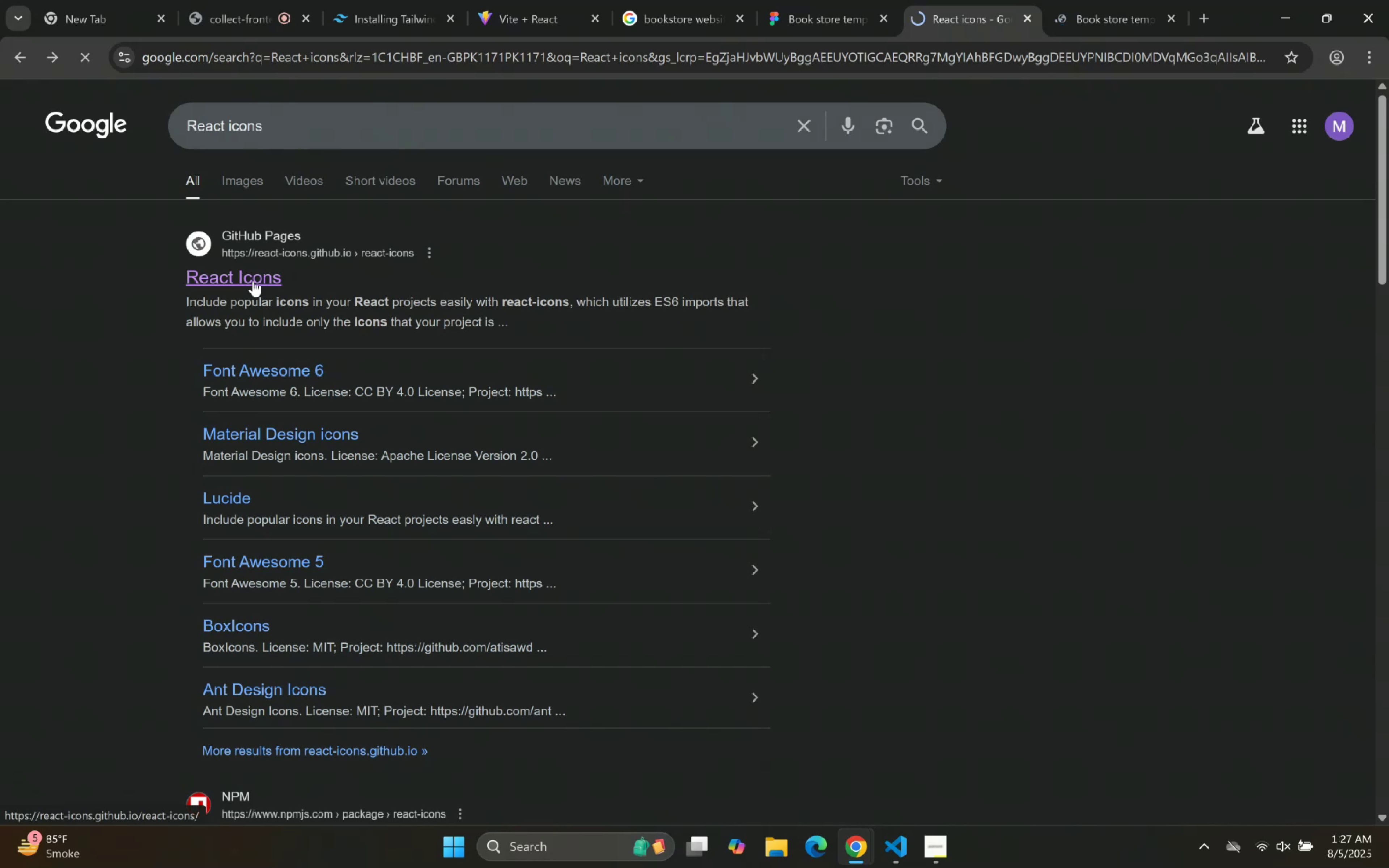 
triple_click([253, 281])
 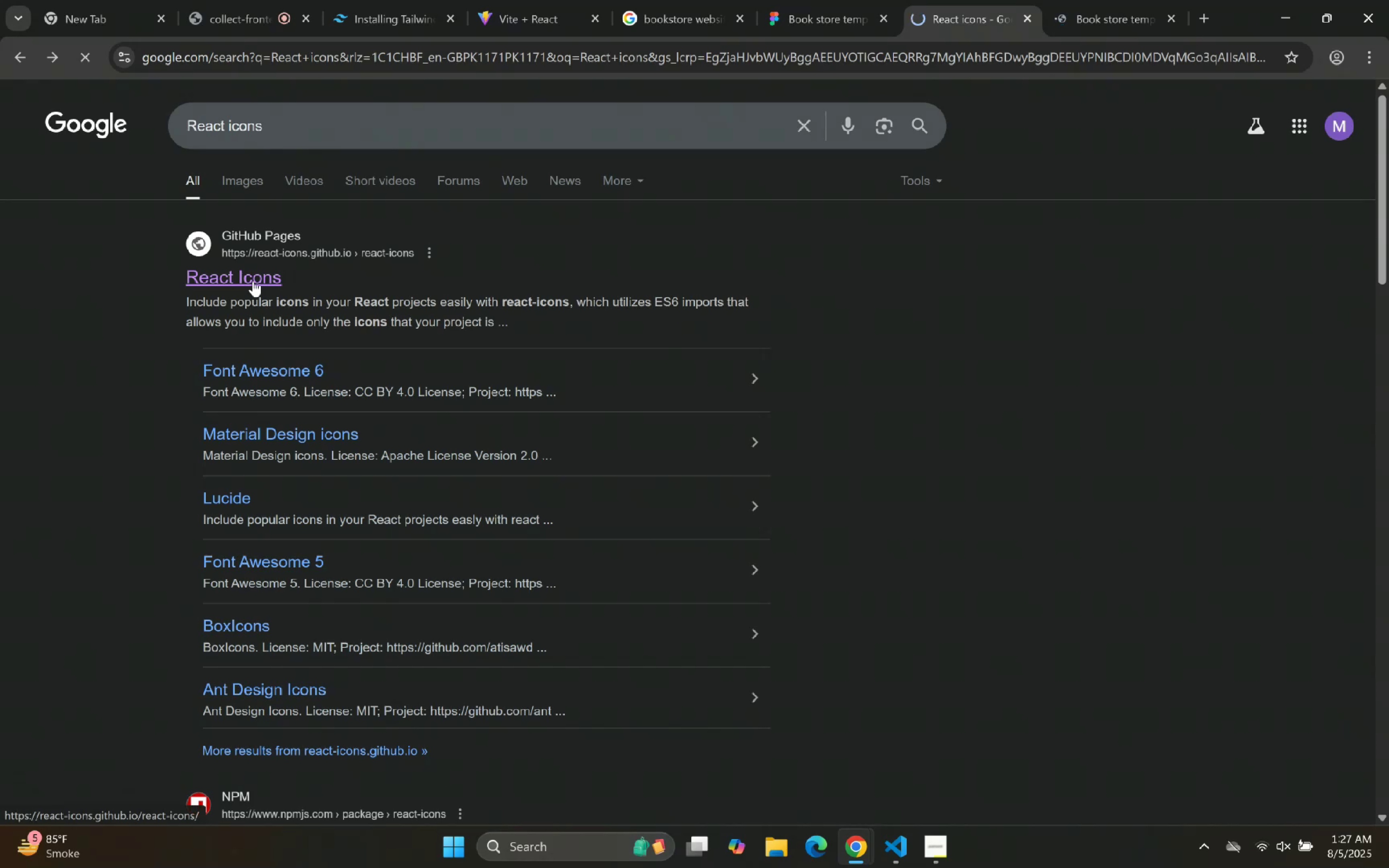 
triple_click([253, 281])
 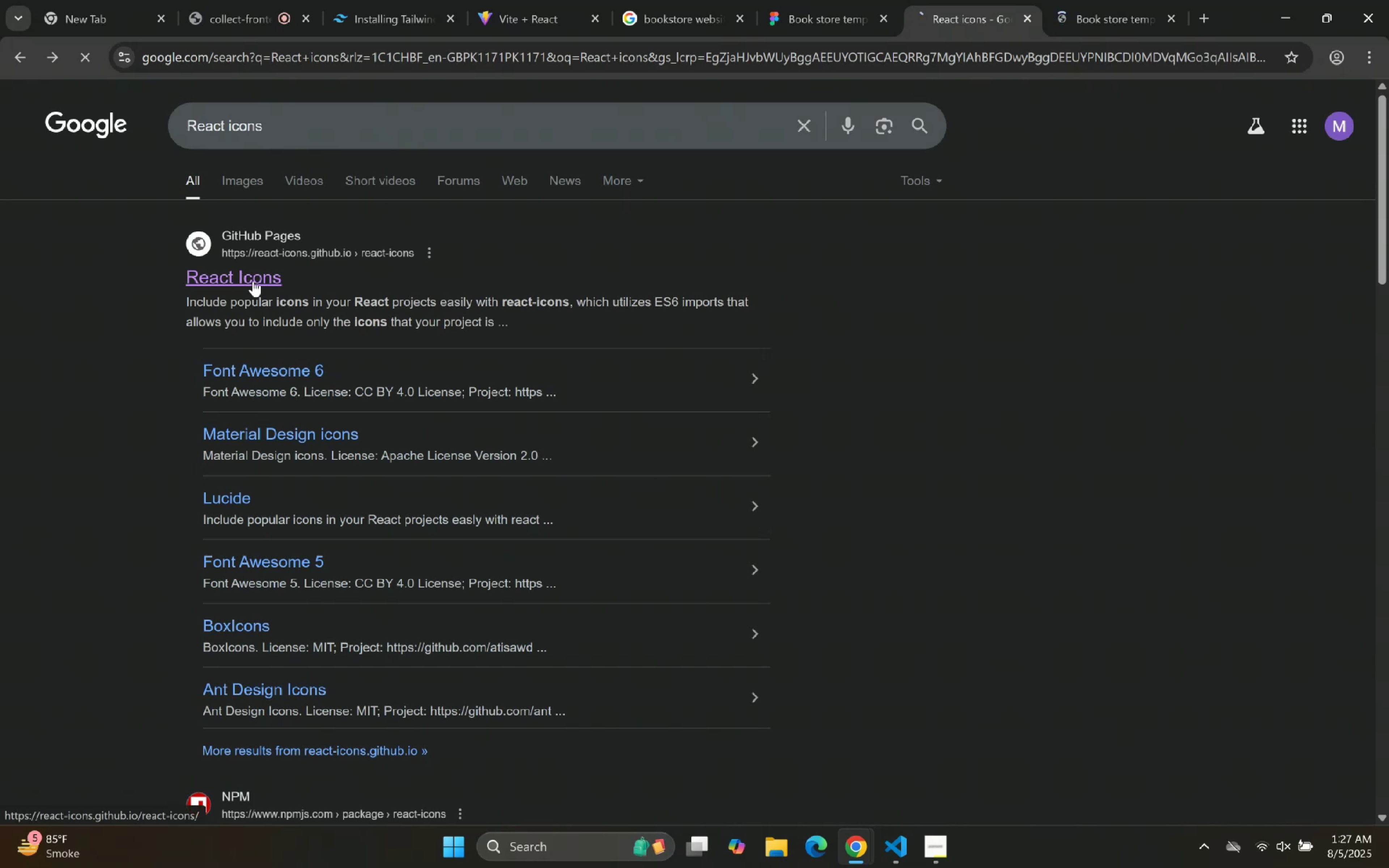 
triple_click([253, 281])
 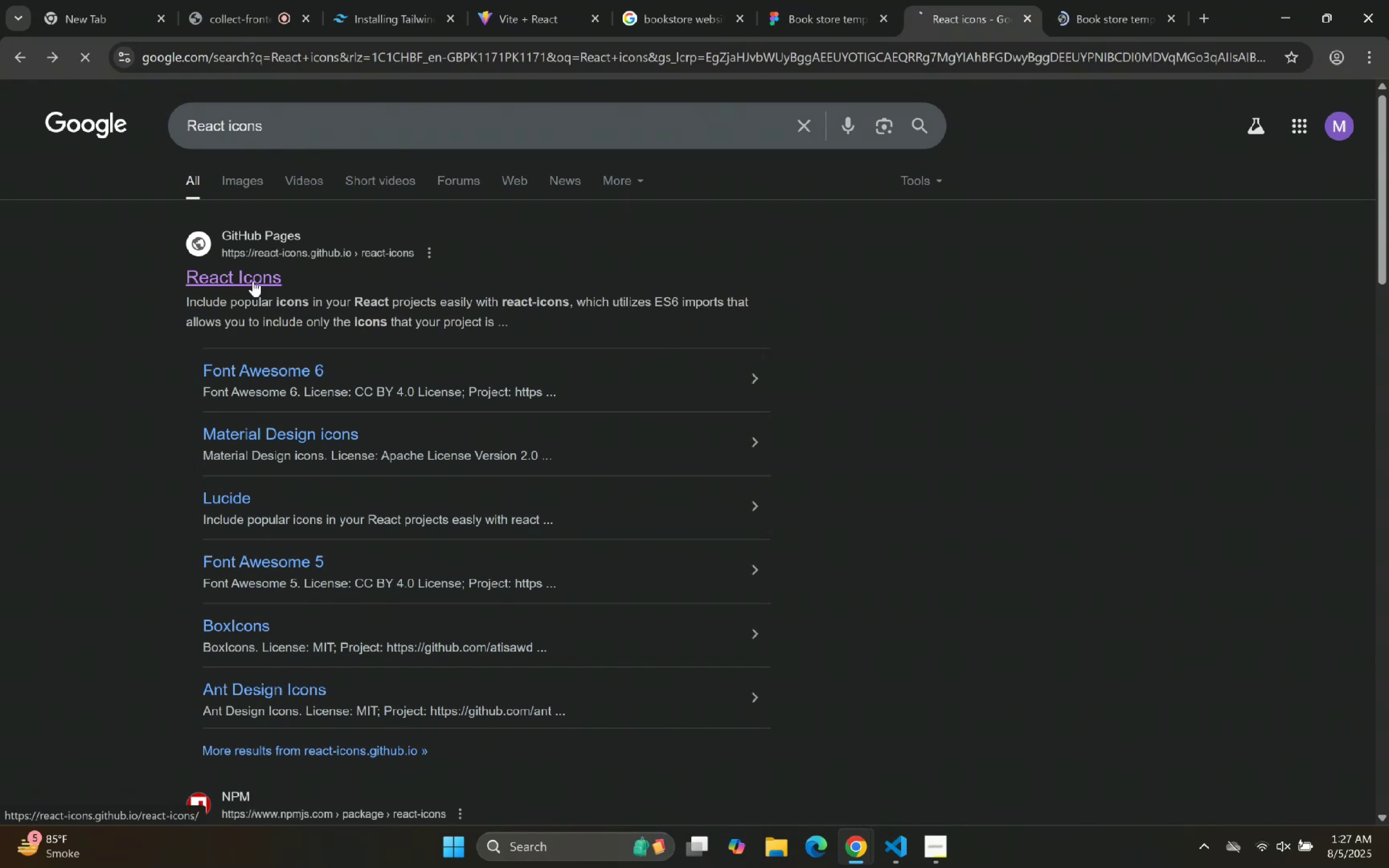 
triple_click([253, 280])
 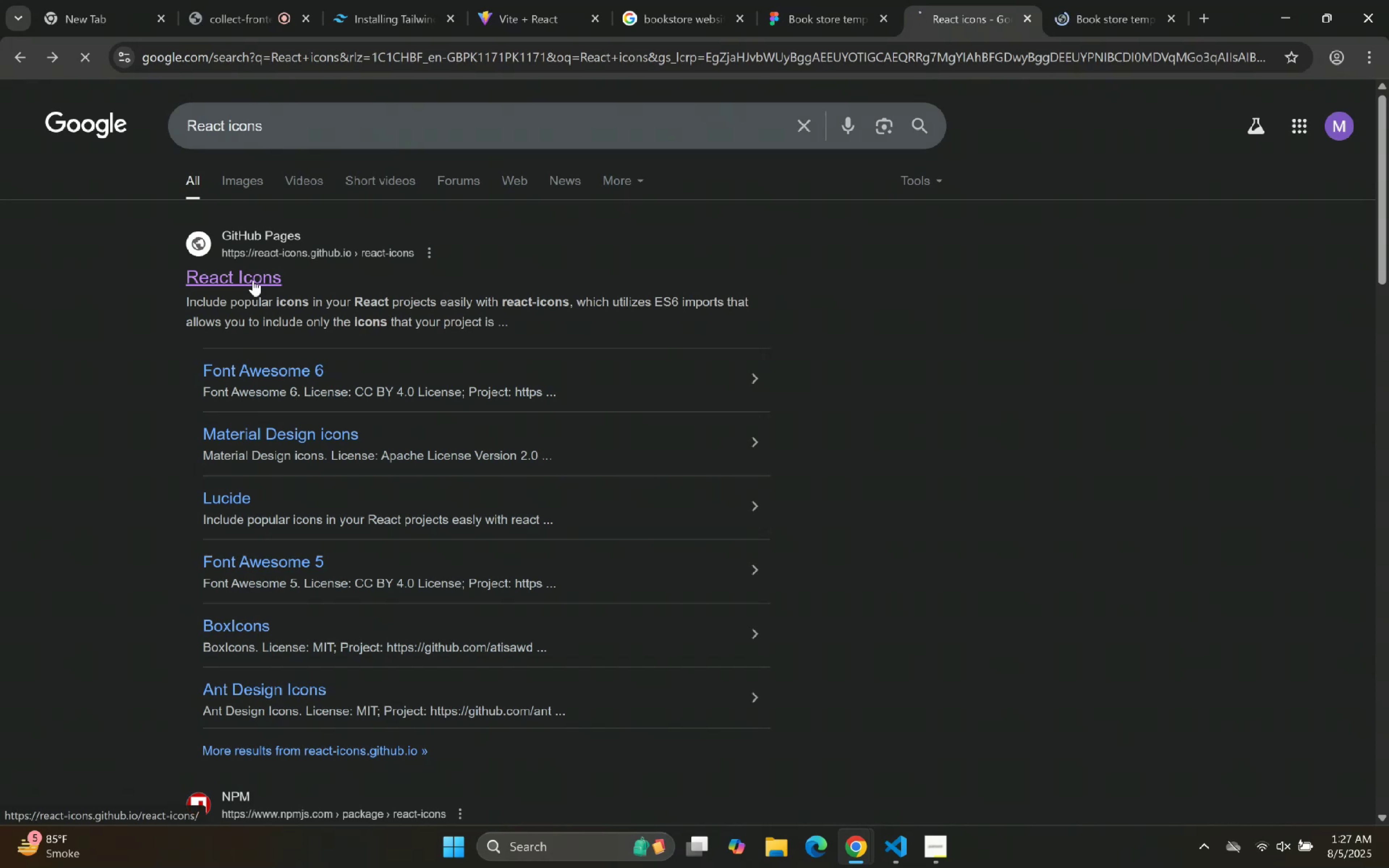 
triple_click([252, 278])
 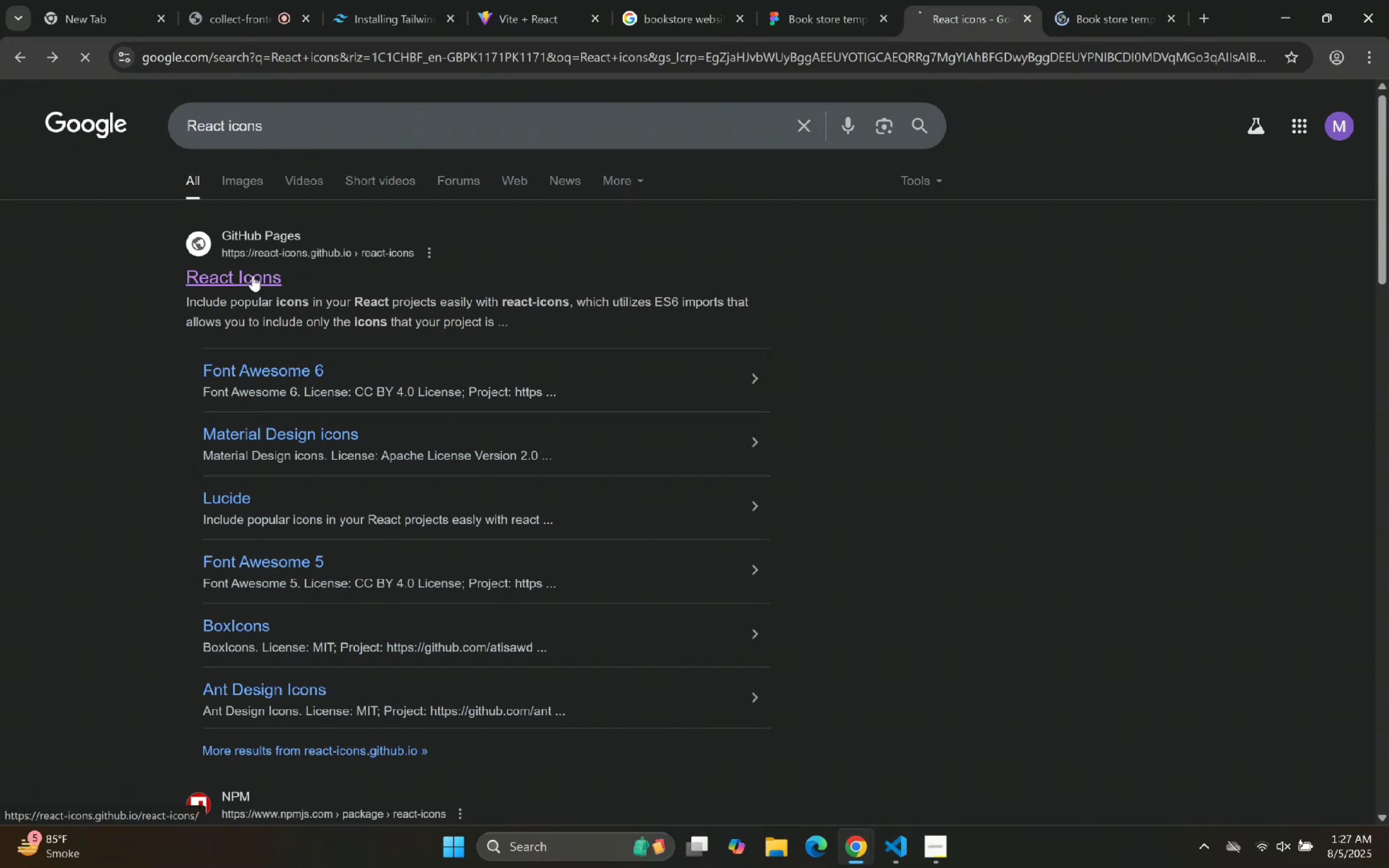 
triple_click([252, 276])
 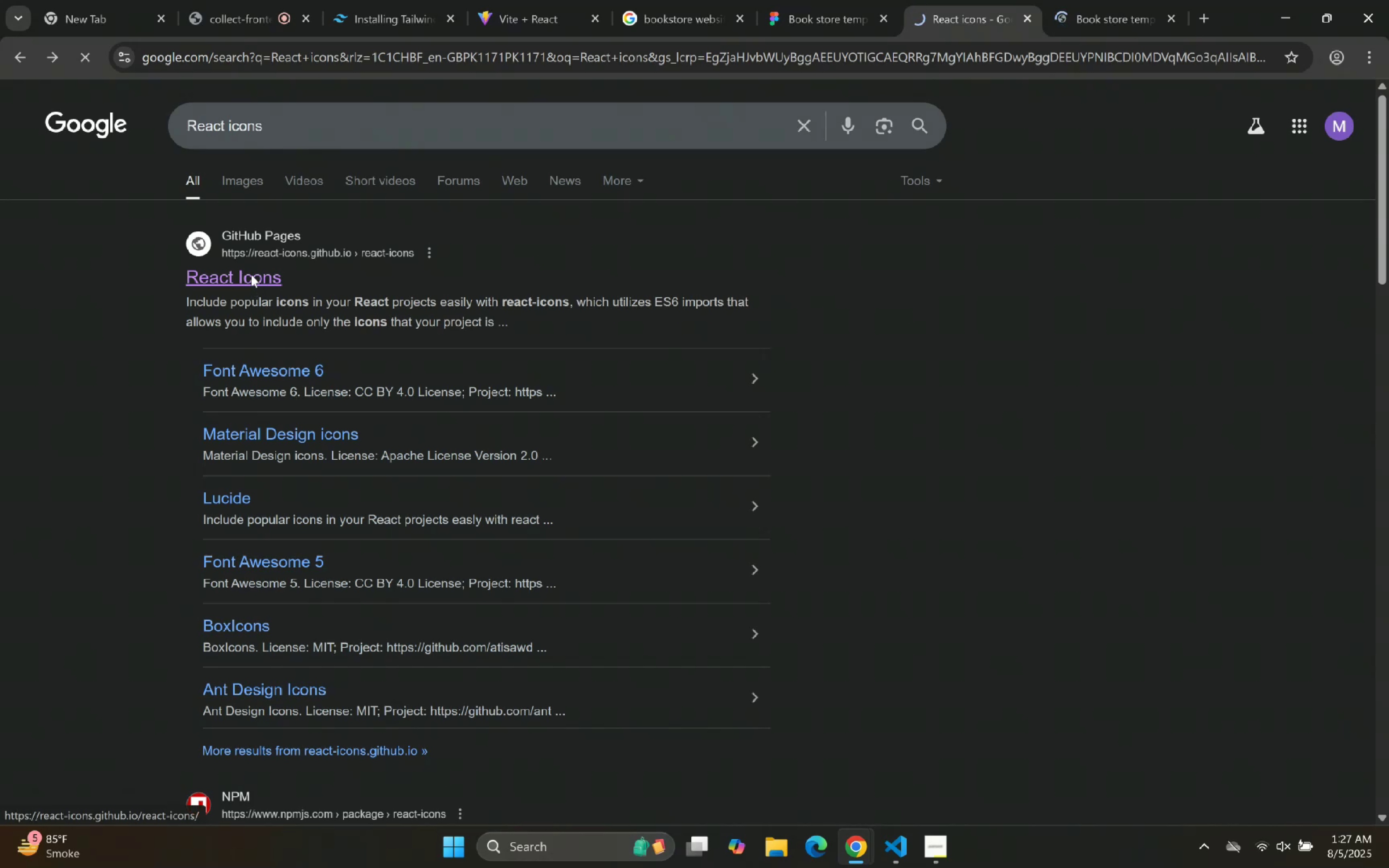 
triple_click([250, 273])
 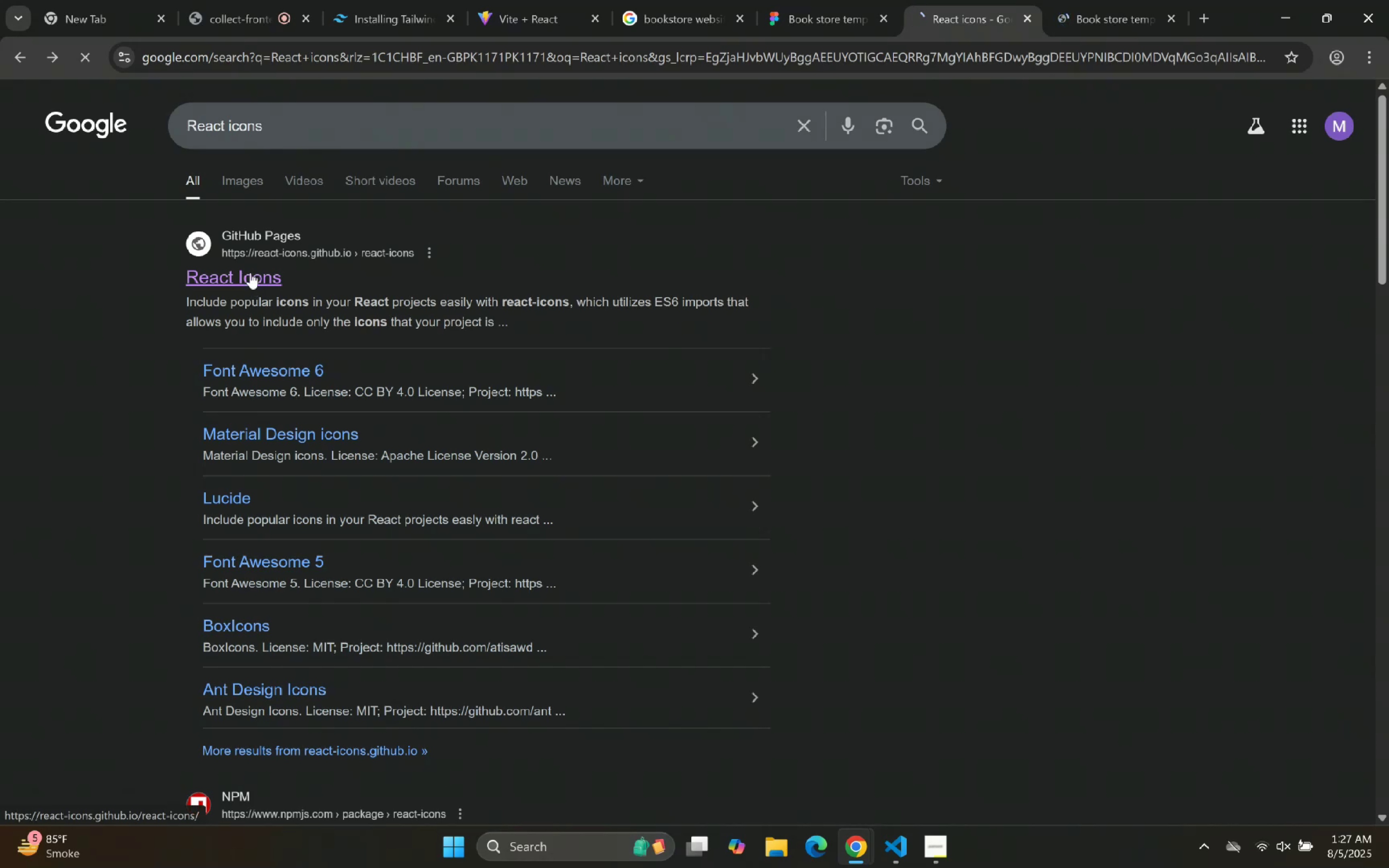 
triple_click([250, 273])
 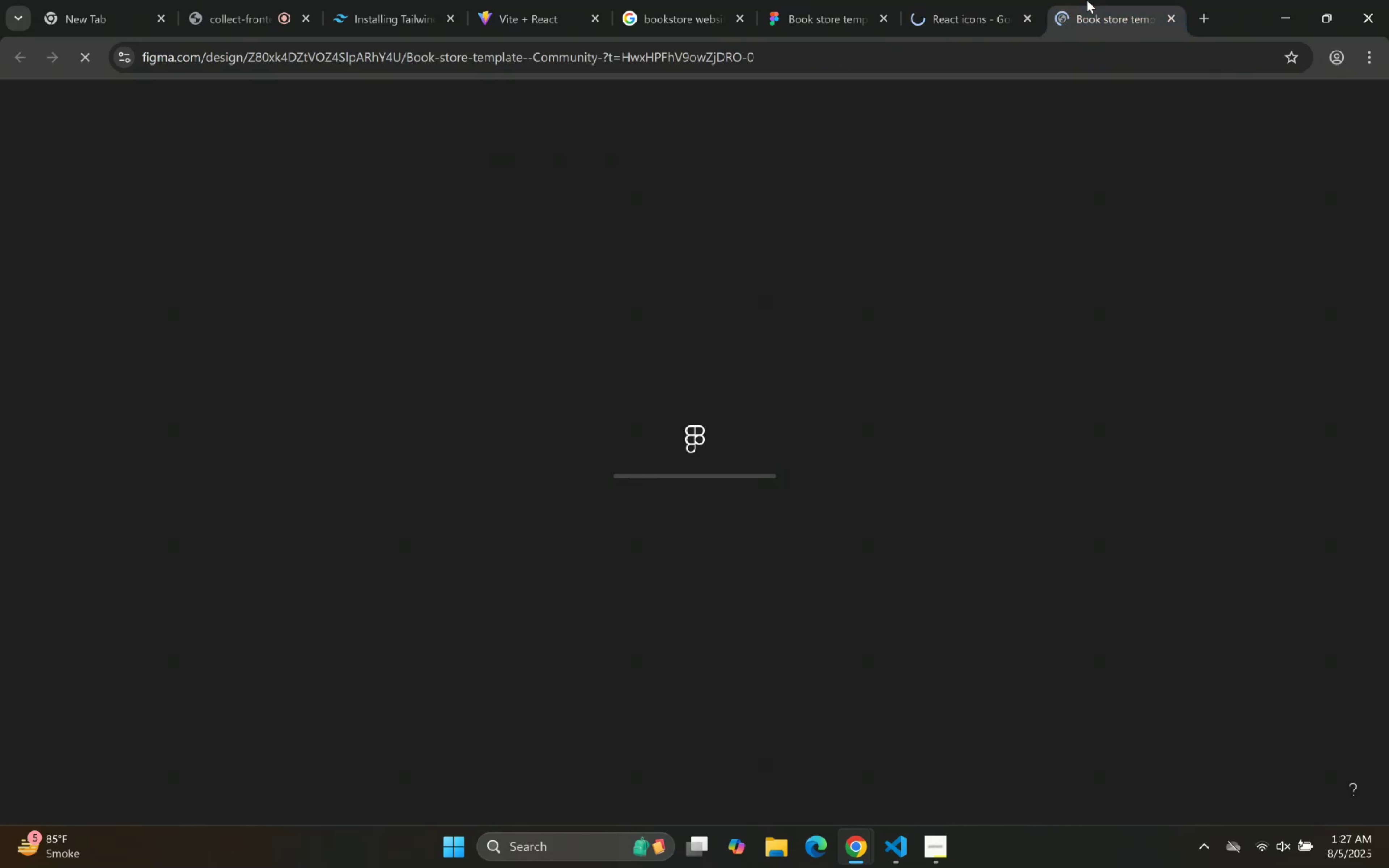 
left_click([1169, 18])
 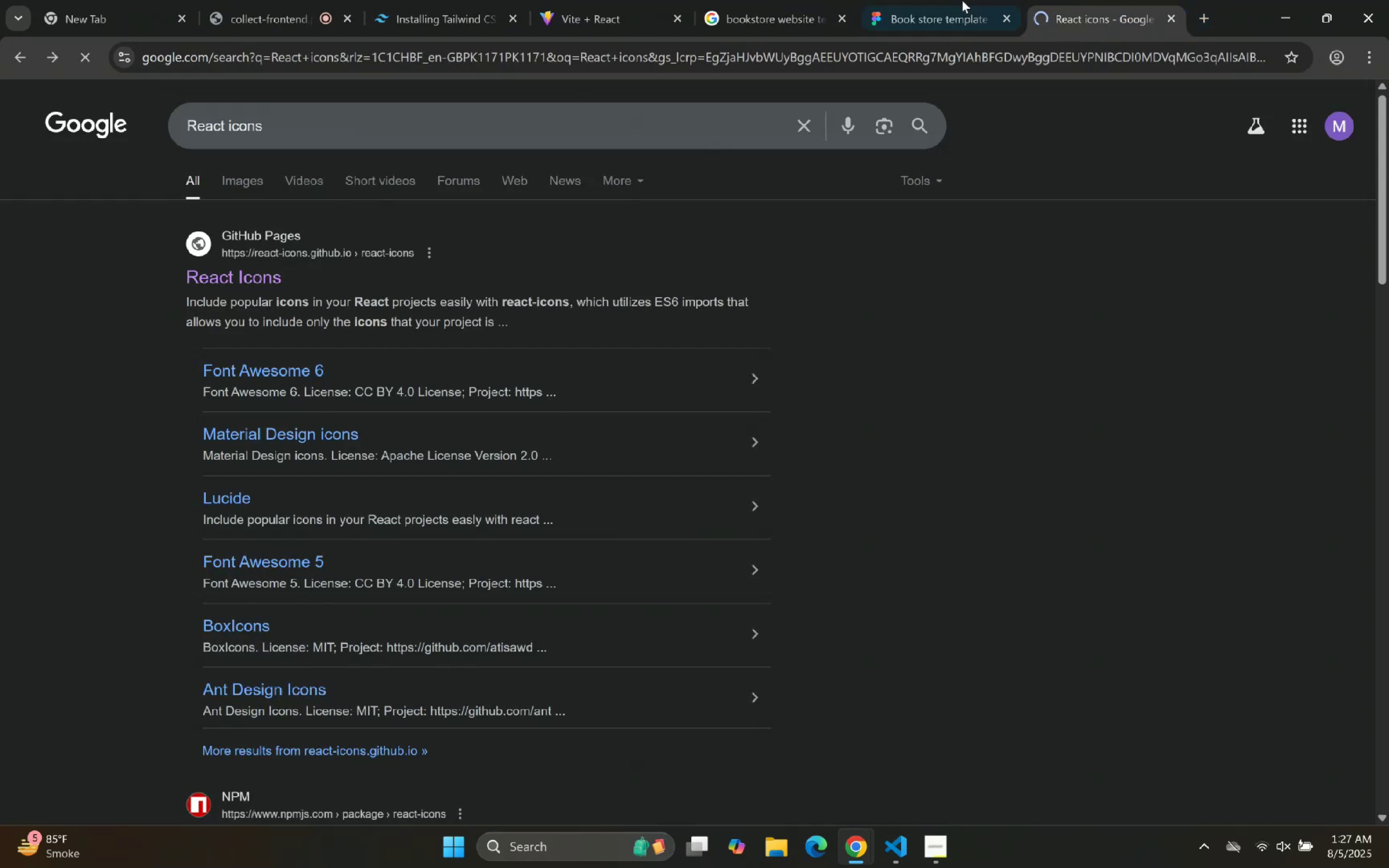 
double_click([938, 0])
 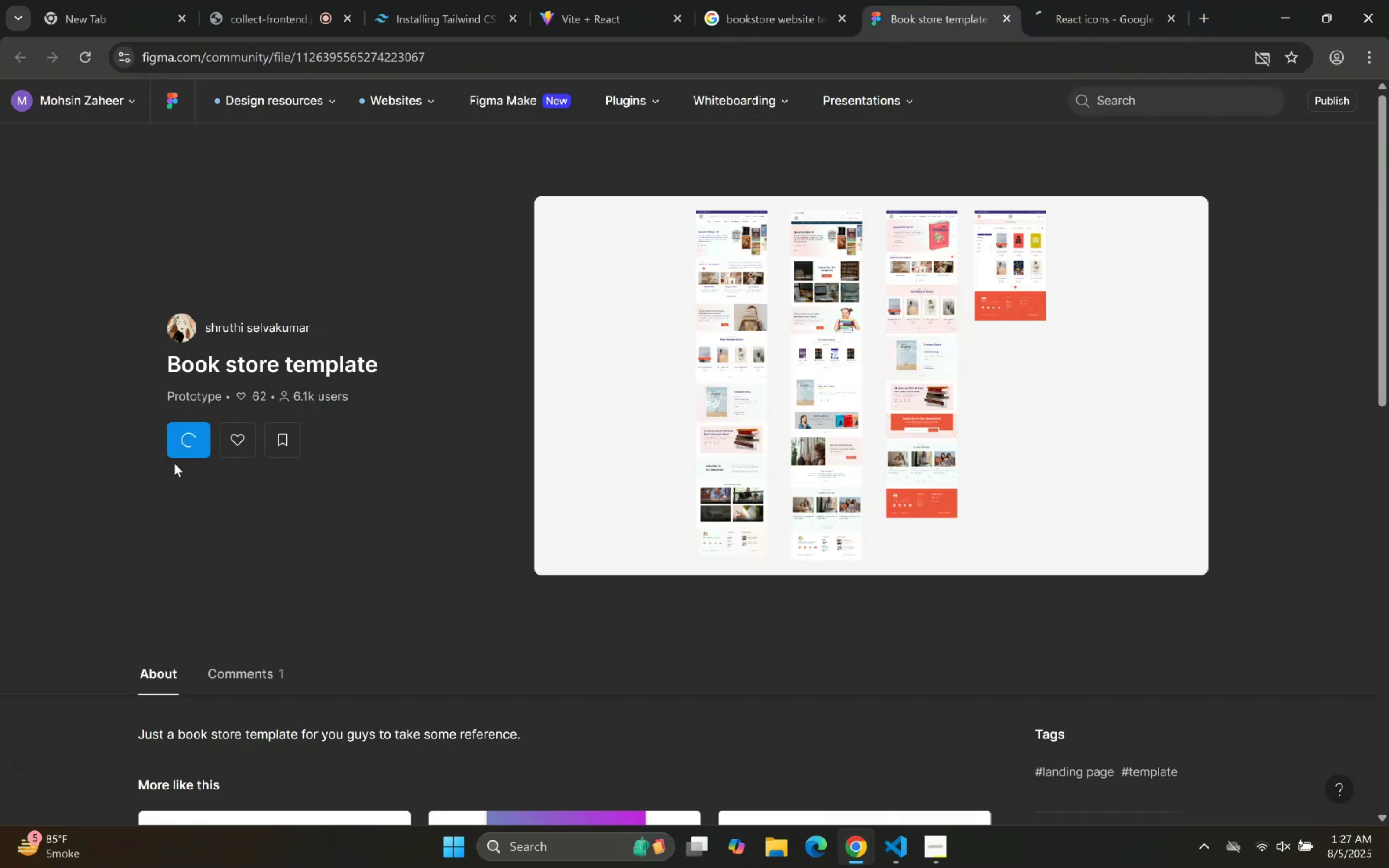 
left_click([178, 438])
 